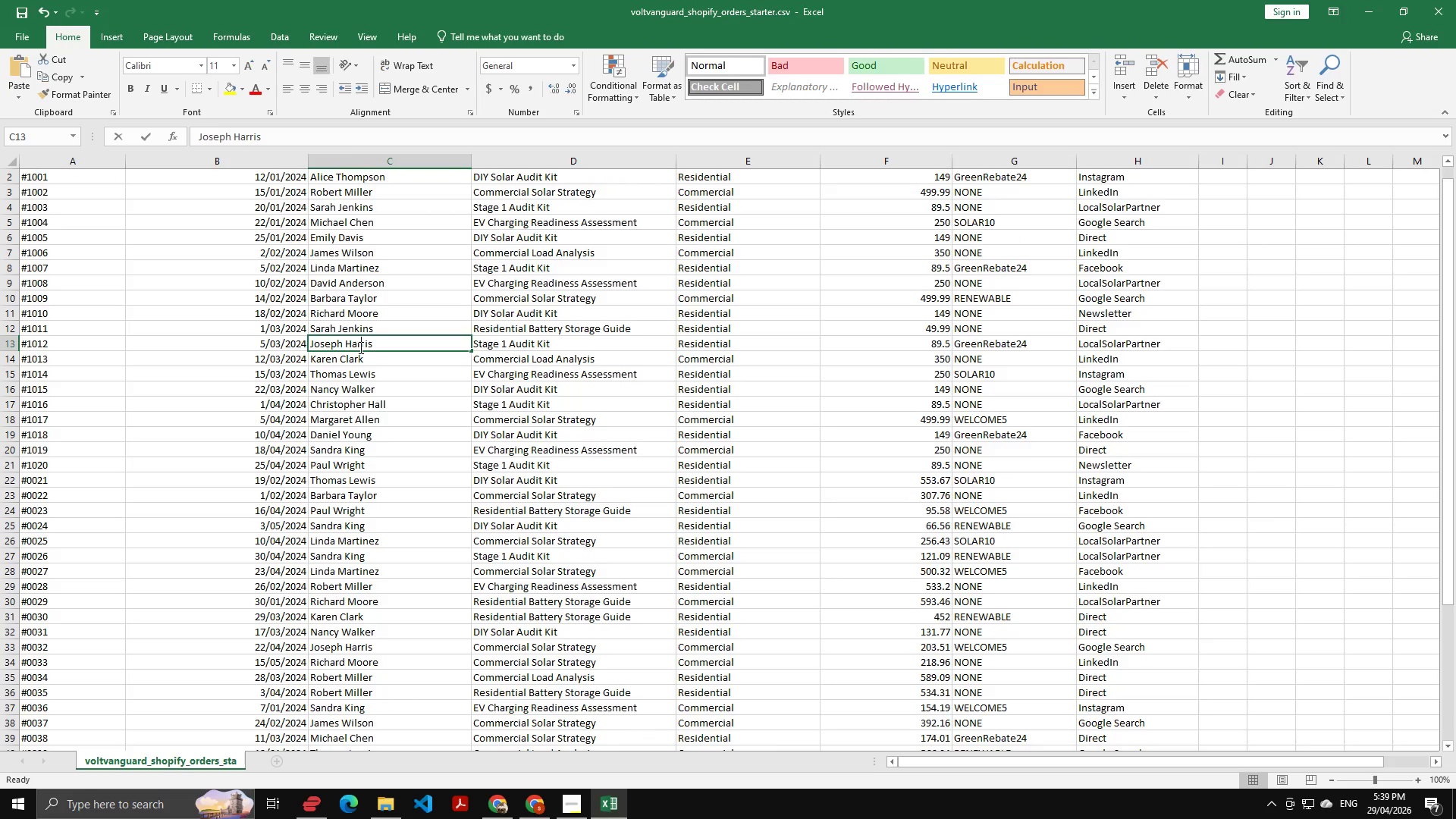 
triple_click([359, 347])
 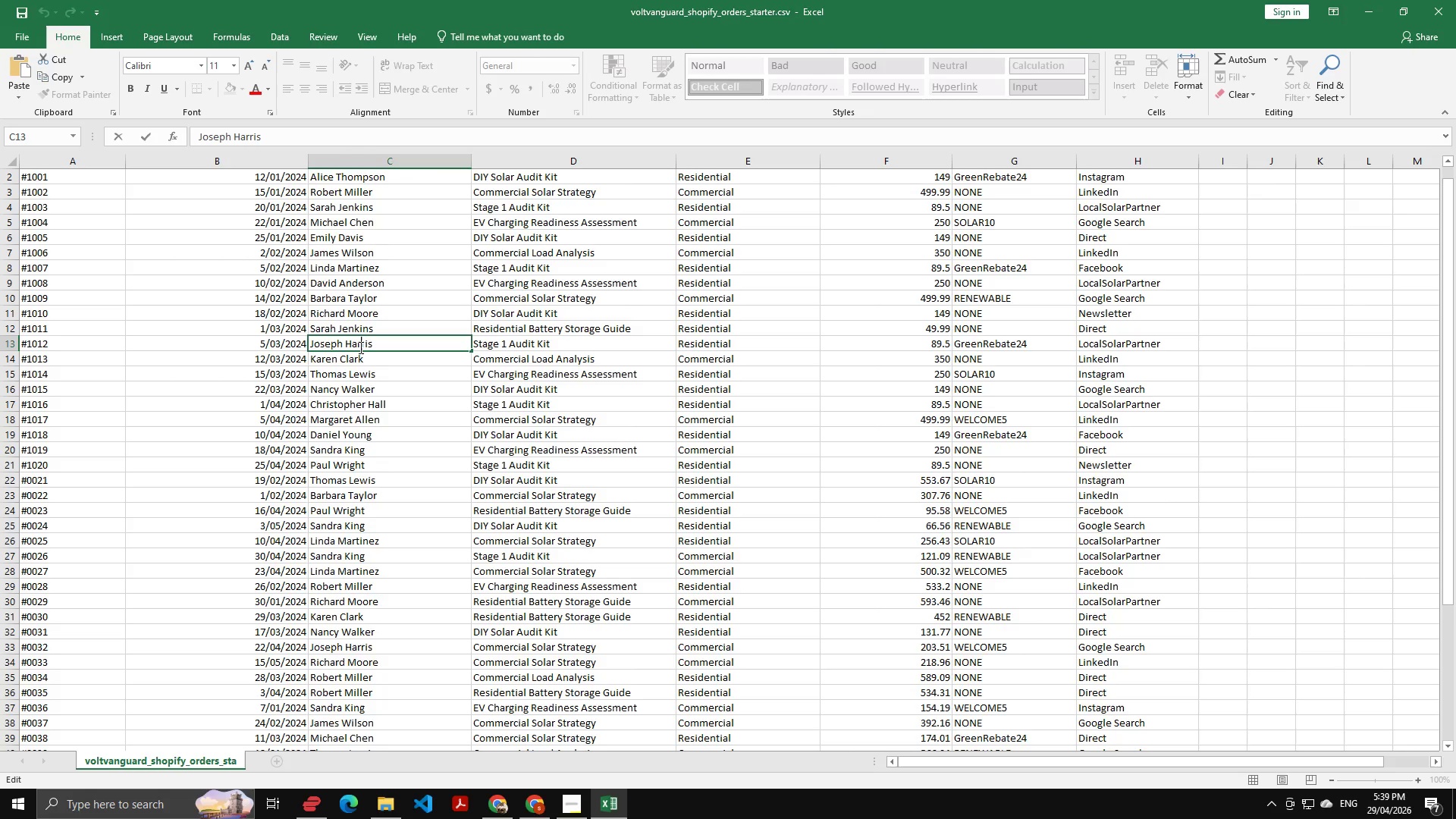 
key(Control+A)
 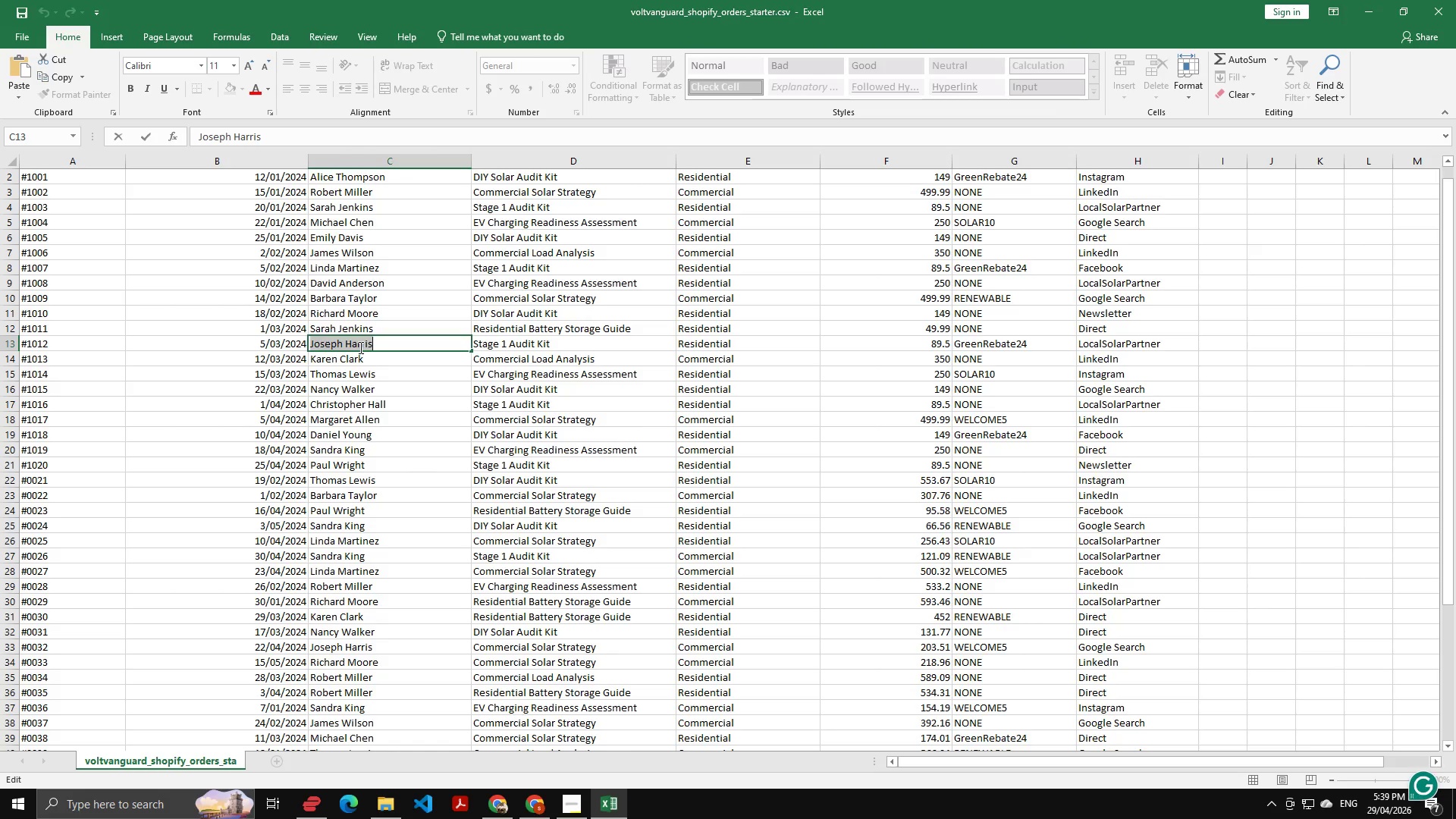 
key(Control+C)
 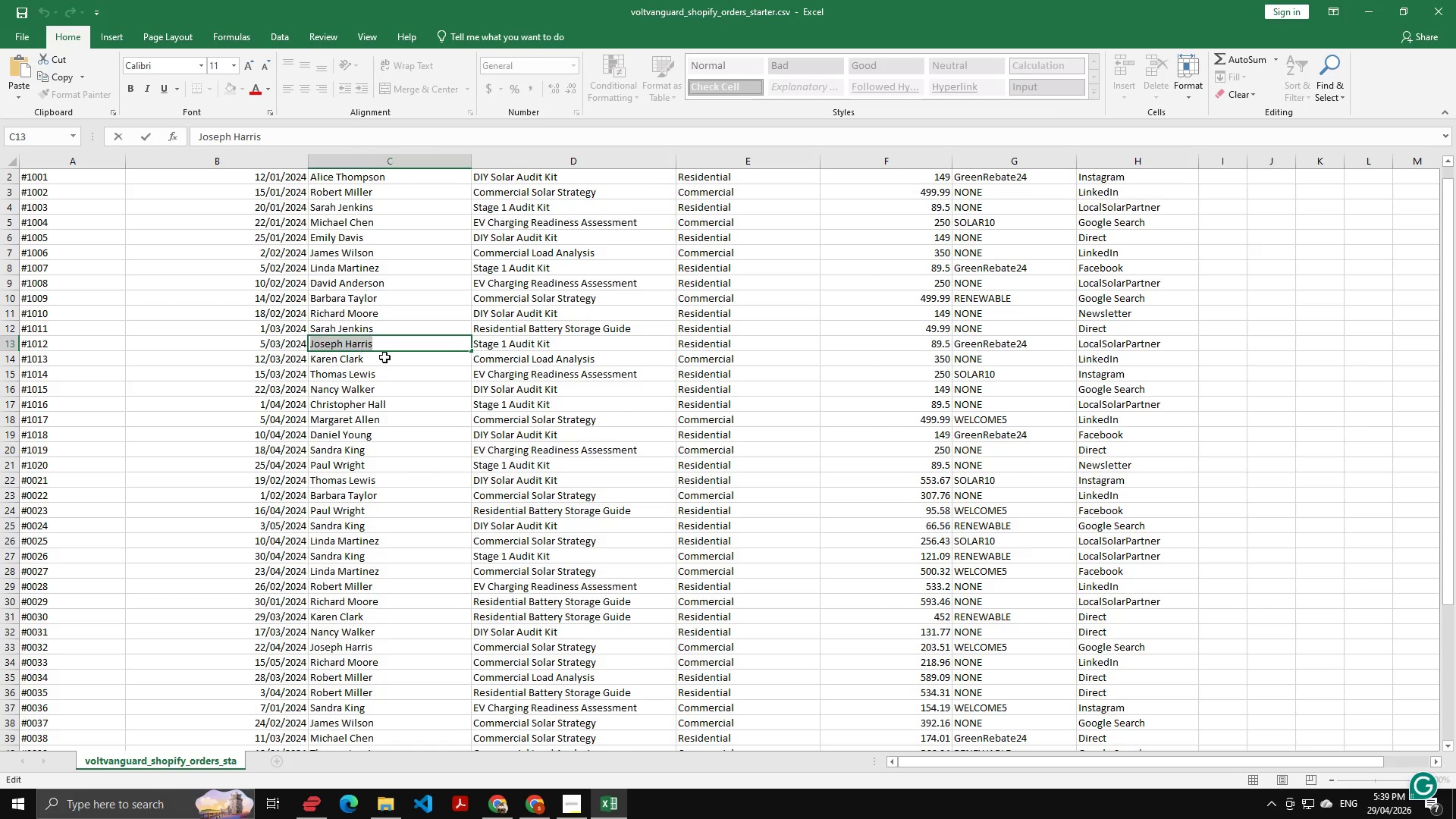 
key(Alt+AltLeft)
 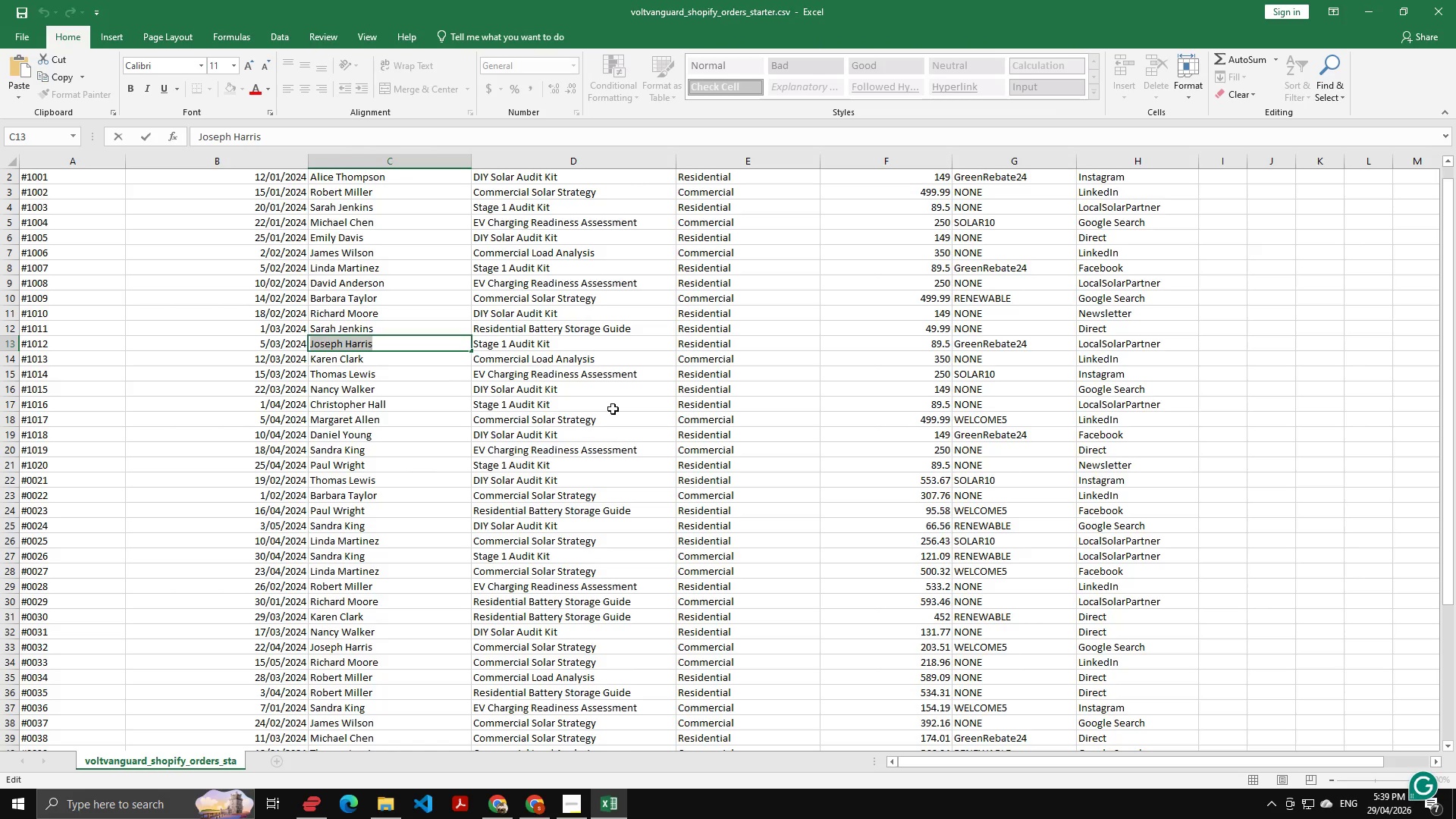 
key(Alt+Tab)
 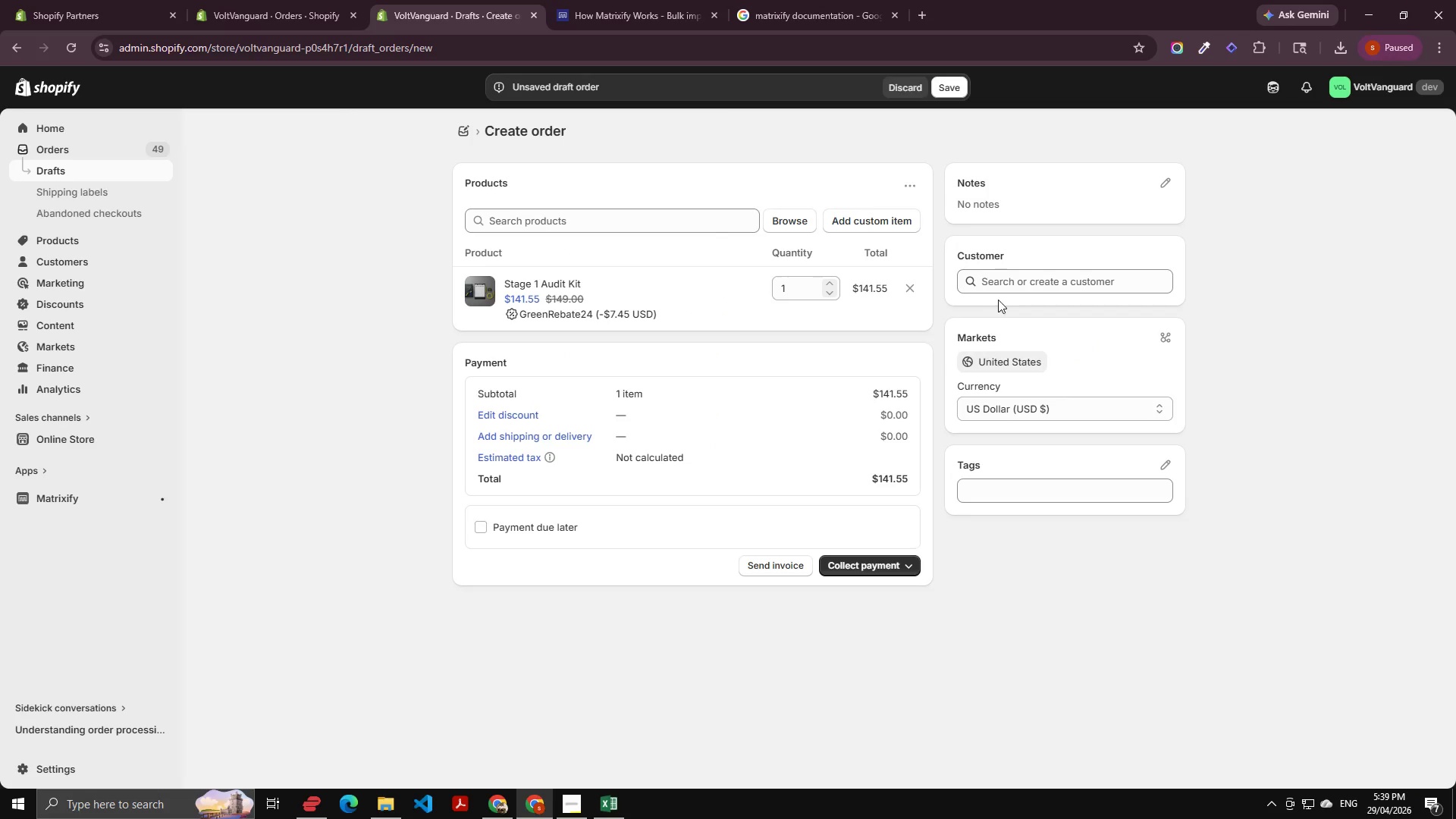 
left_click([1008, 283])
 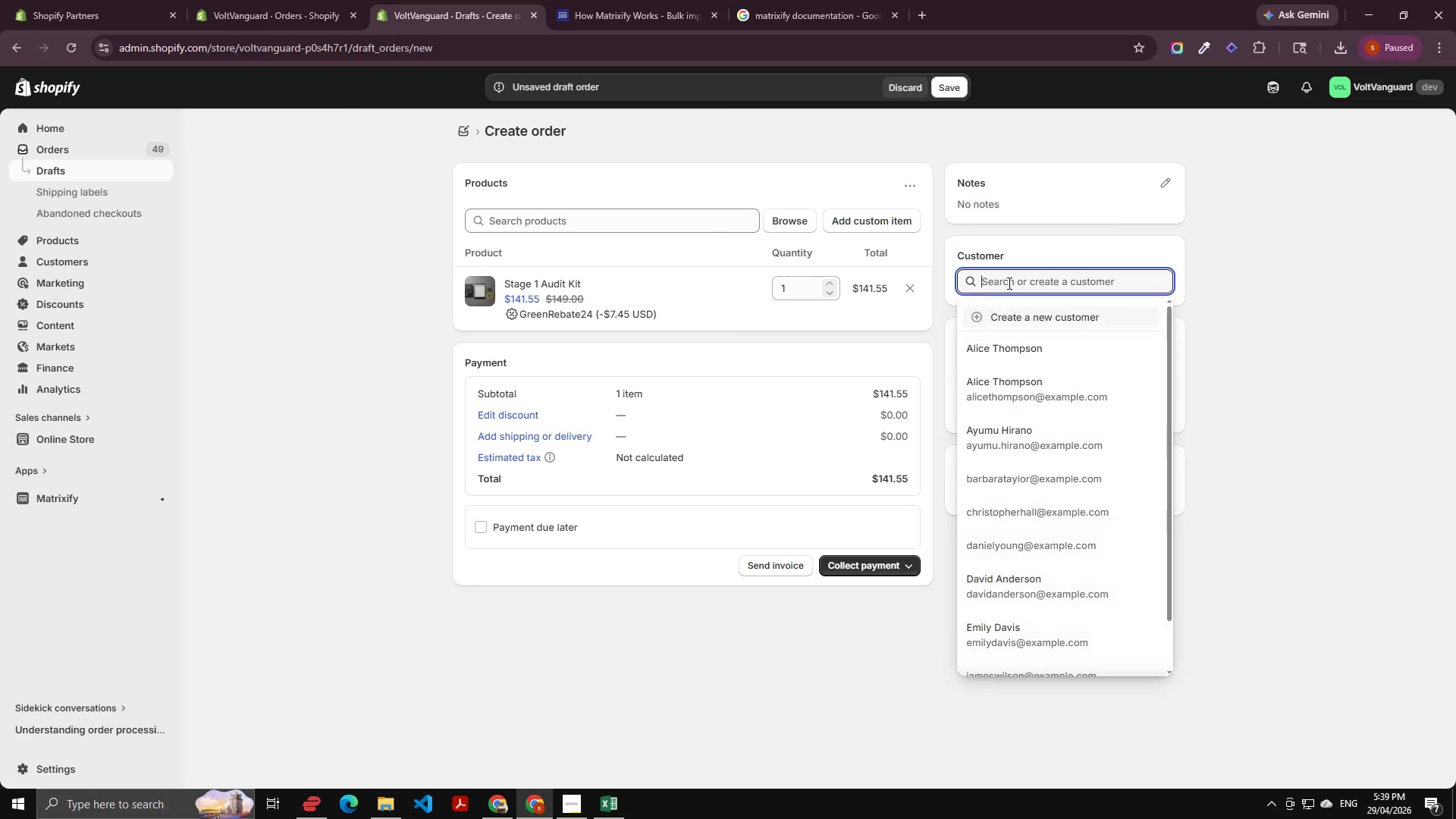 
key(Control+V)
 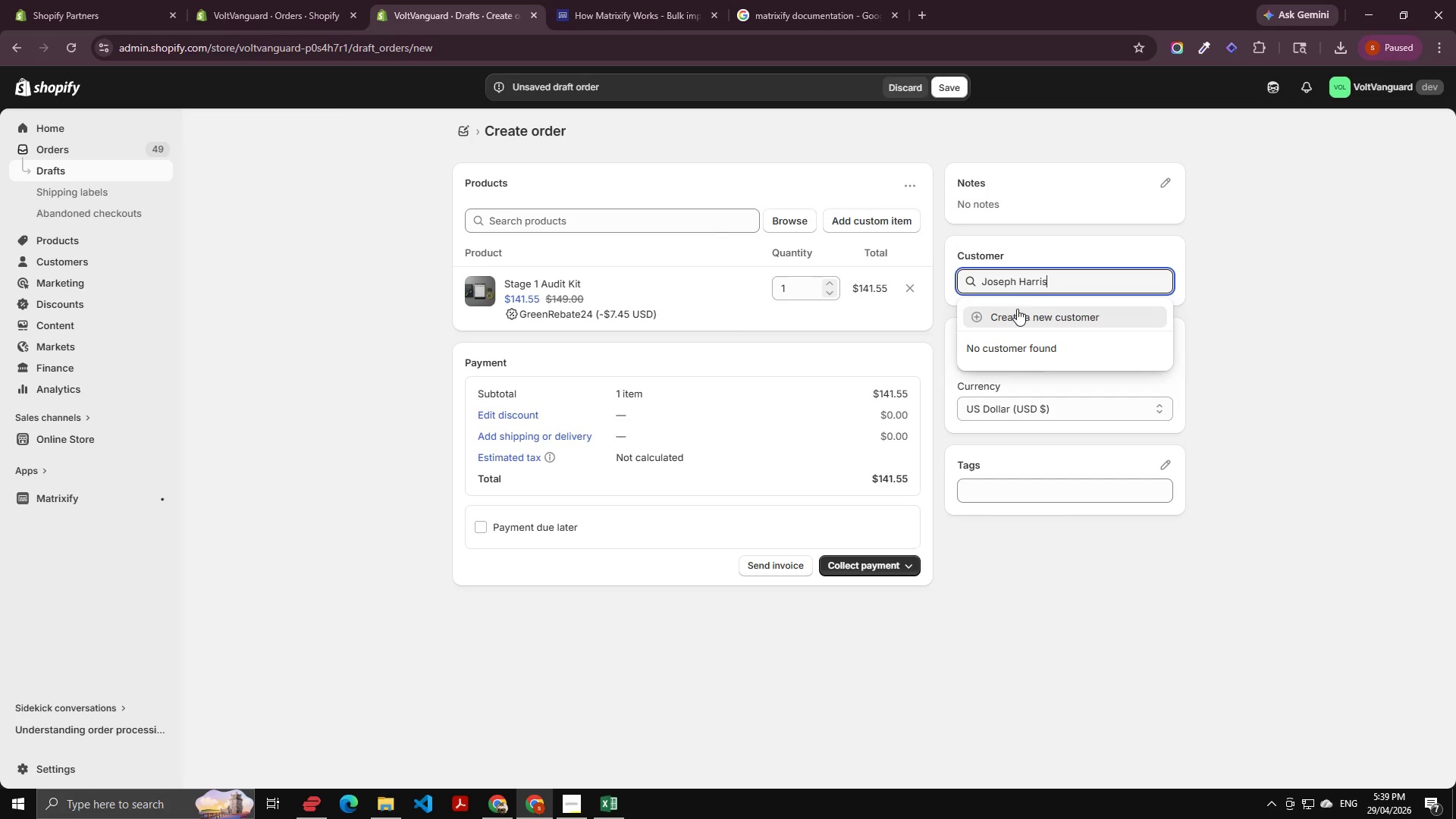 
key(Backspace)
 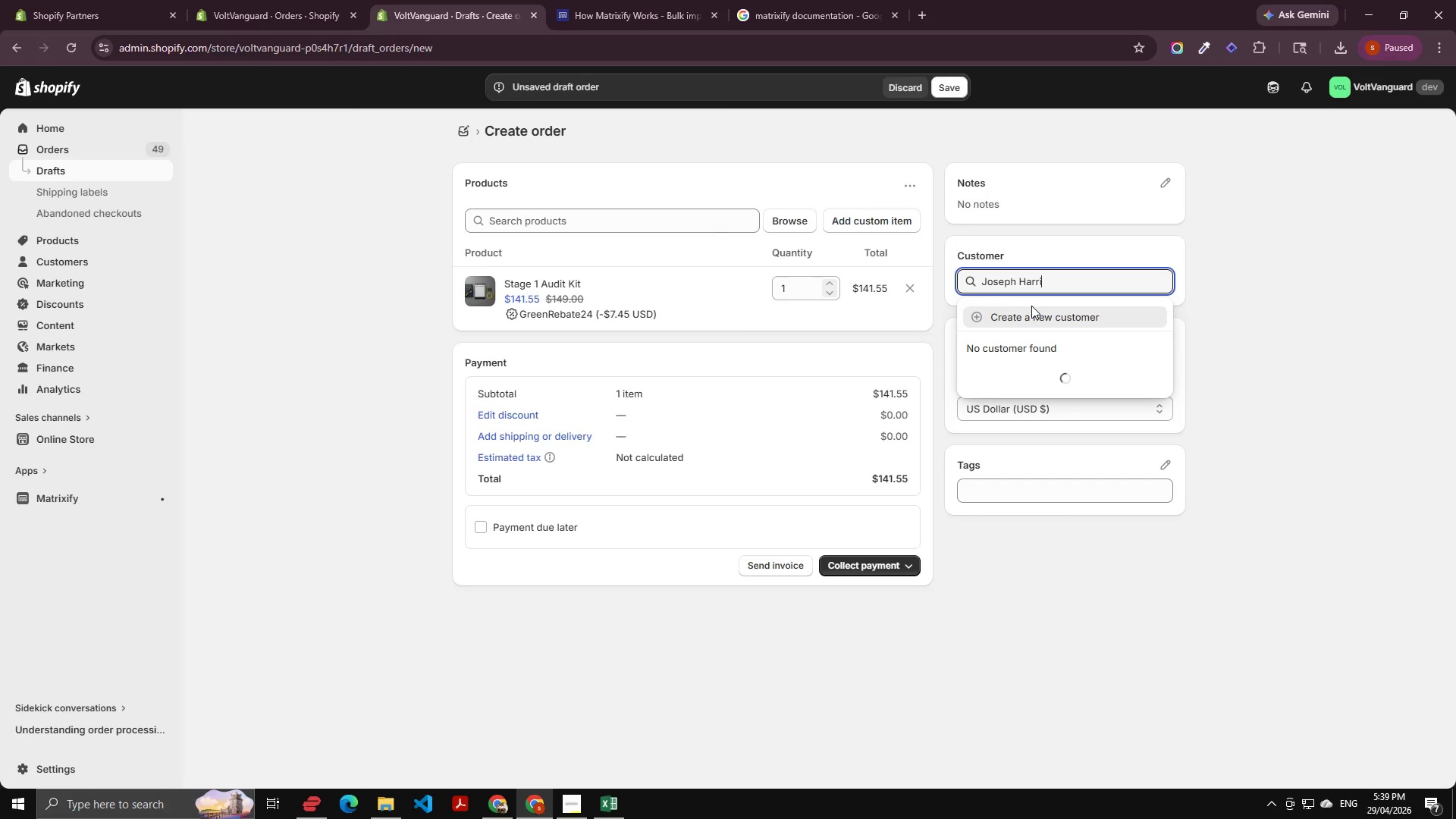 
key(Backspace)
 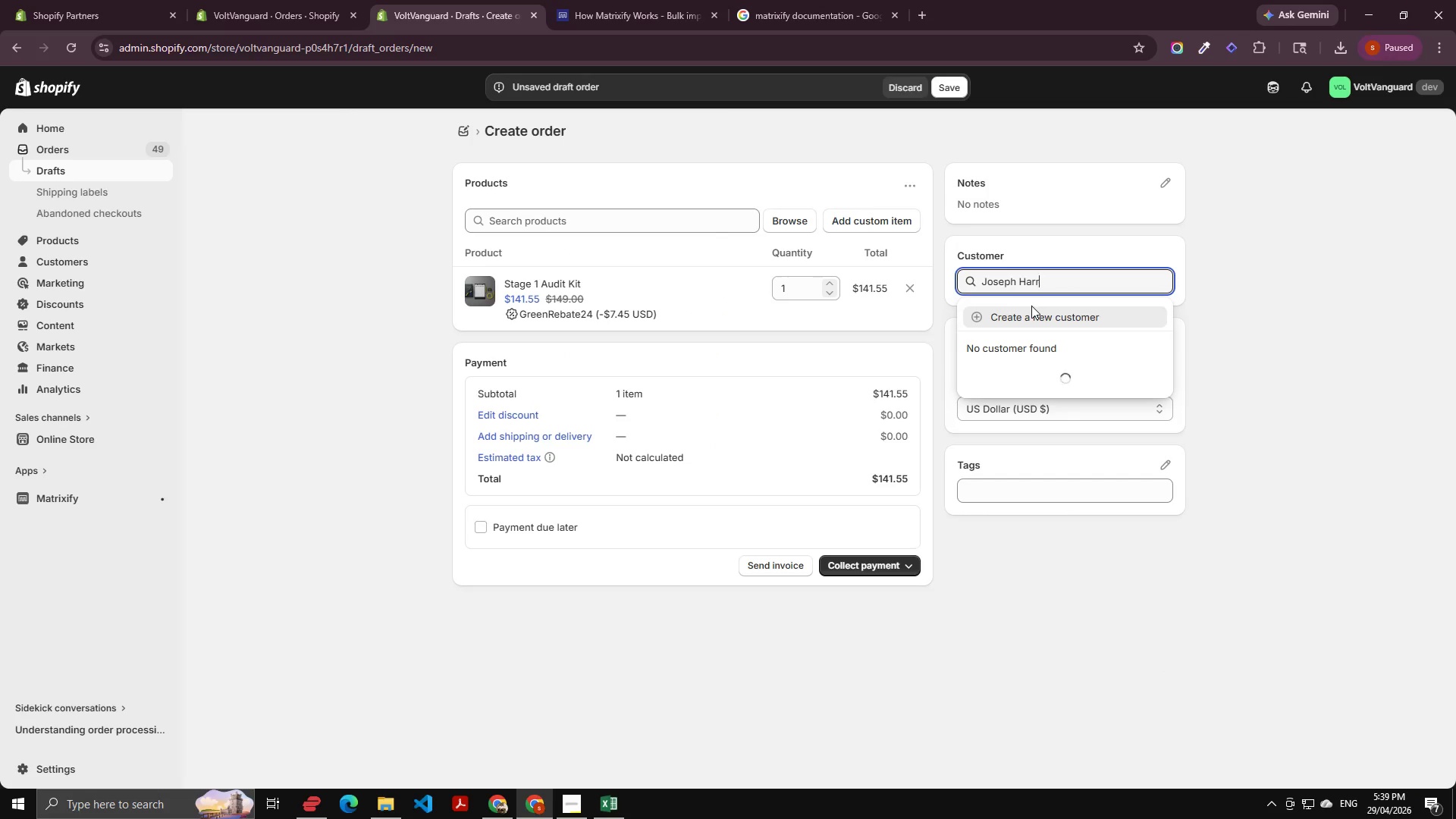 
key(Backspace)
 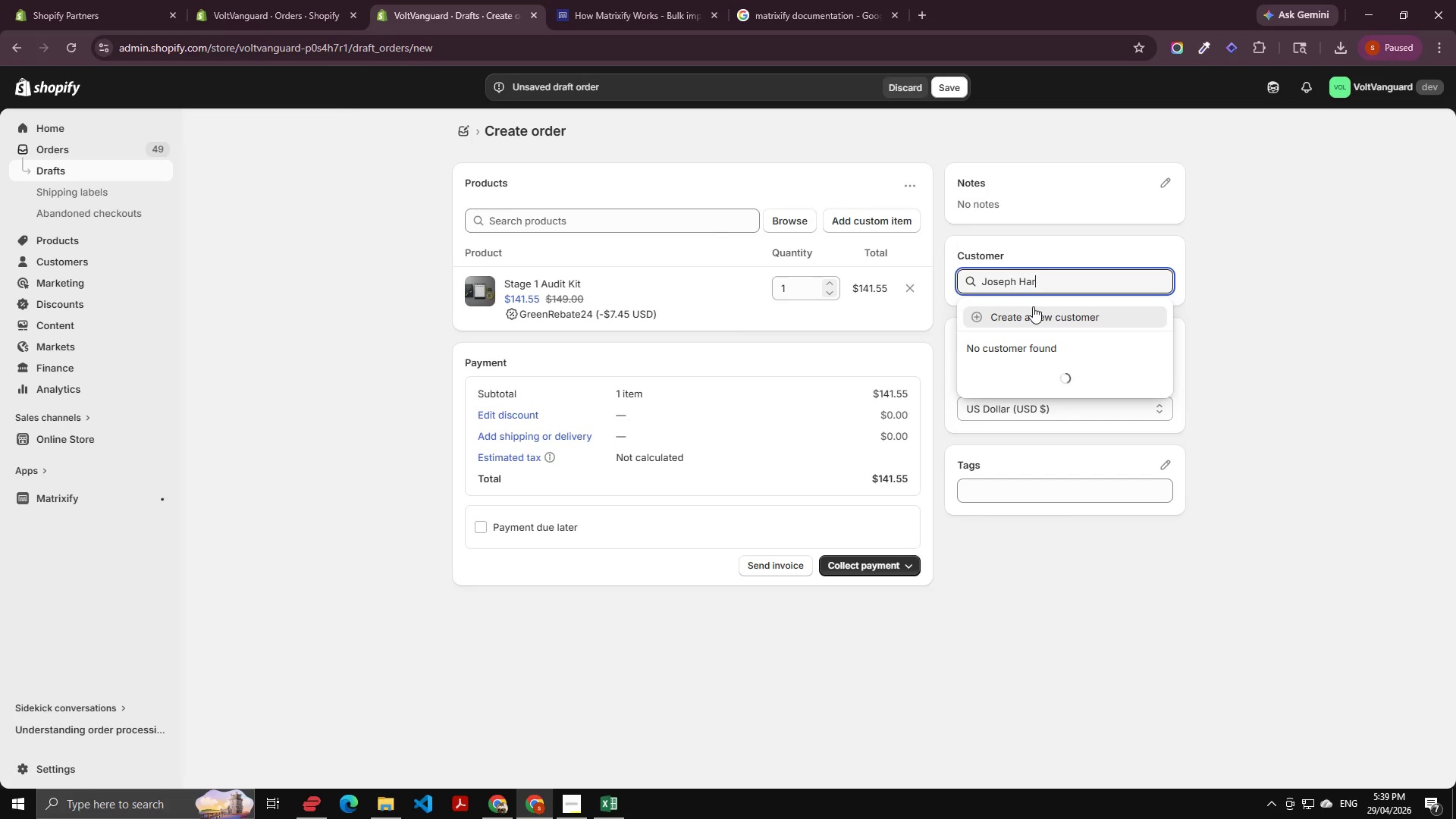 
key(Backspace)
 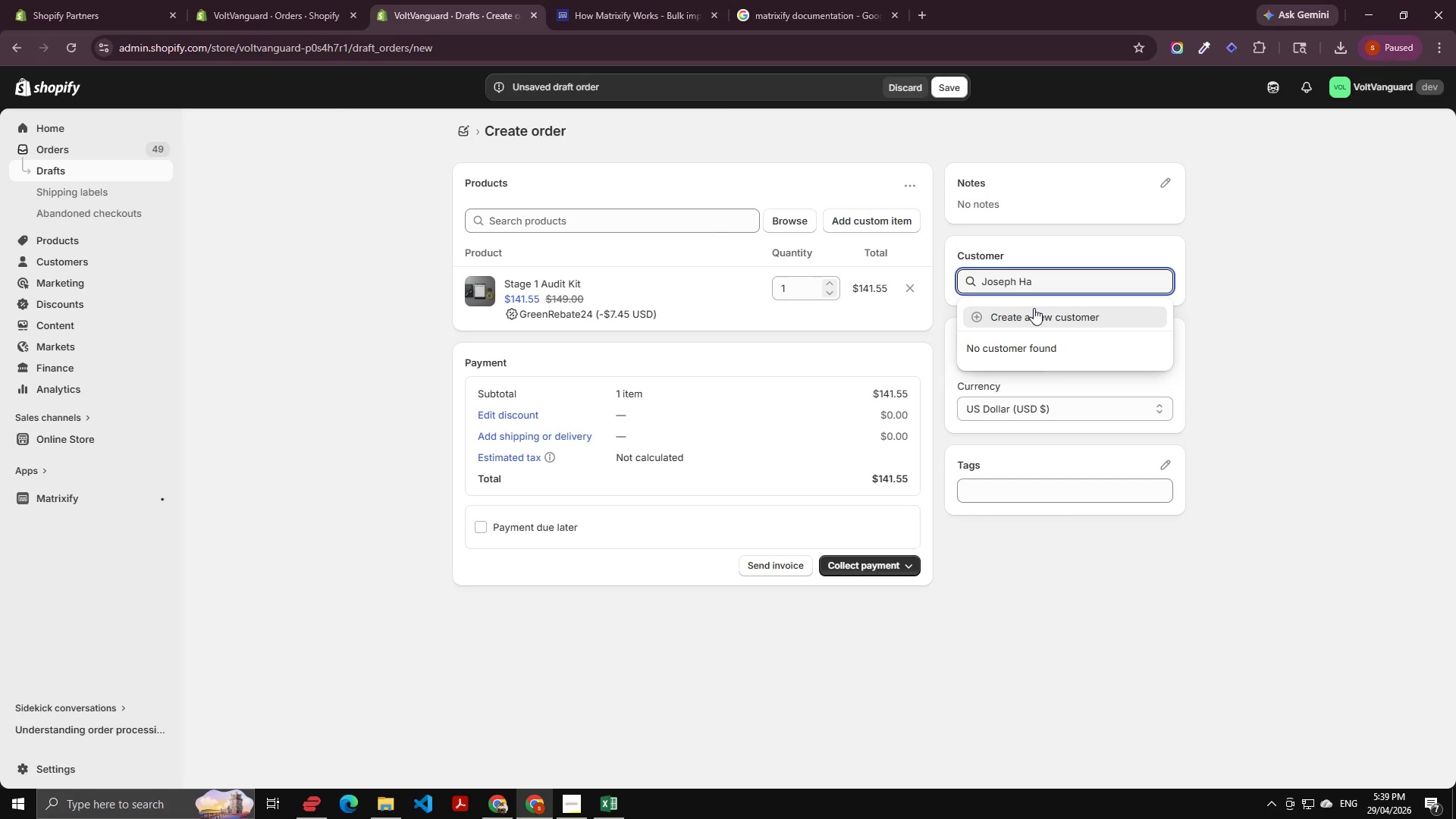 
key(Backspace)
 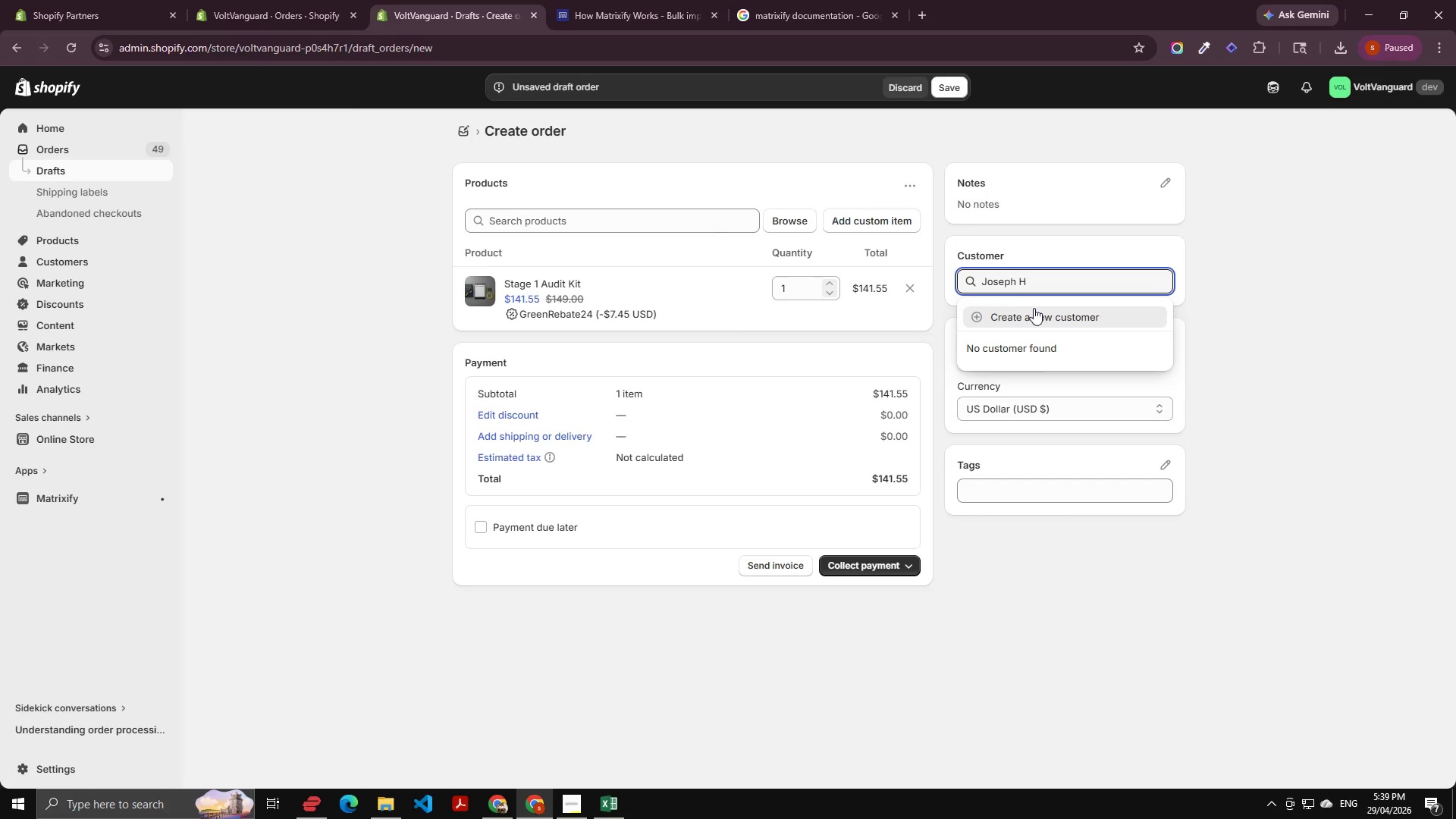 
key(Backspace)
 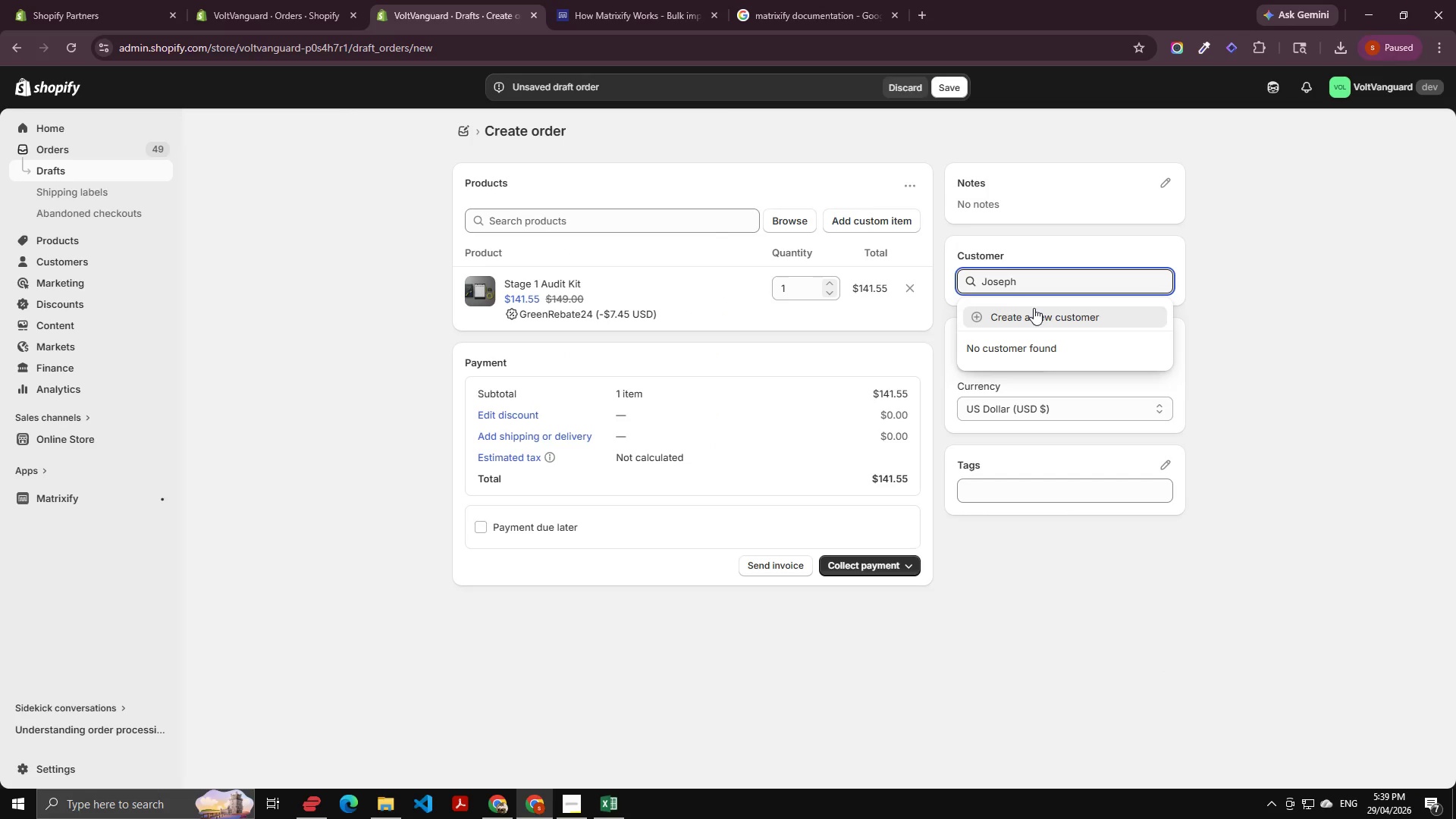 
key(Backspace)
 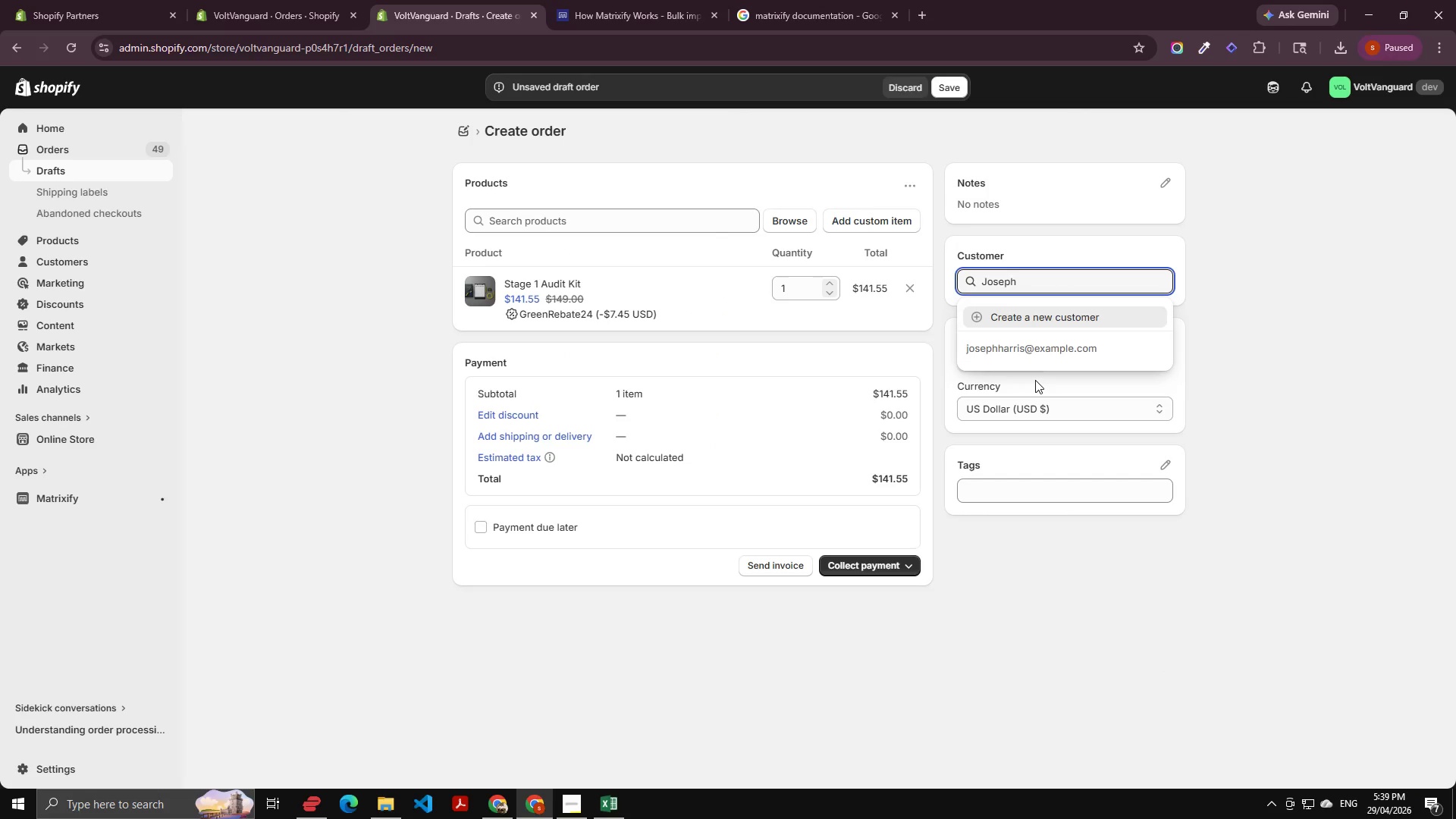 
left_click([1041, 354])
 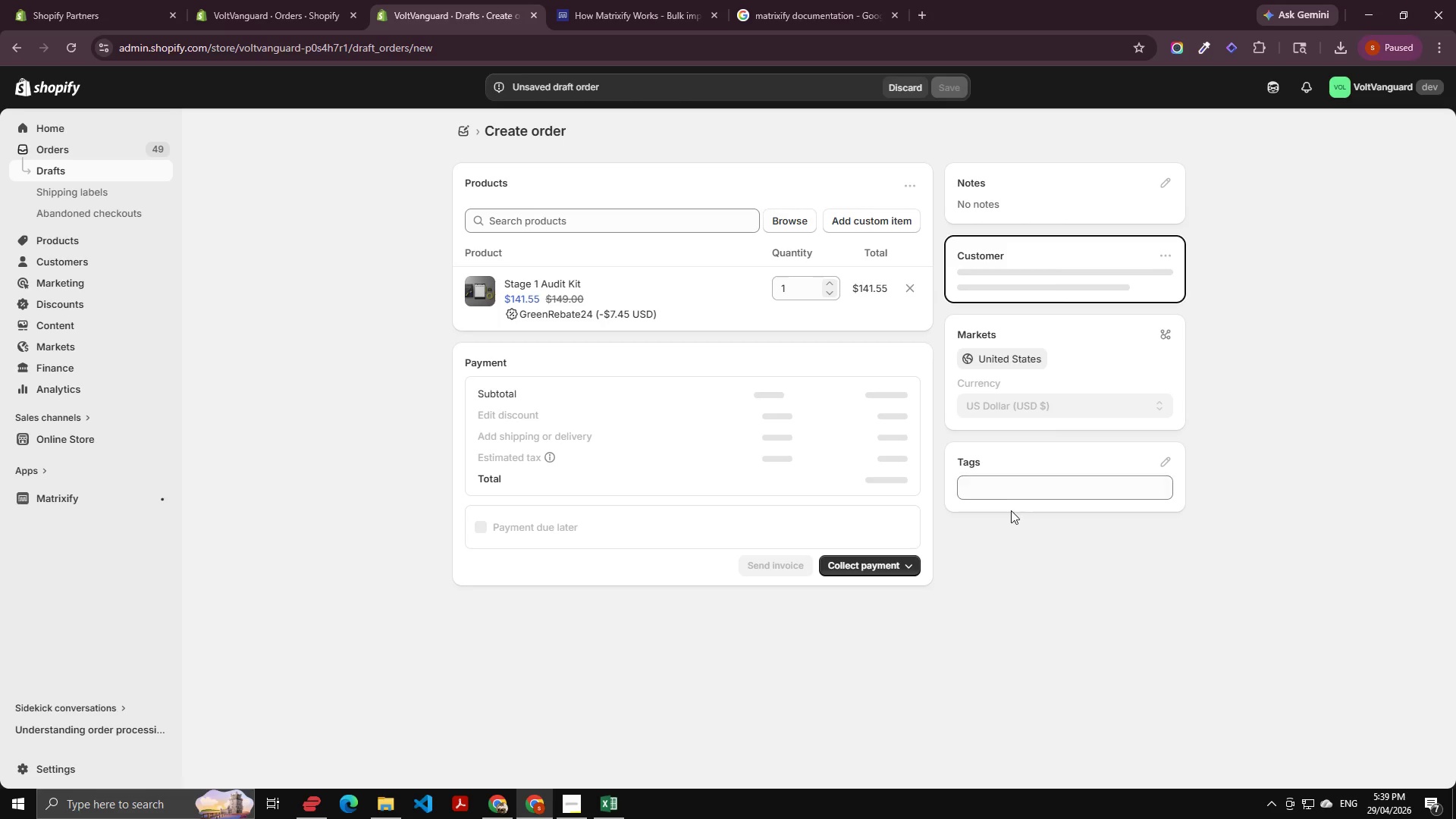 
left_click([1010, 487])
 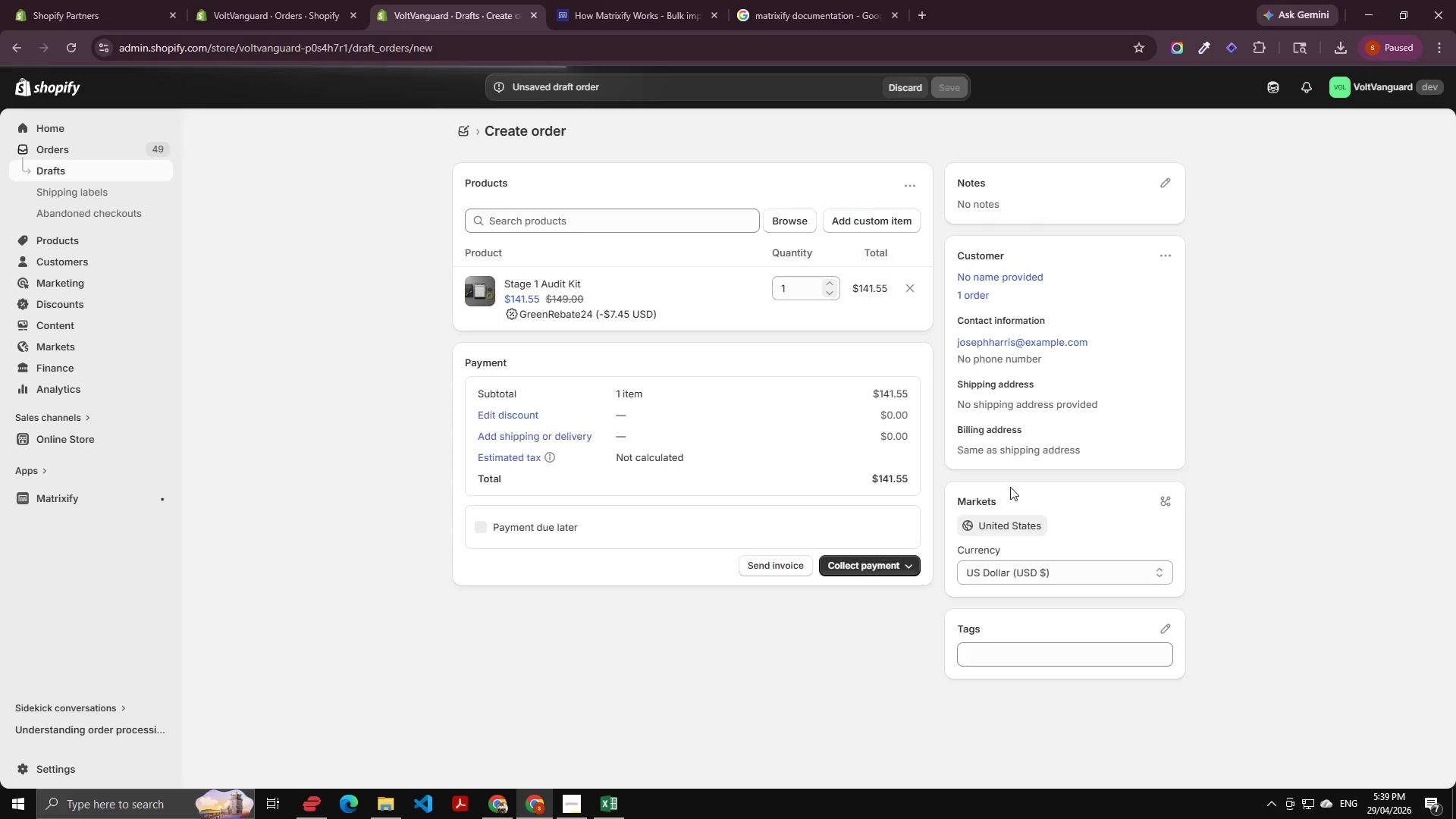 
key(Alt+AltLeft)
 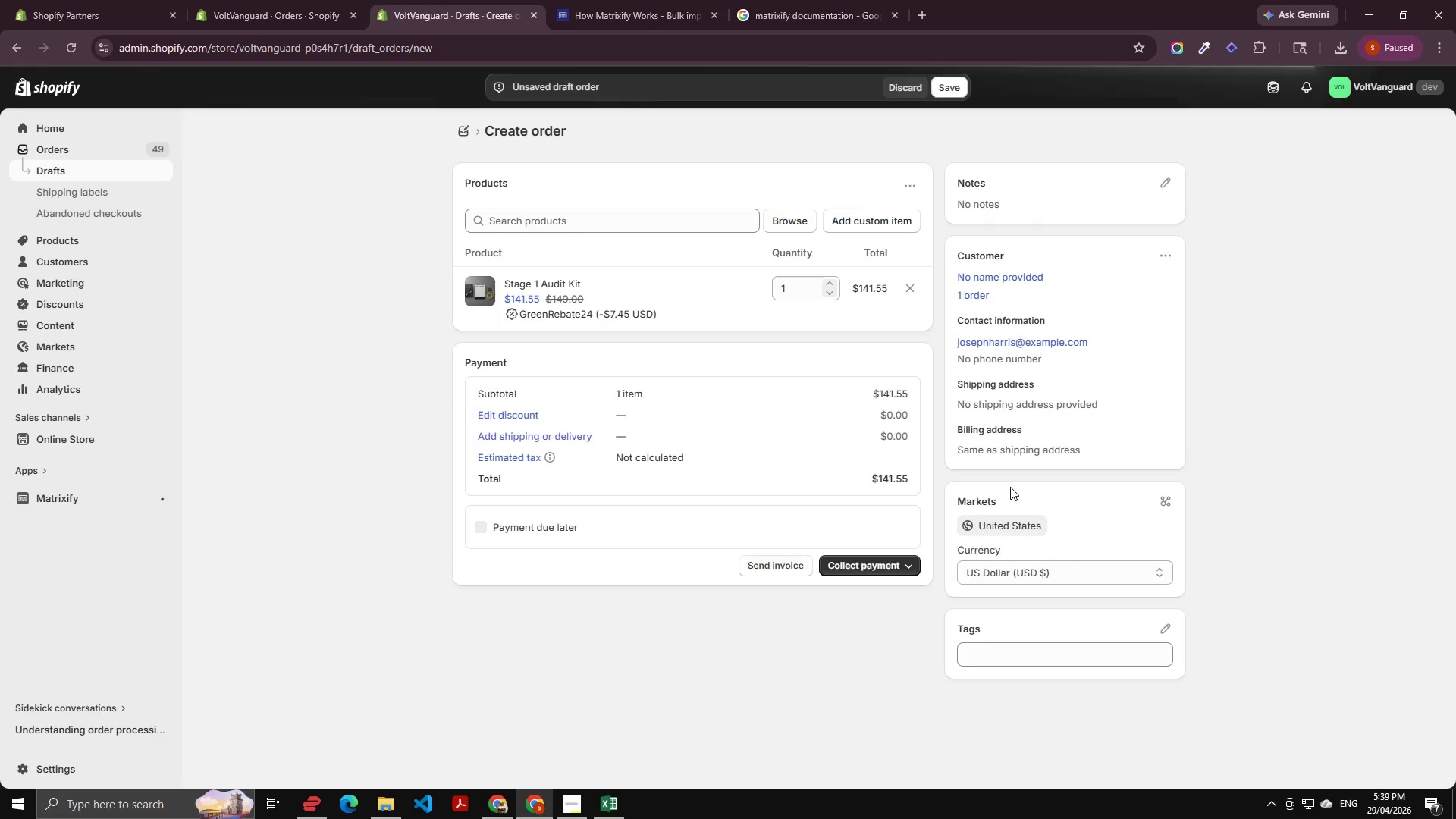 
key(Alt+Tab)
 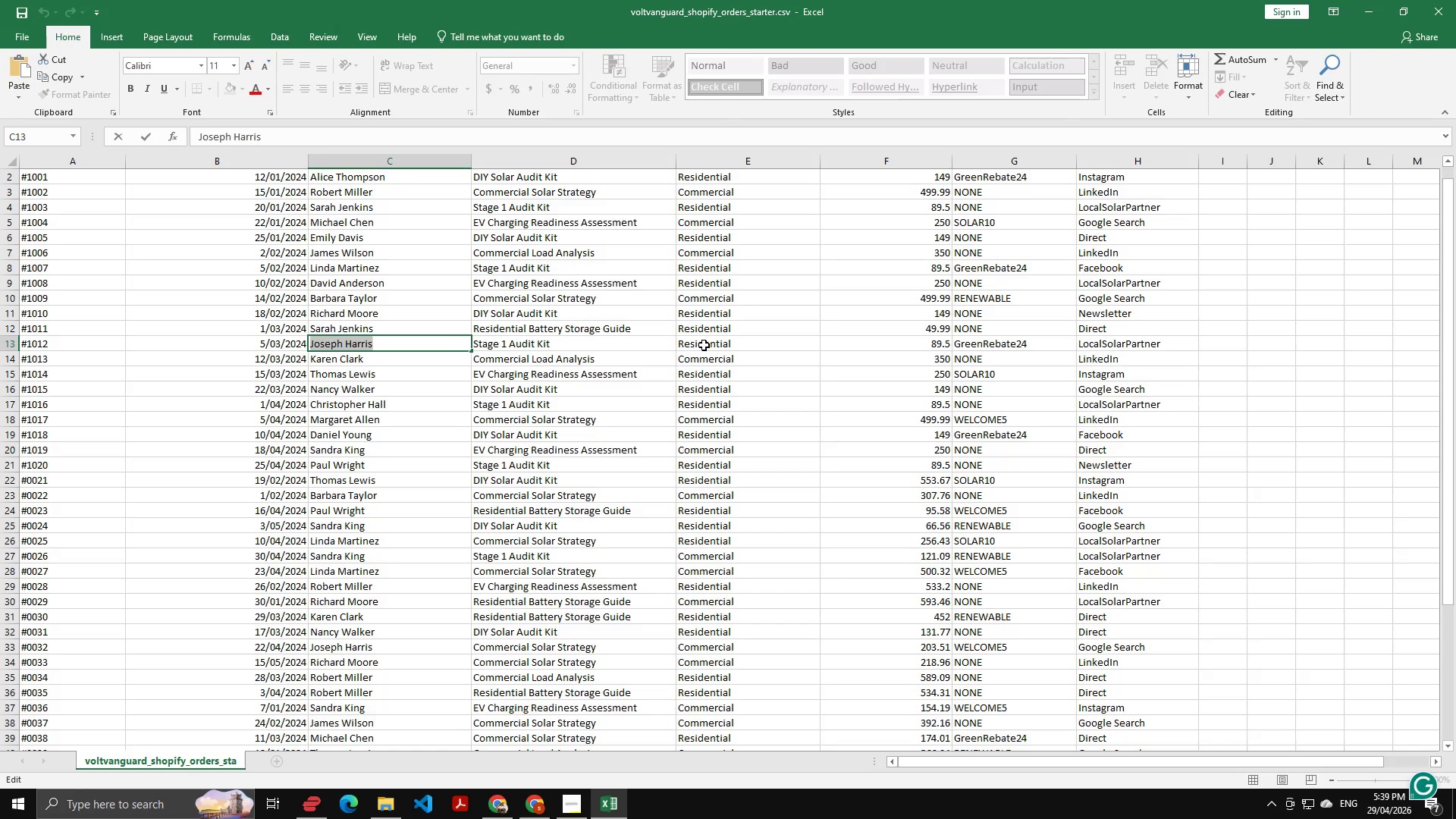 
double_click([704, 345])
 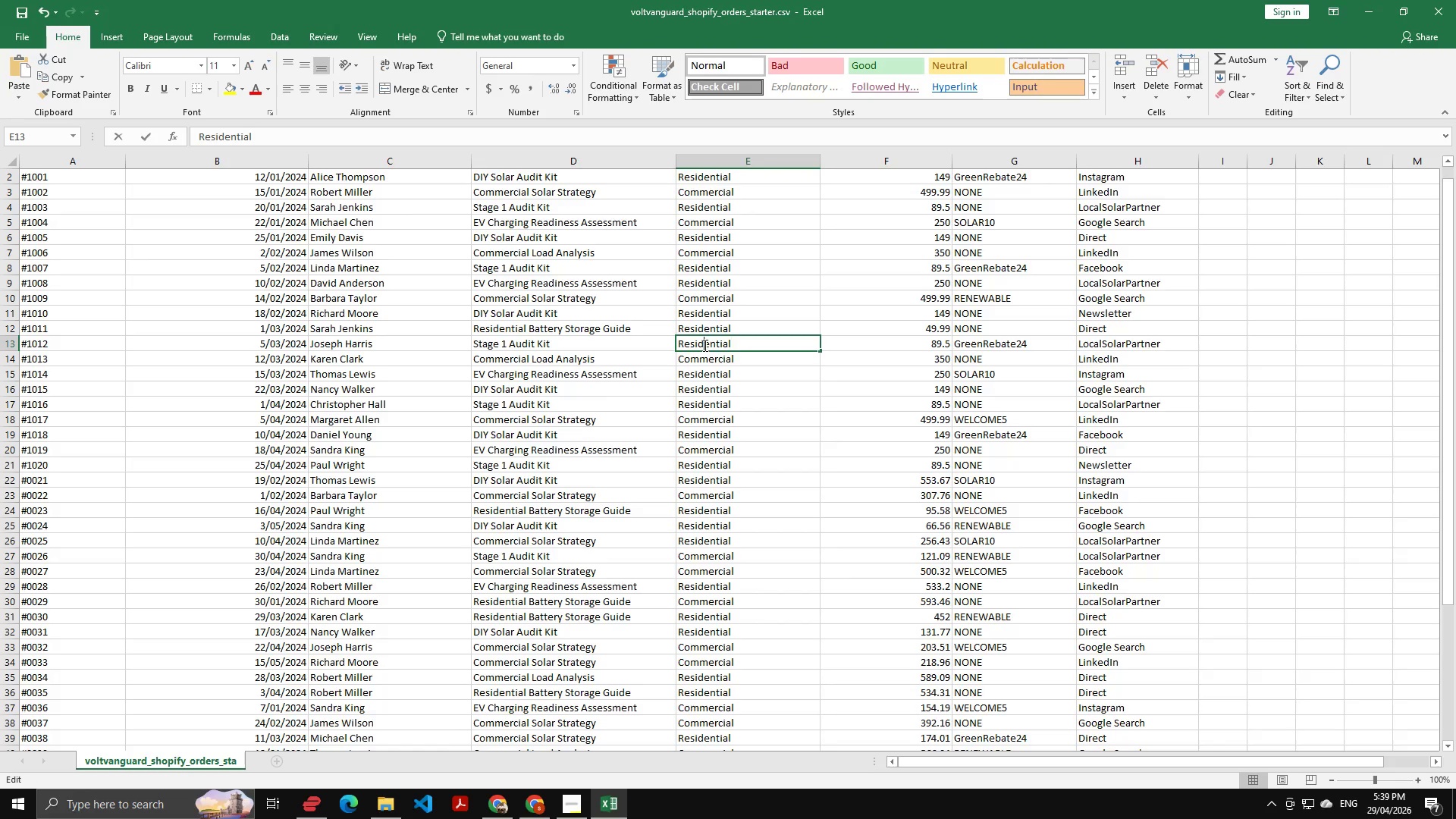 
triple_click([704, 345])
 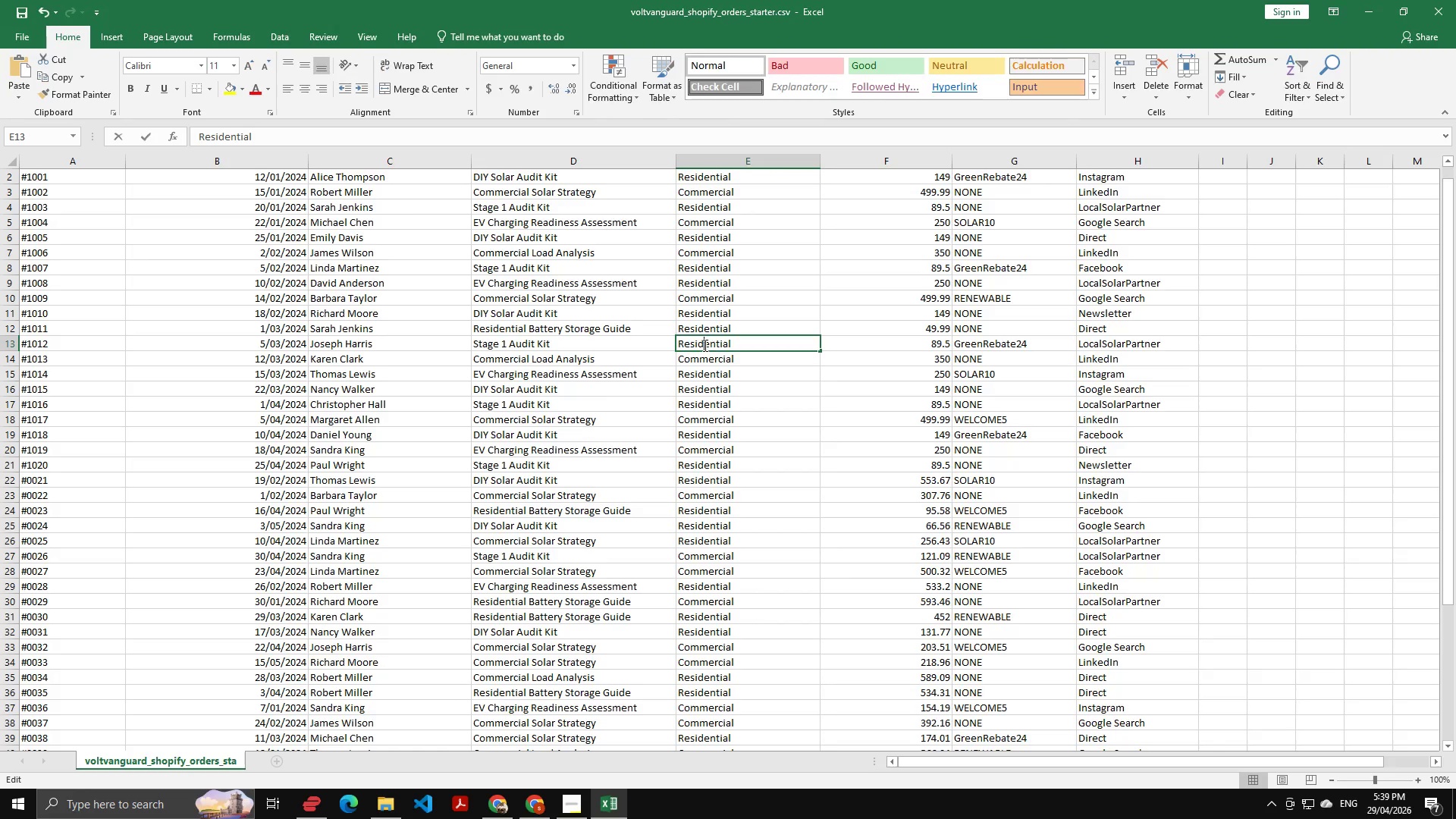 
key(Control+A)
 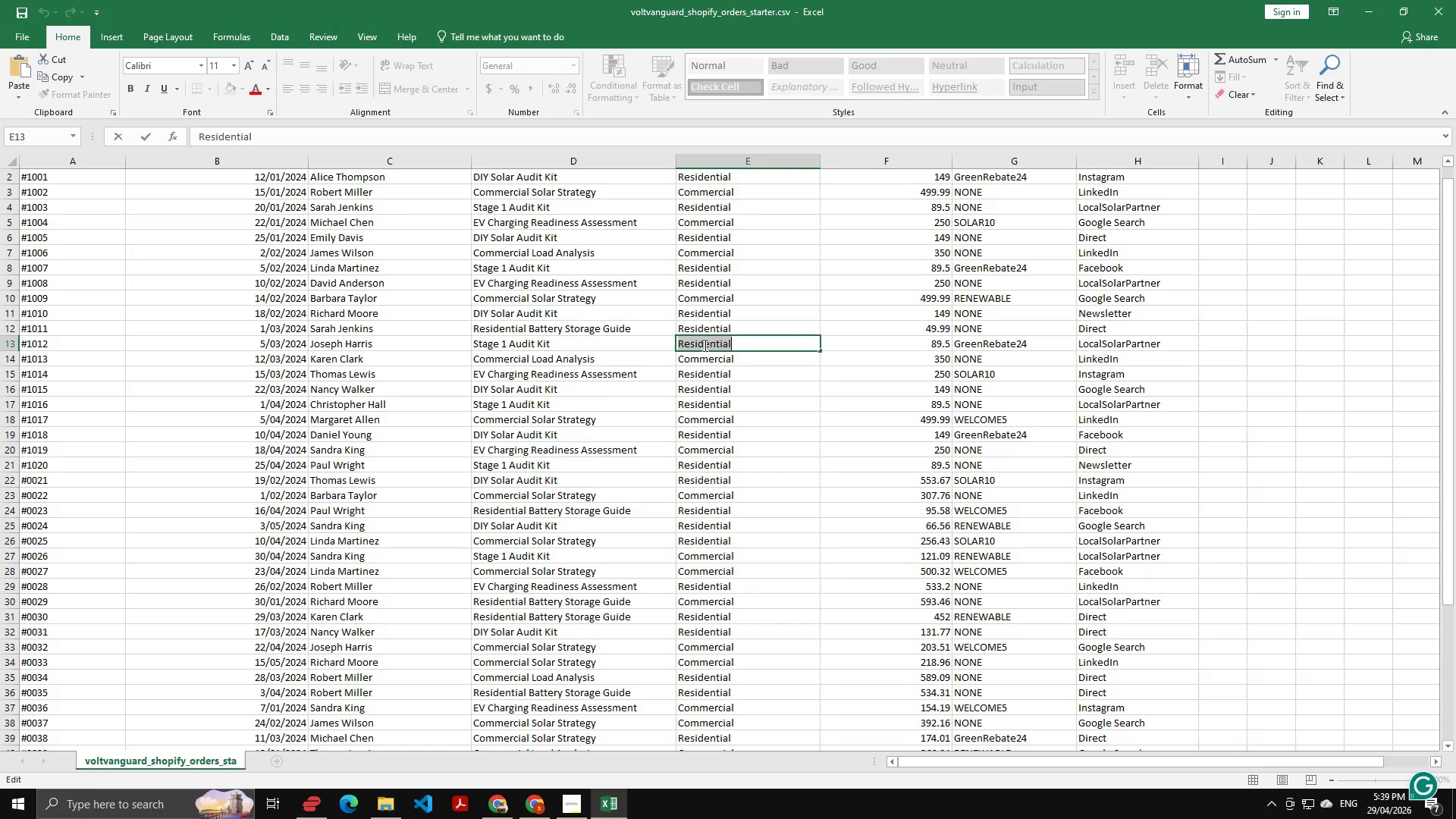 
key(Control+C)
 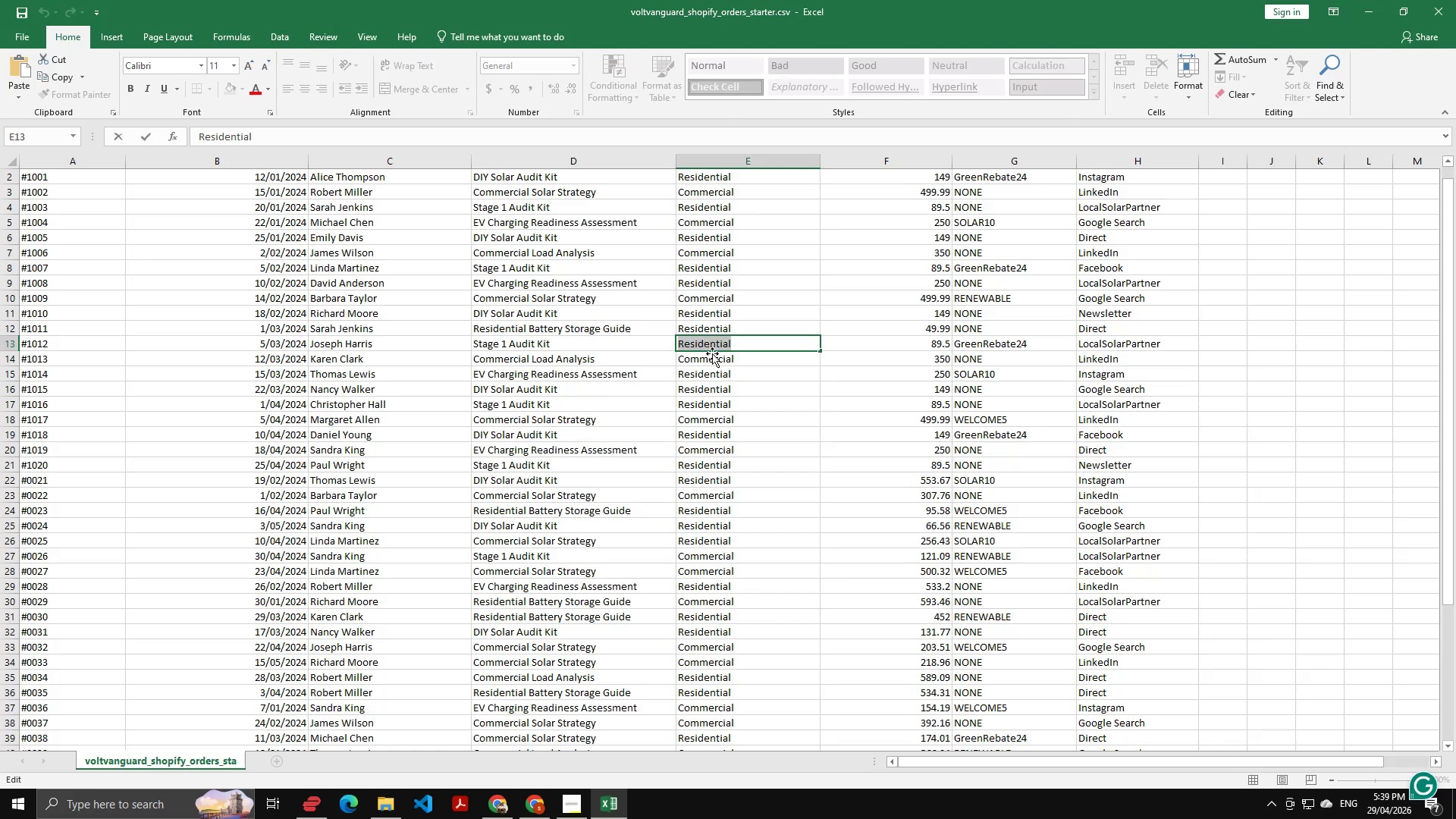 
key(Alt+AltLeft)
 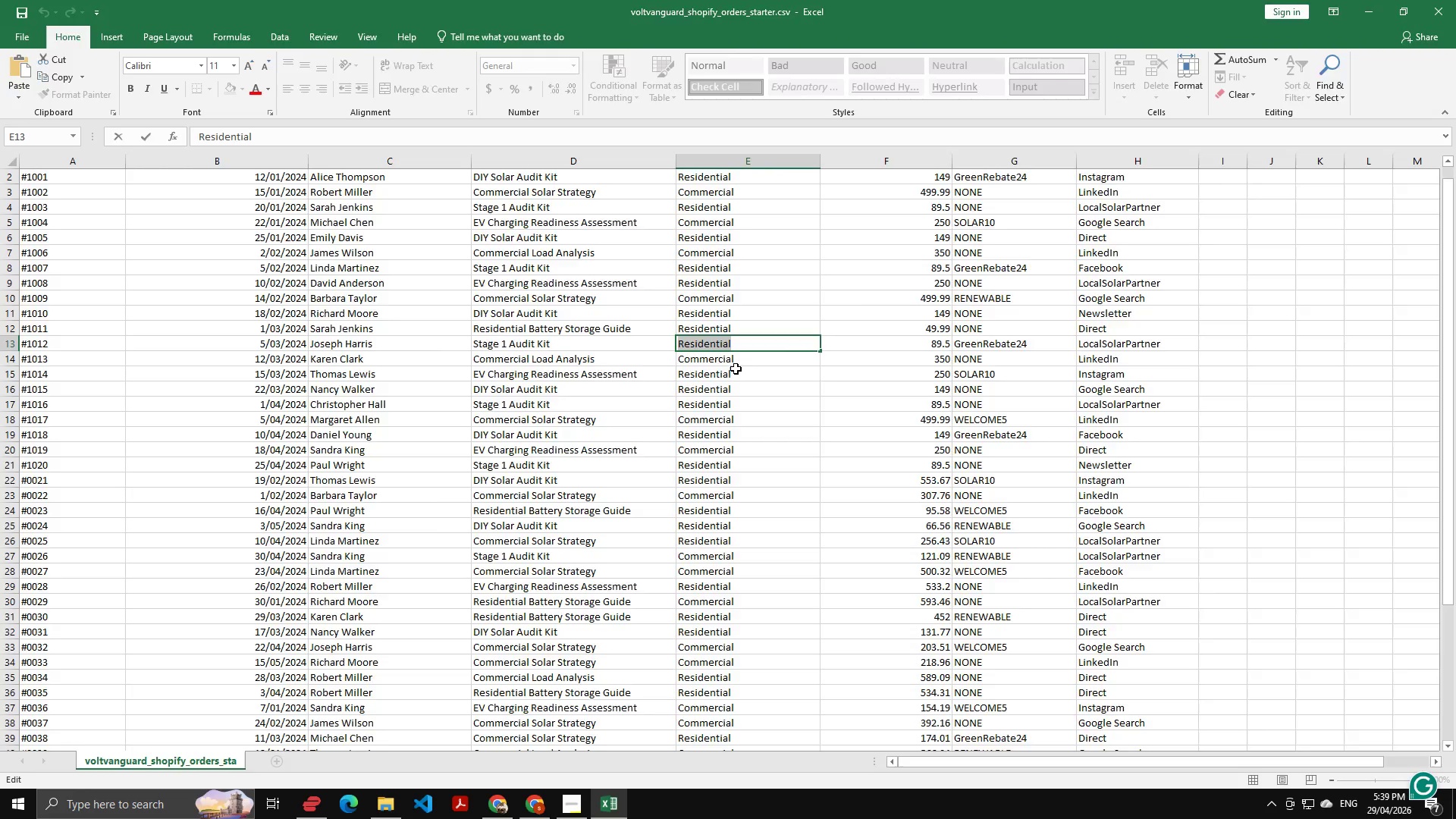 
key(Alt+Tab)
 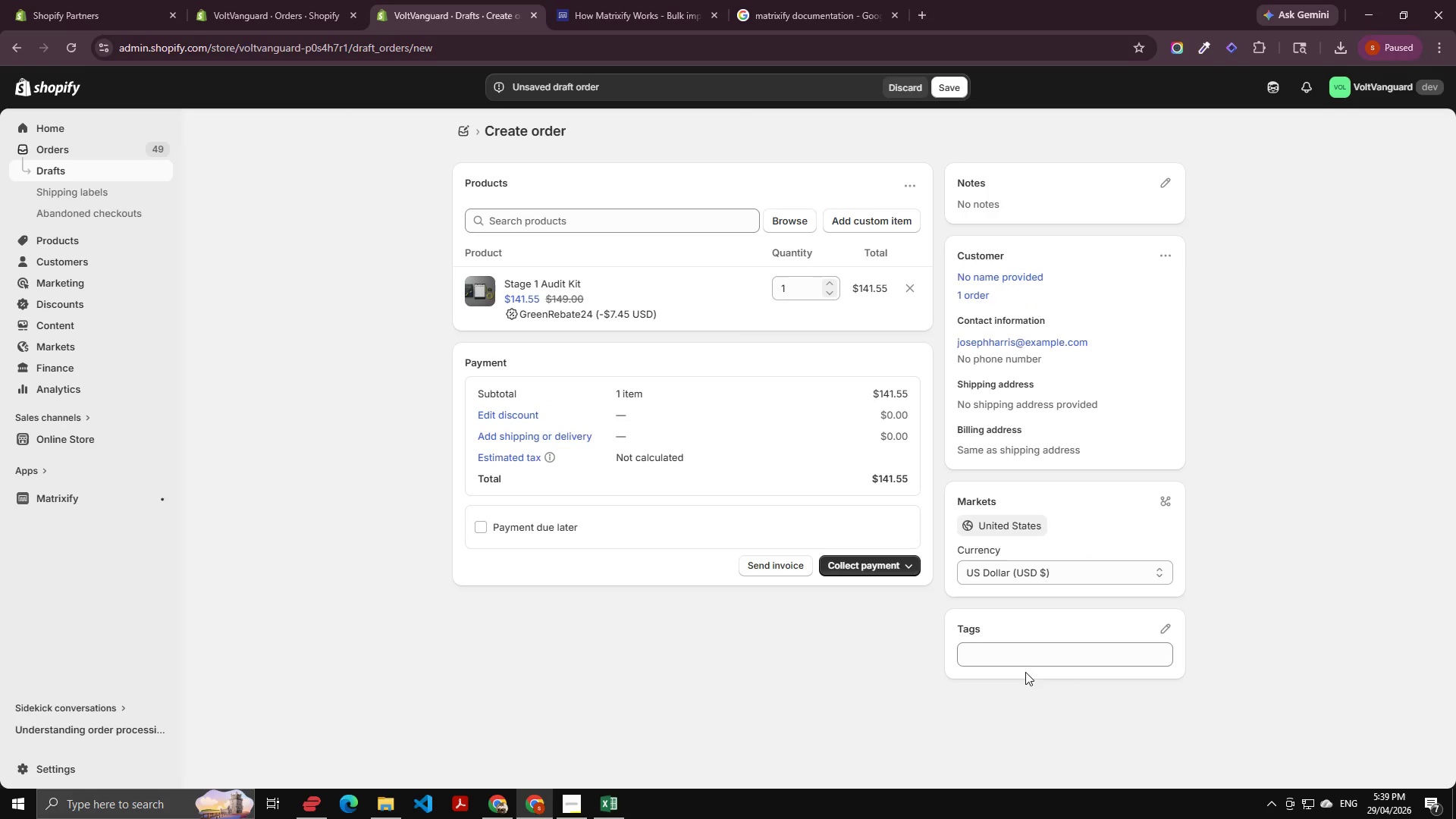 
left_click([1019, 657])
 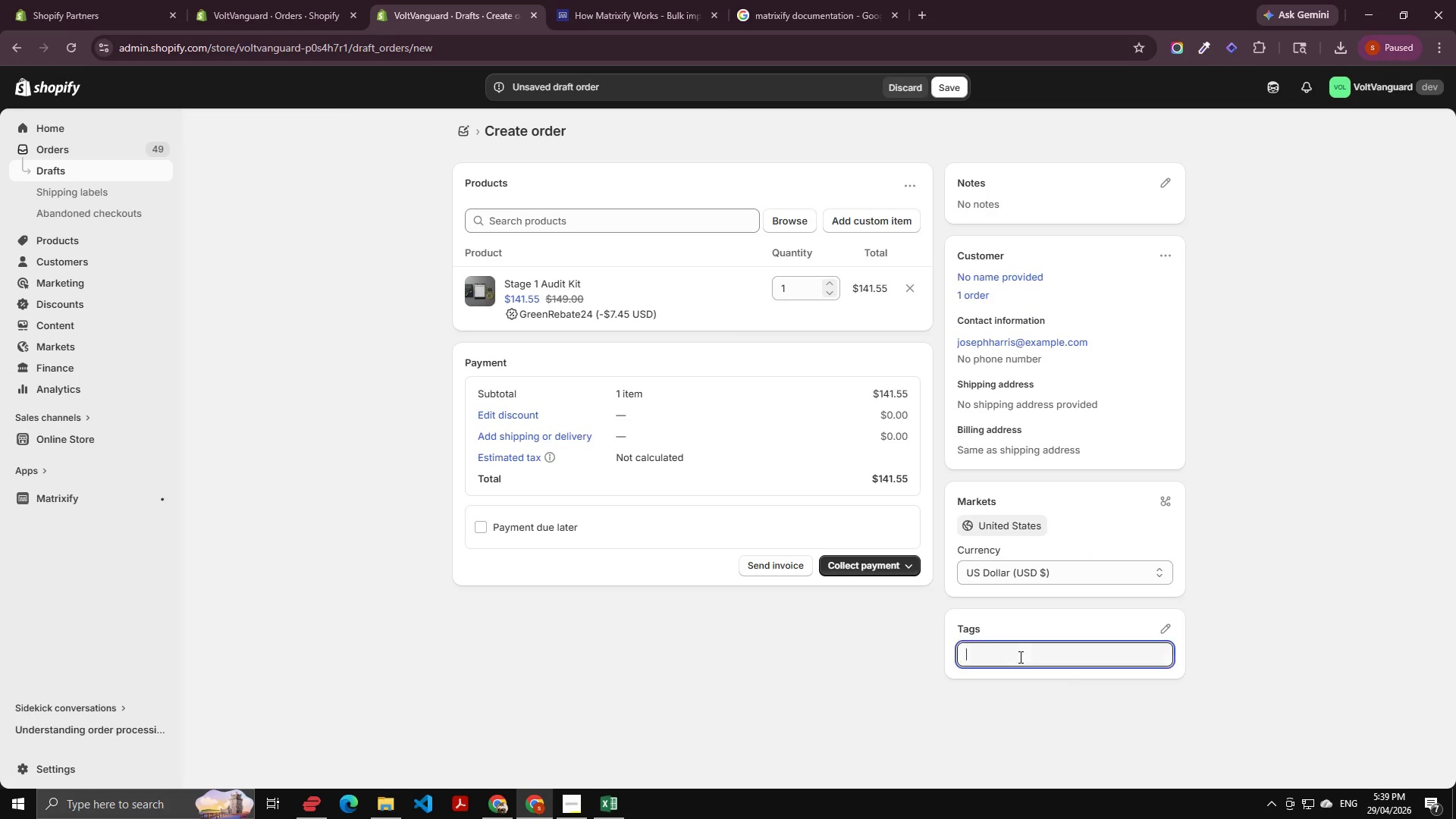 
key(Control+V)
 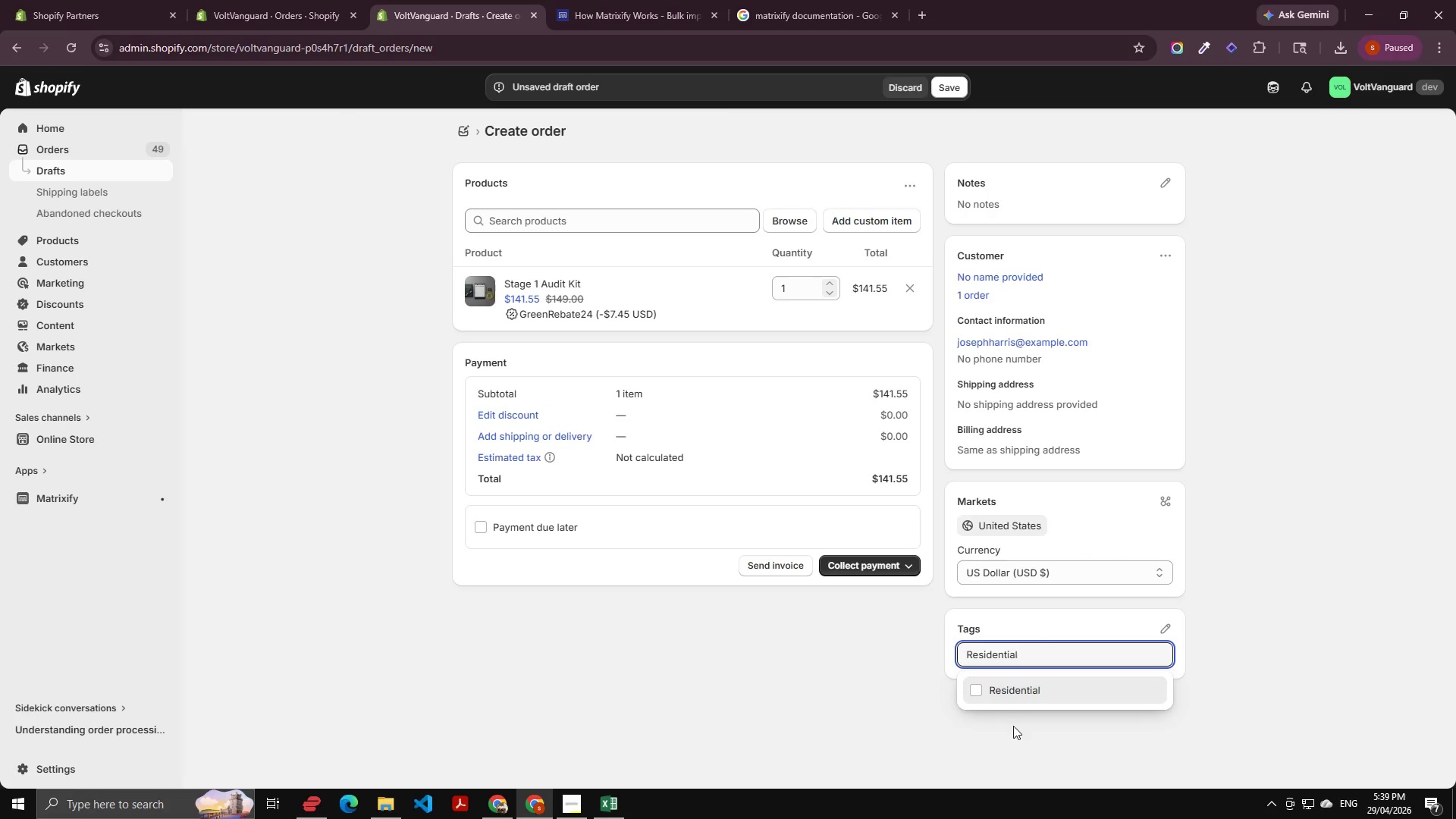 
left_click([1030, 685])
 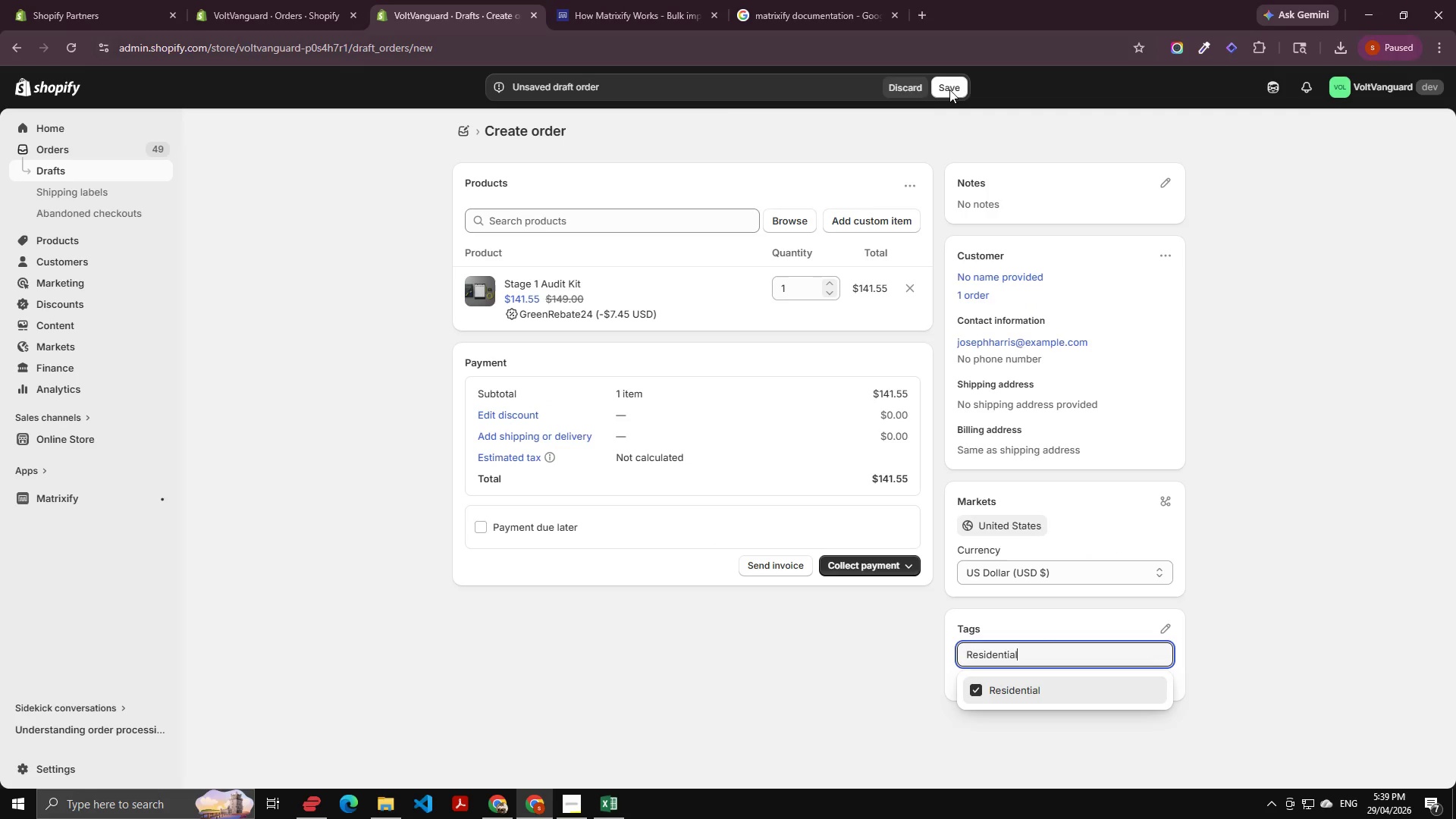 
left_click([943, 94])
 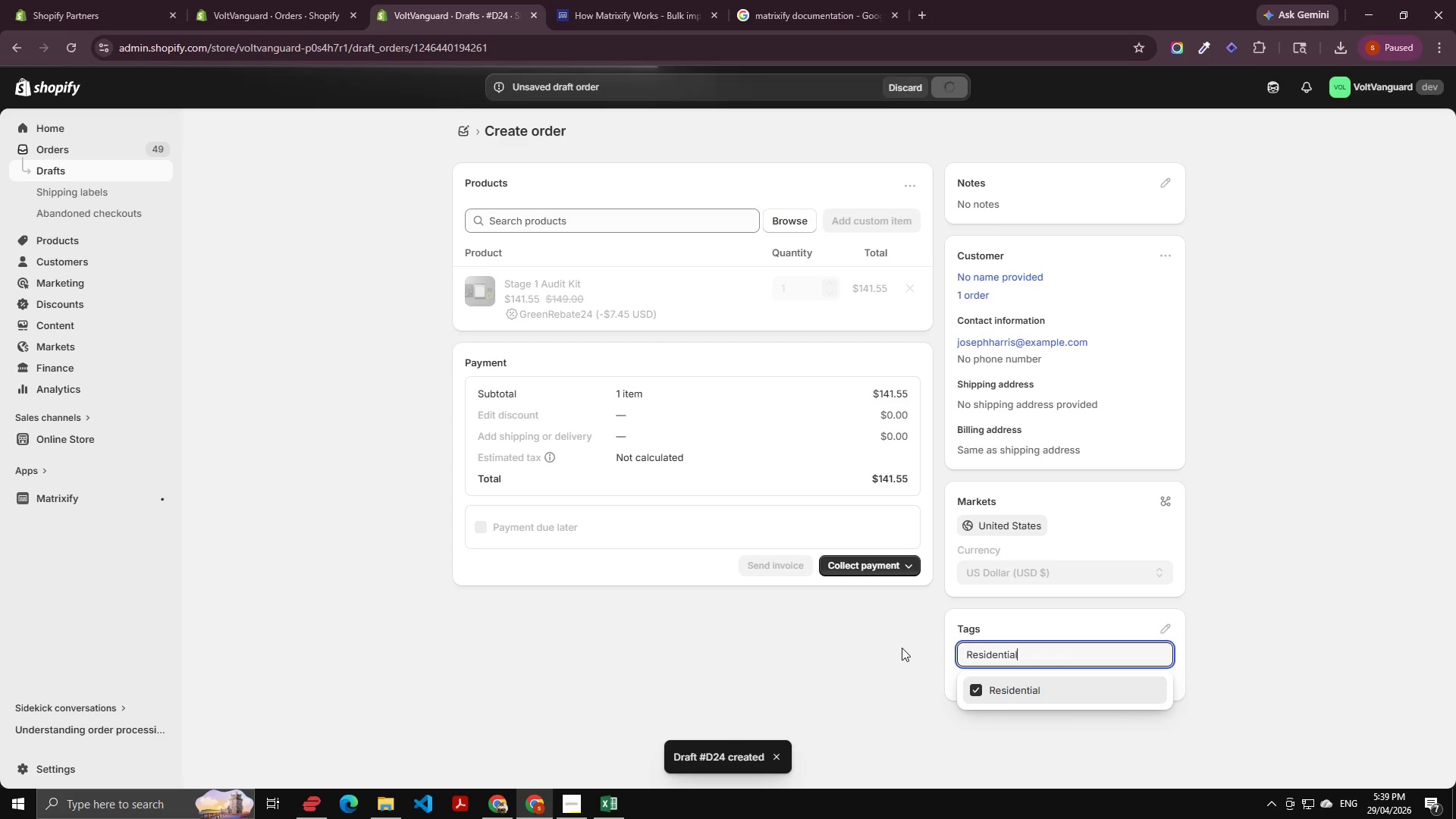 
wait(5.06)
 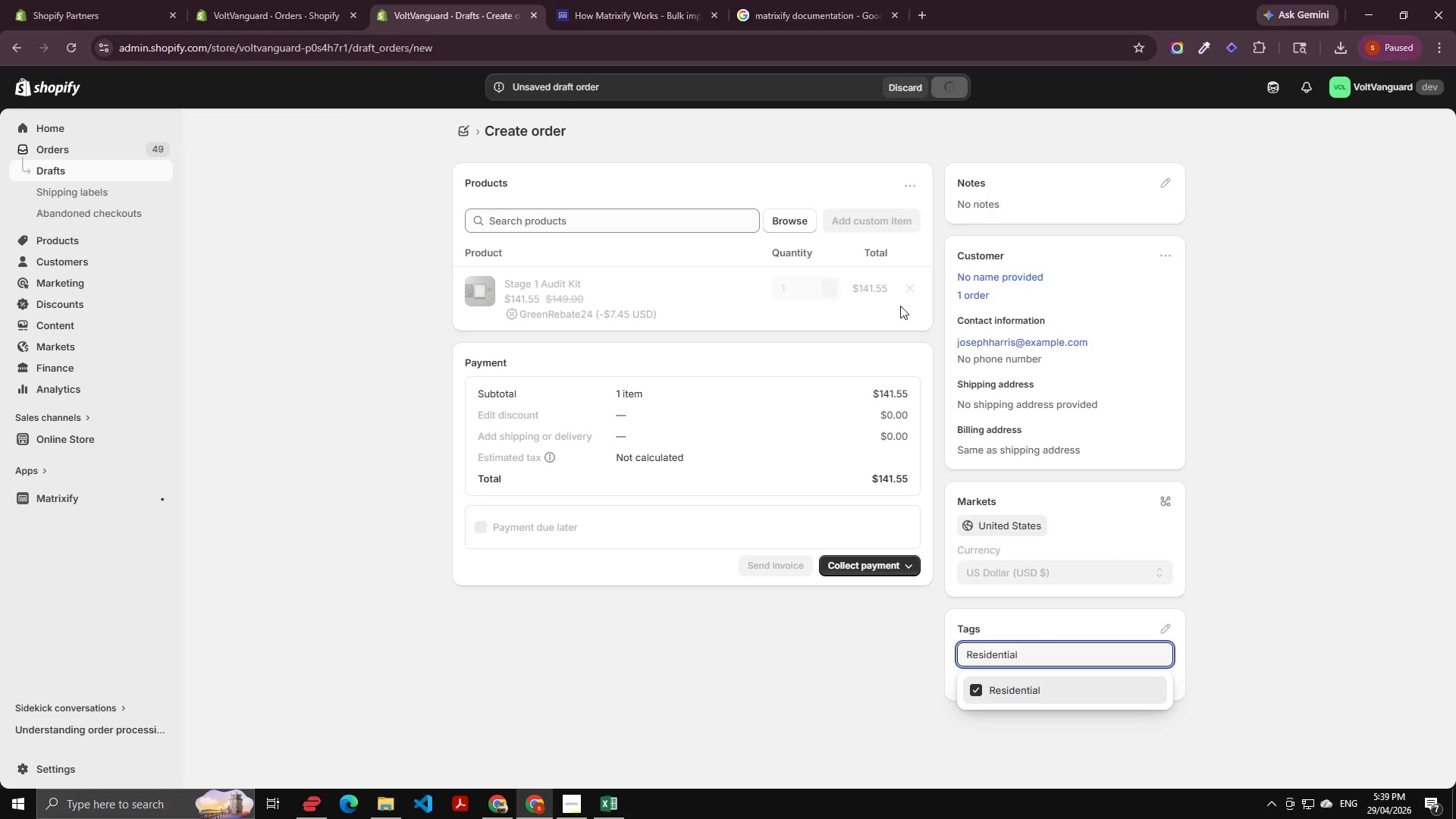 
left_click([878, 579])
 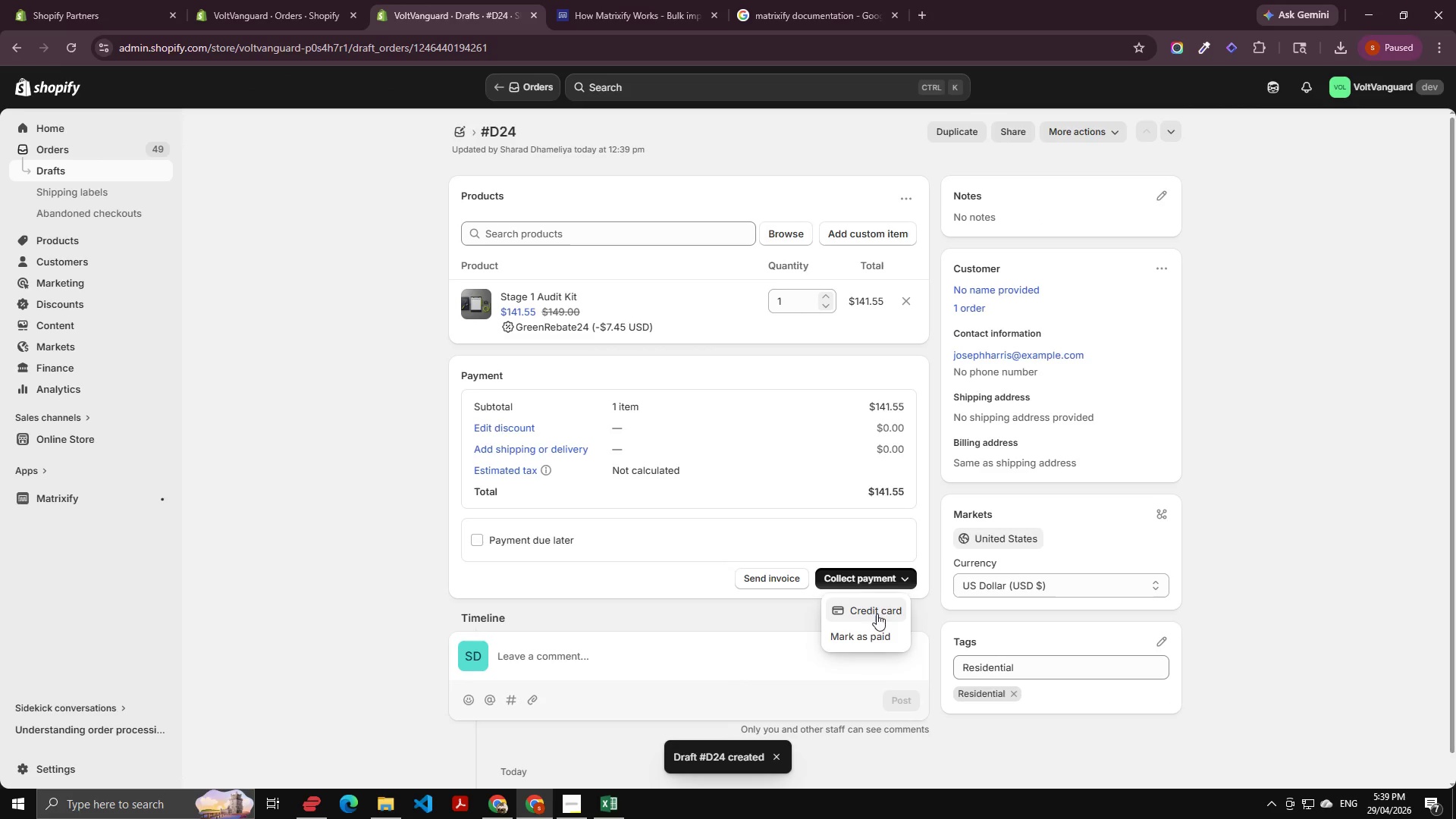 
left_click([871, 640])
 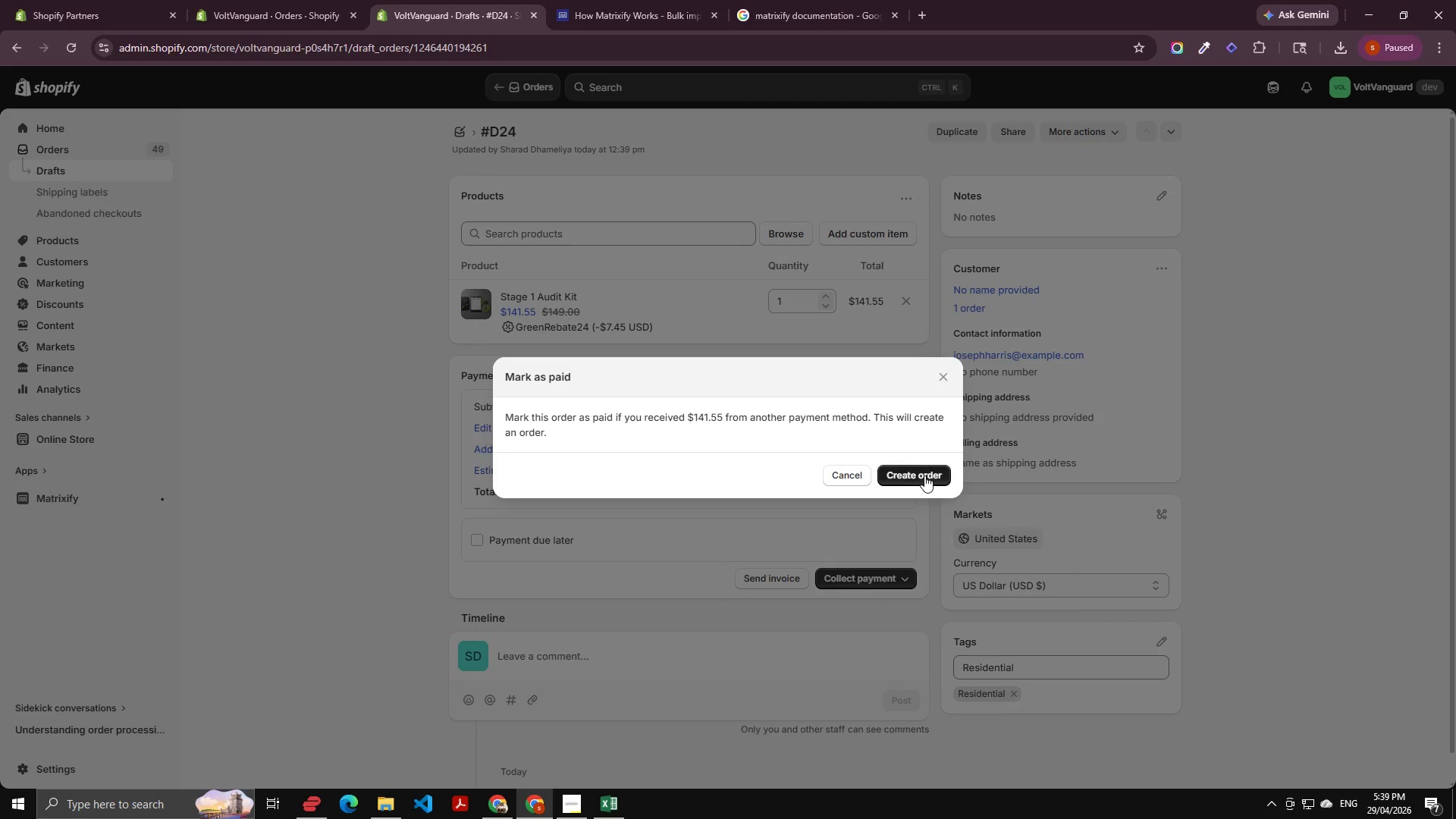 
left_click([924, 475])
 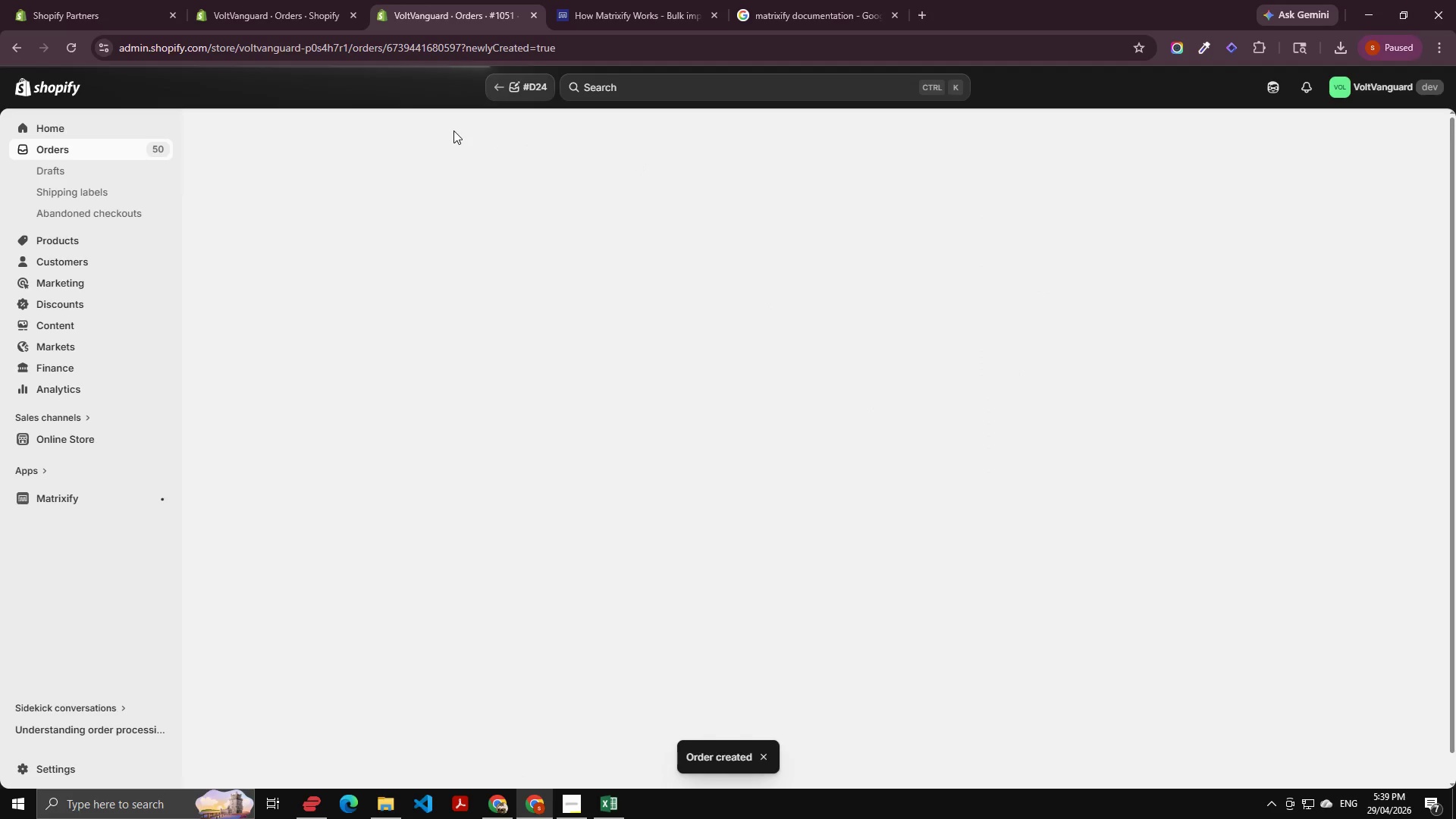 
wait(5.7)
 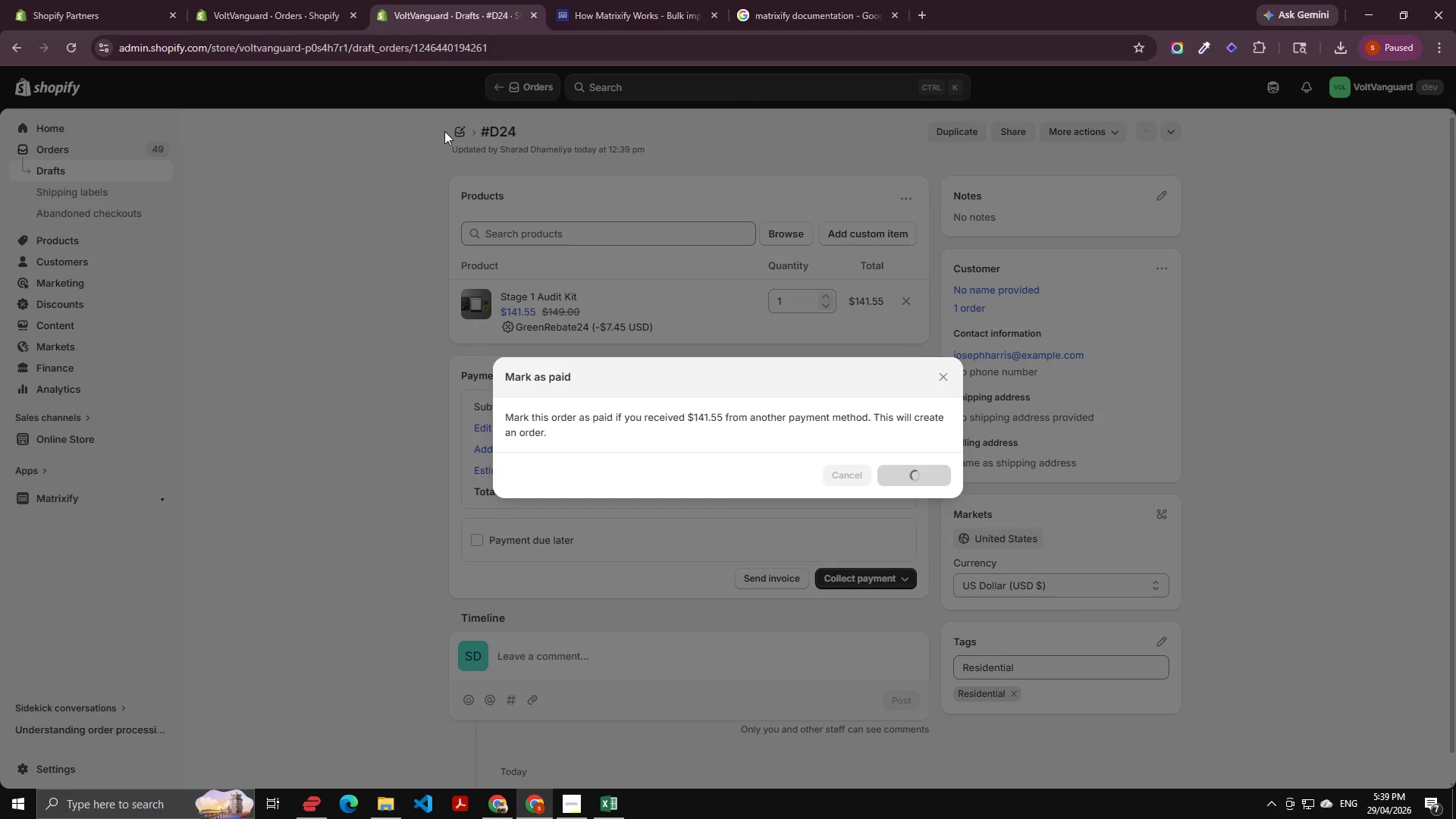 
left_click([460, 134])
 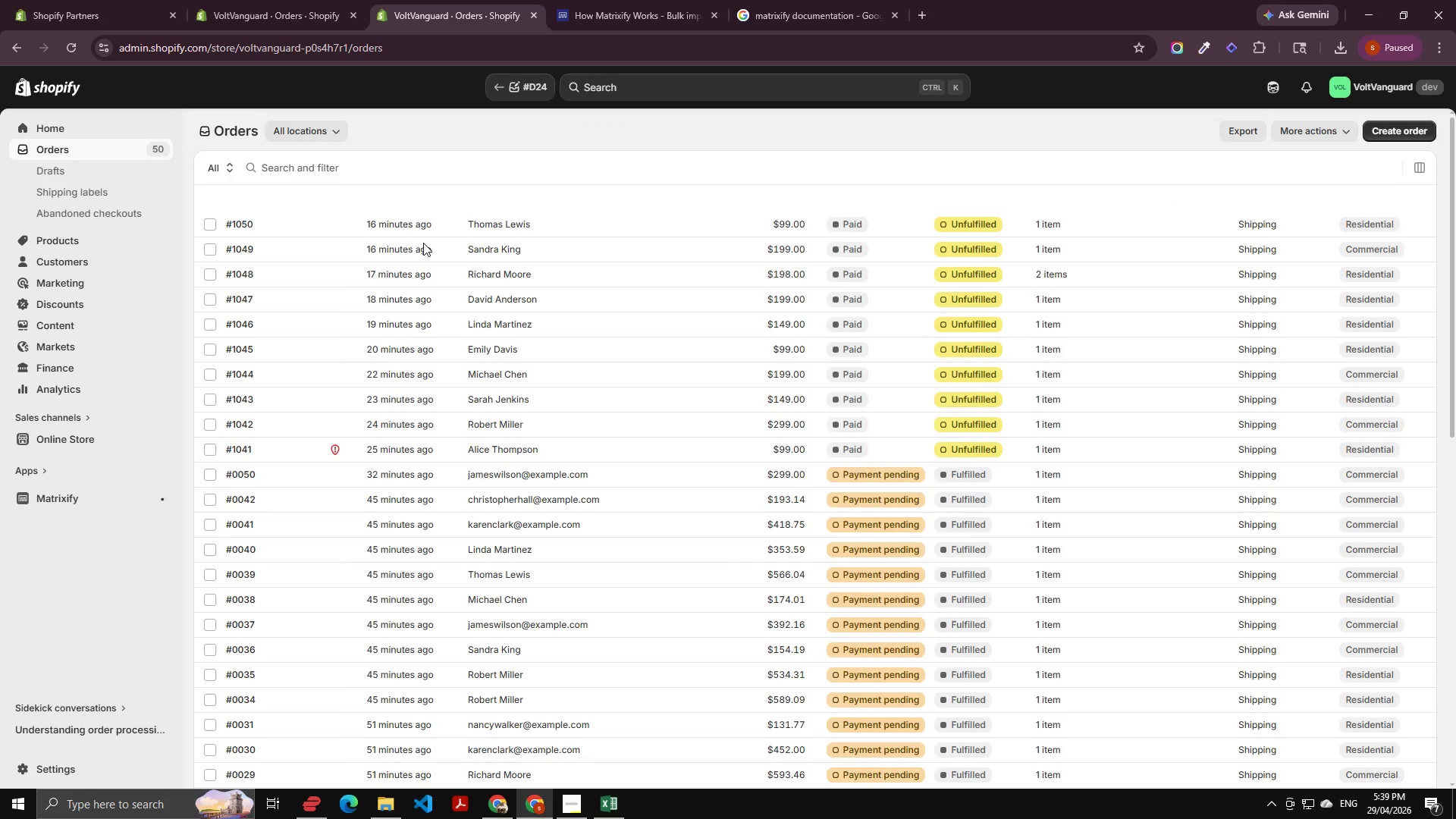 
left_click([408, 244])
 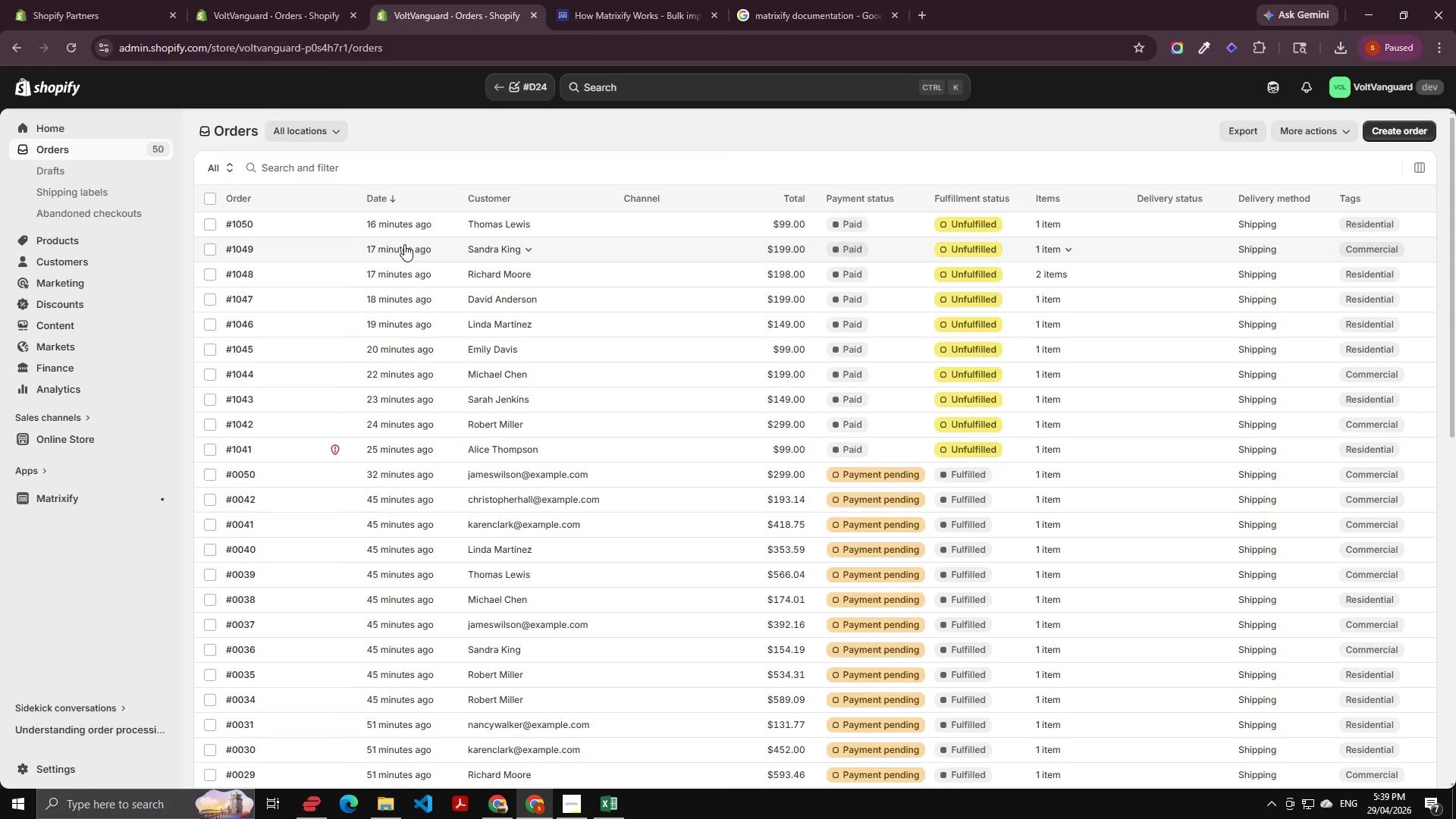 
left_click([404, 244])
 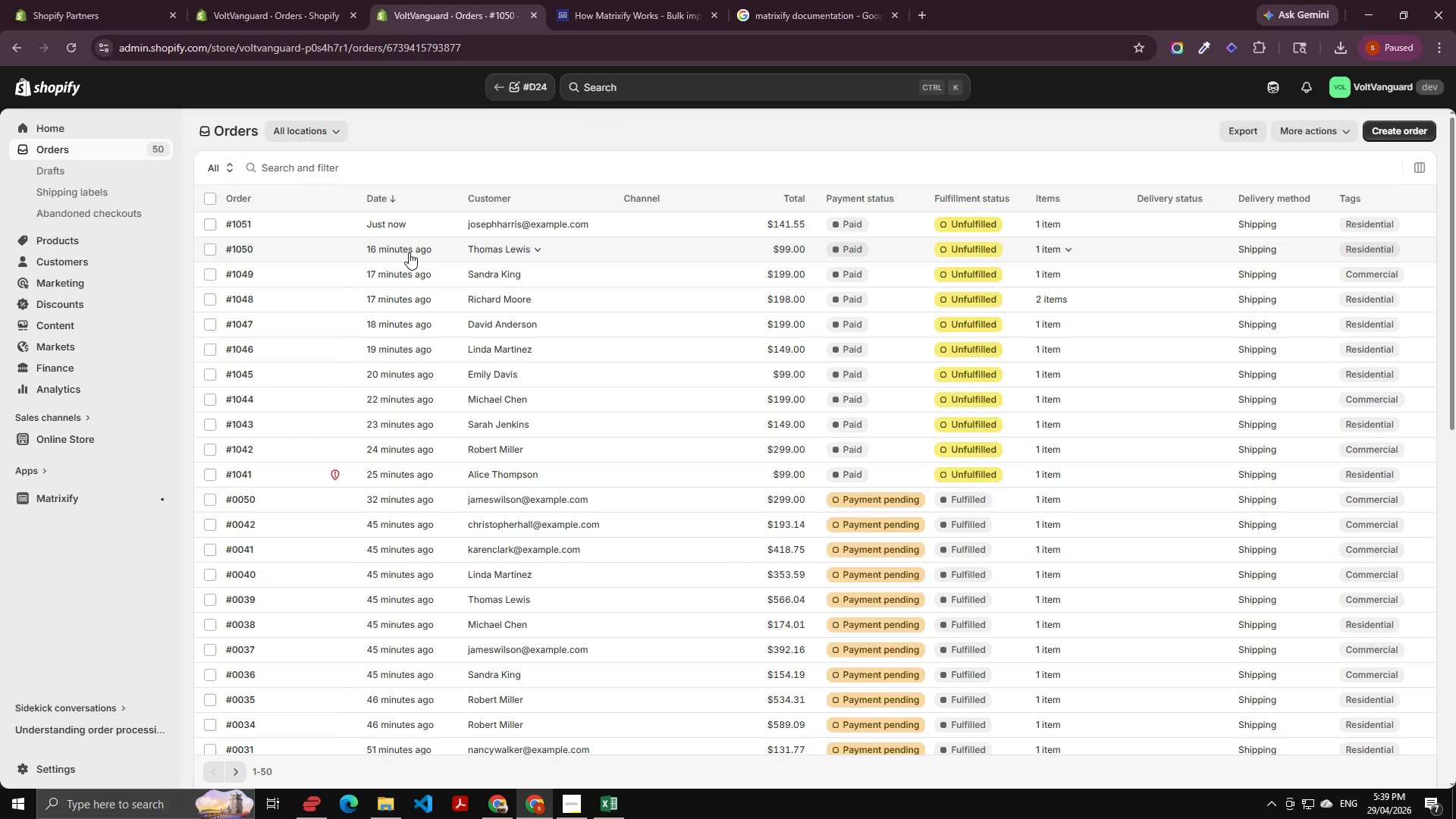 
left_click([413, 253])
 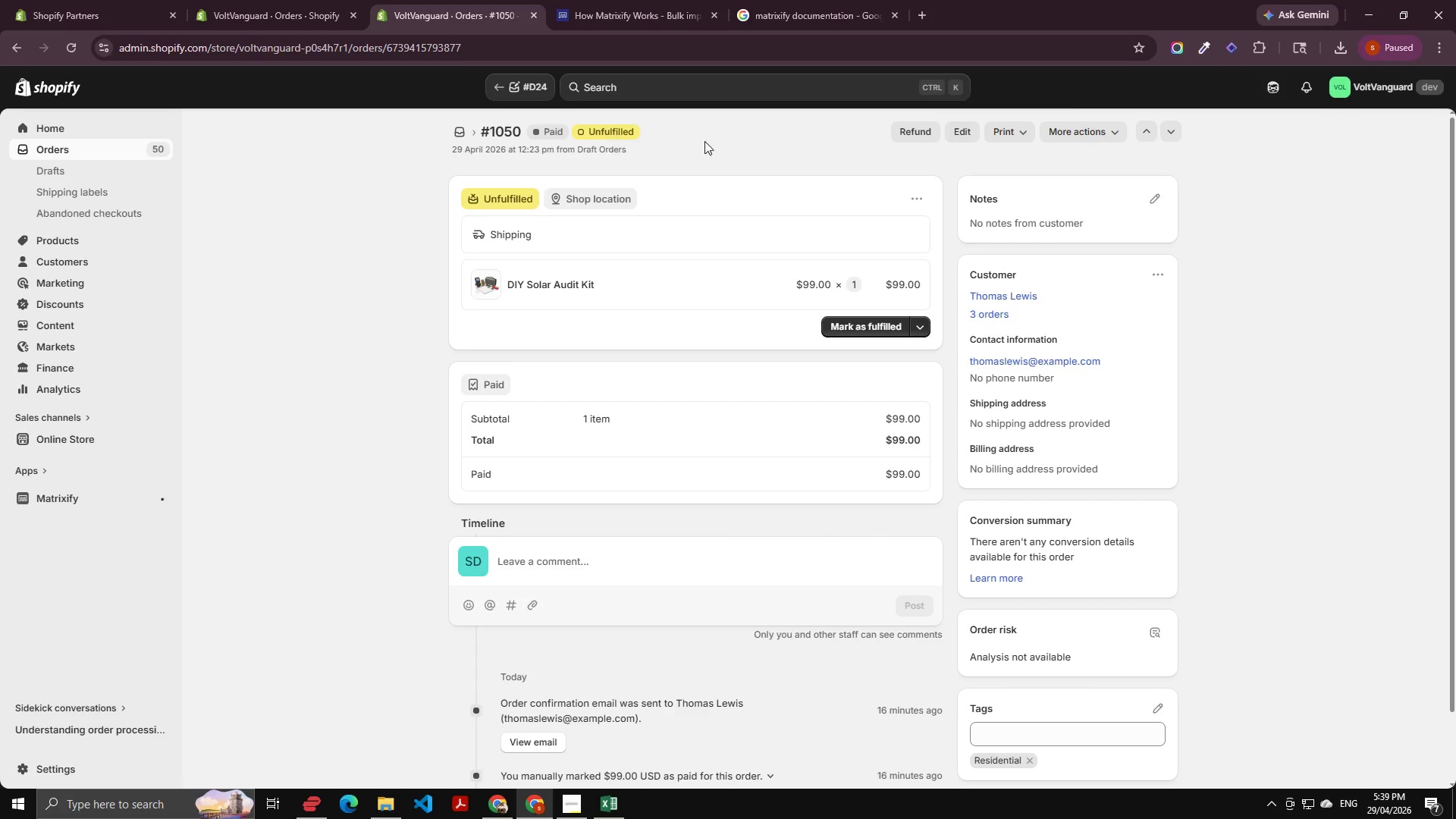 
wait(5.2)
 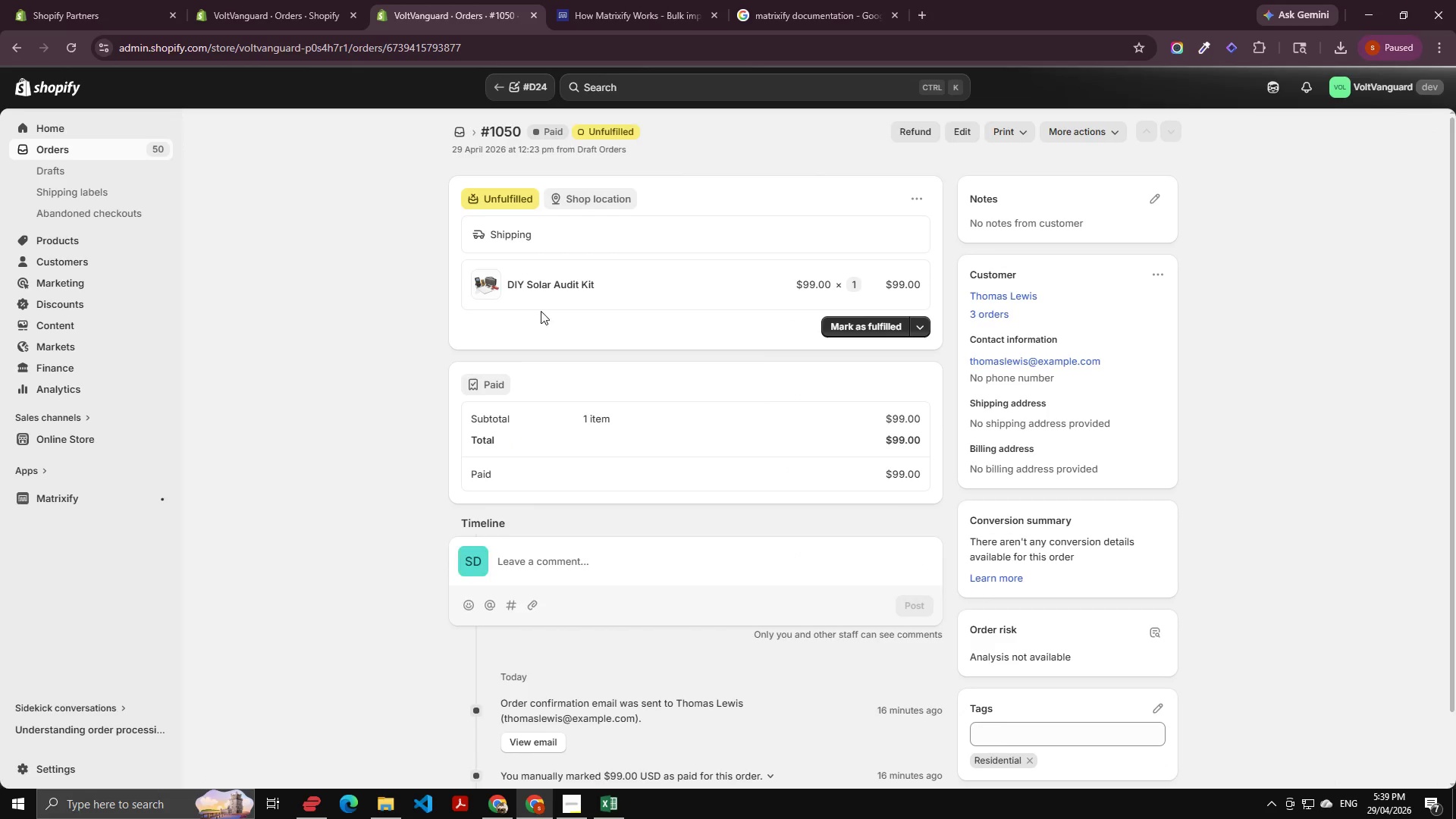 
double_click([969, 127])
 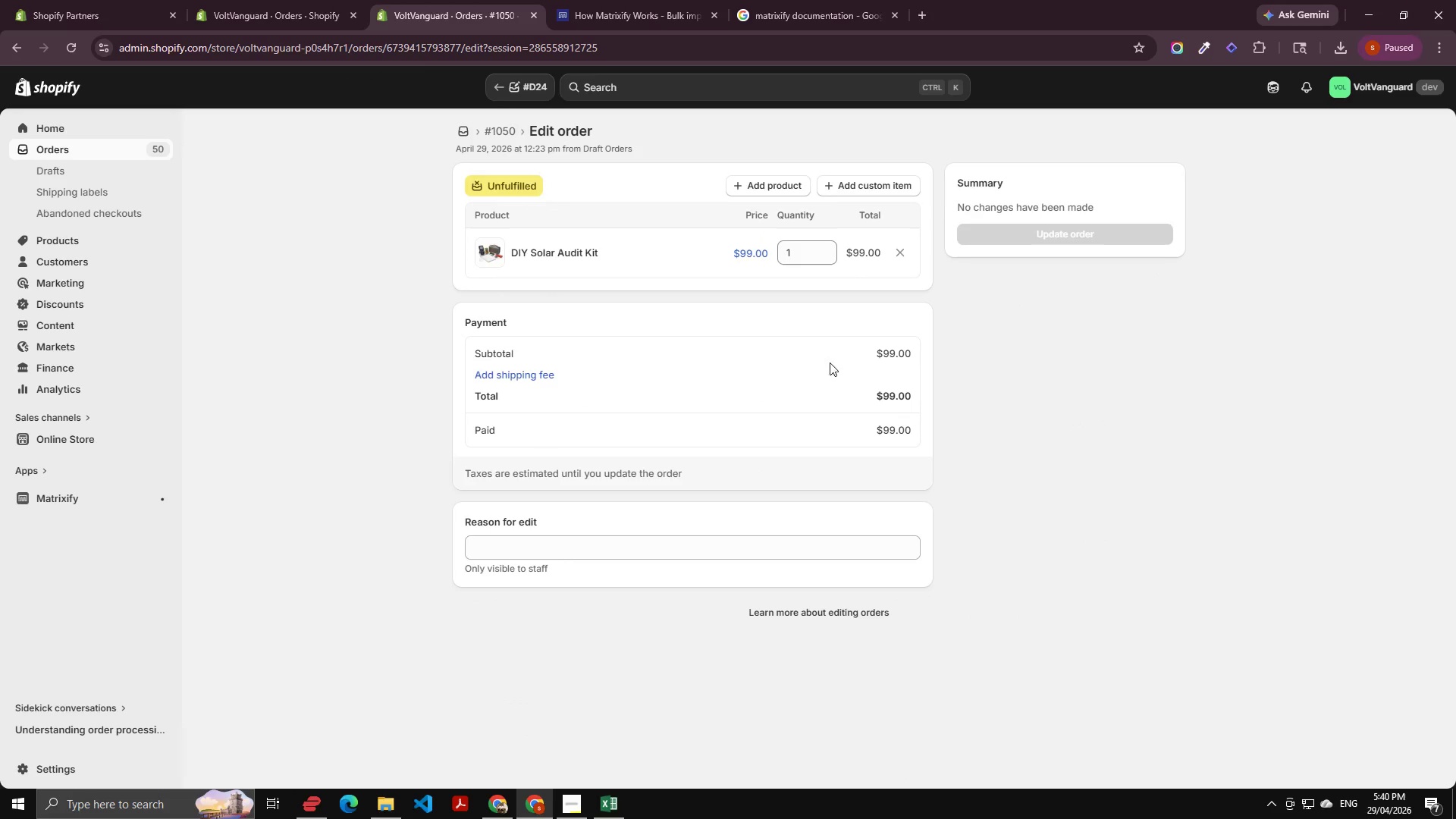 
wait(6.99)
 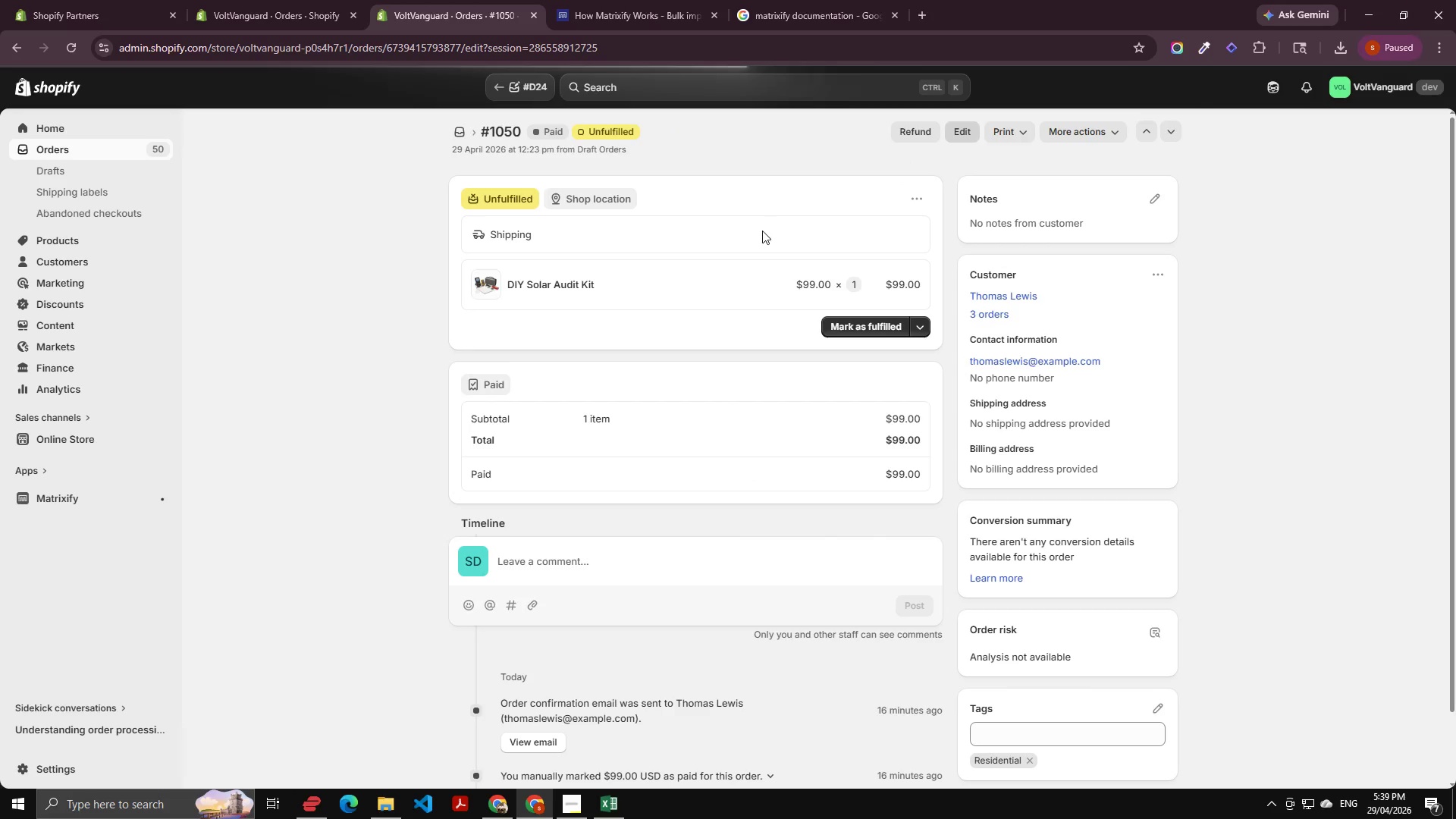 
left_click([768, 182])
 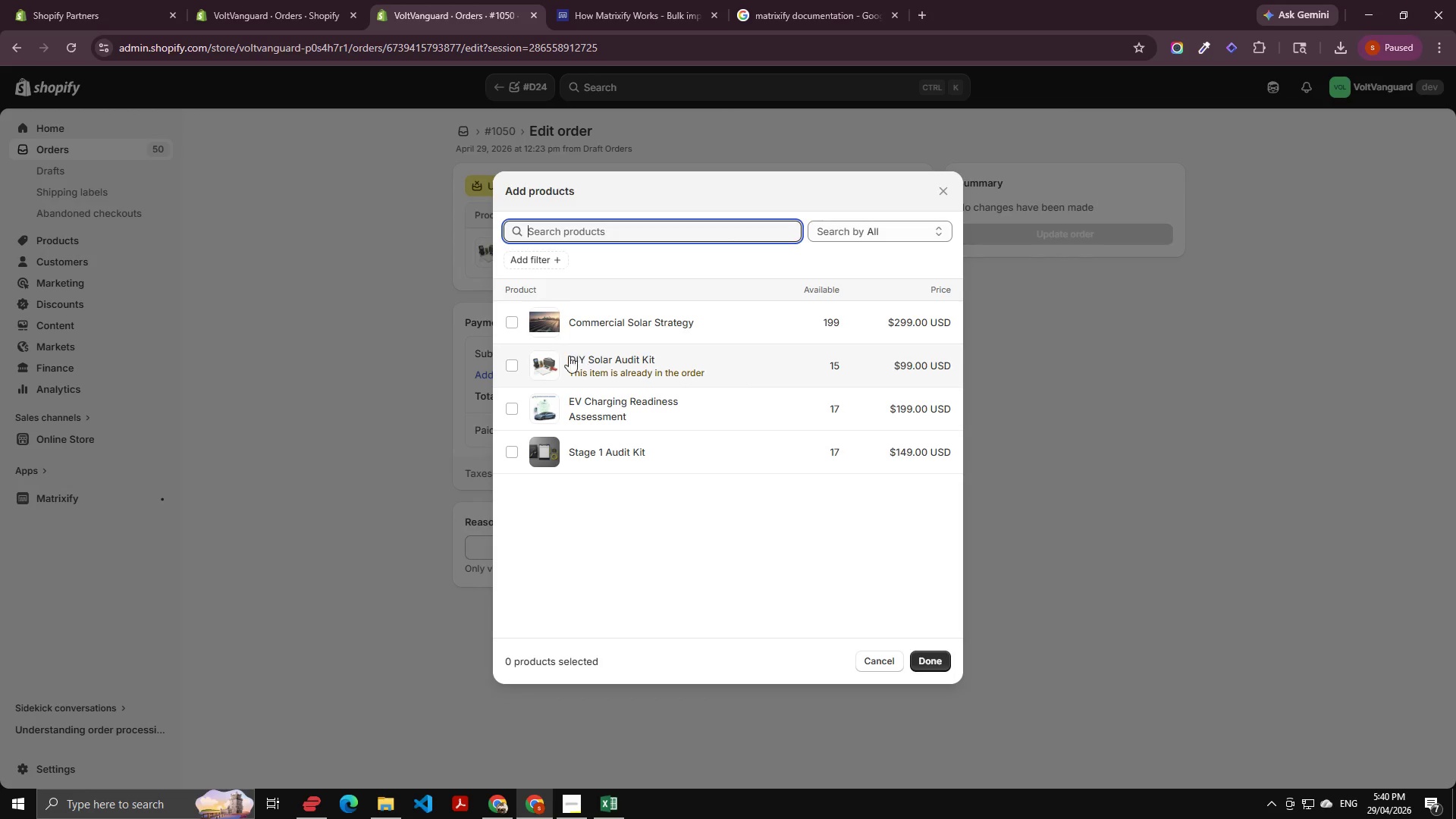 
left_click([593, 414])
 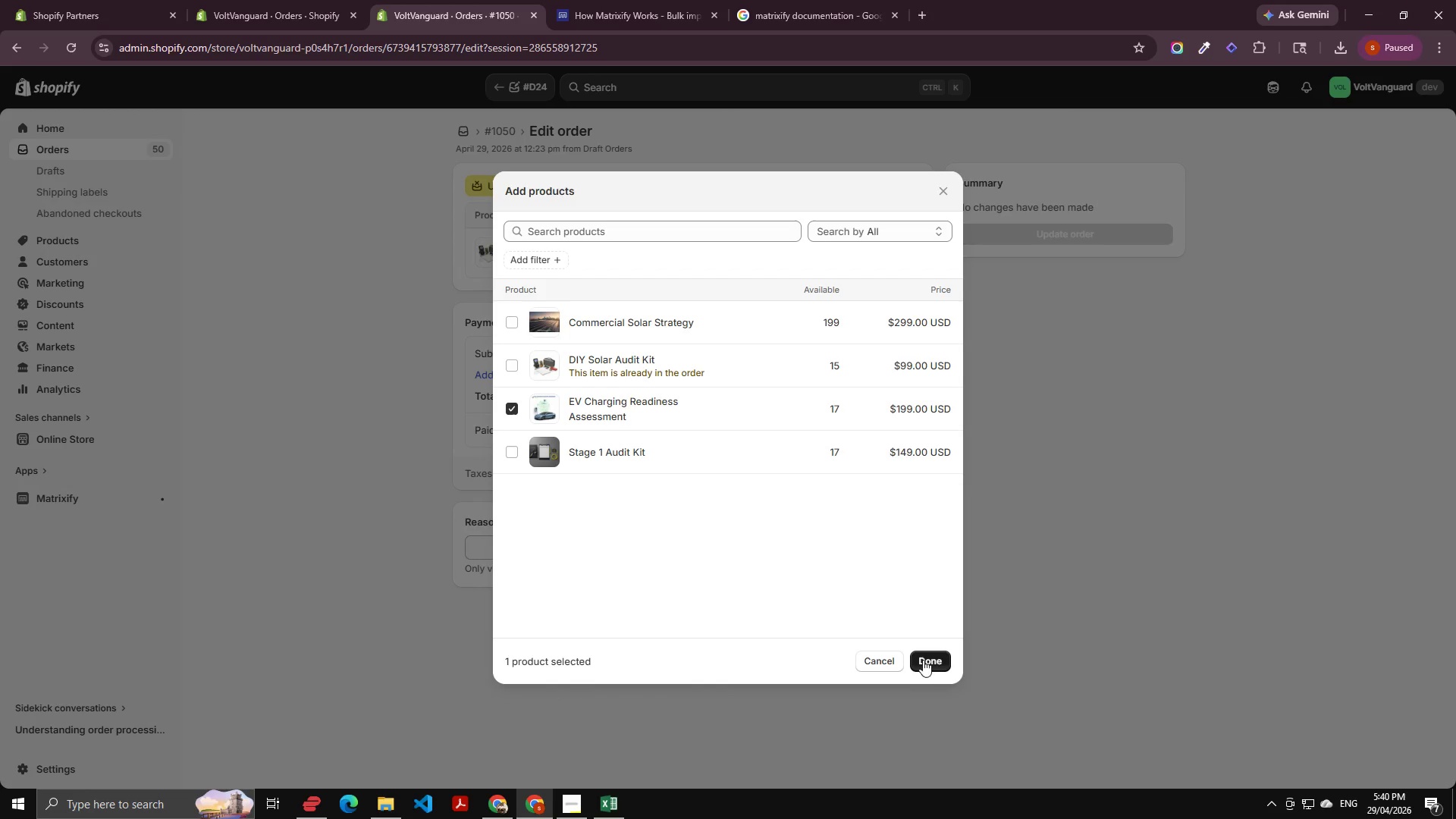 
left_click([927, 664])
 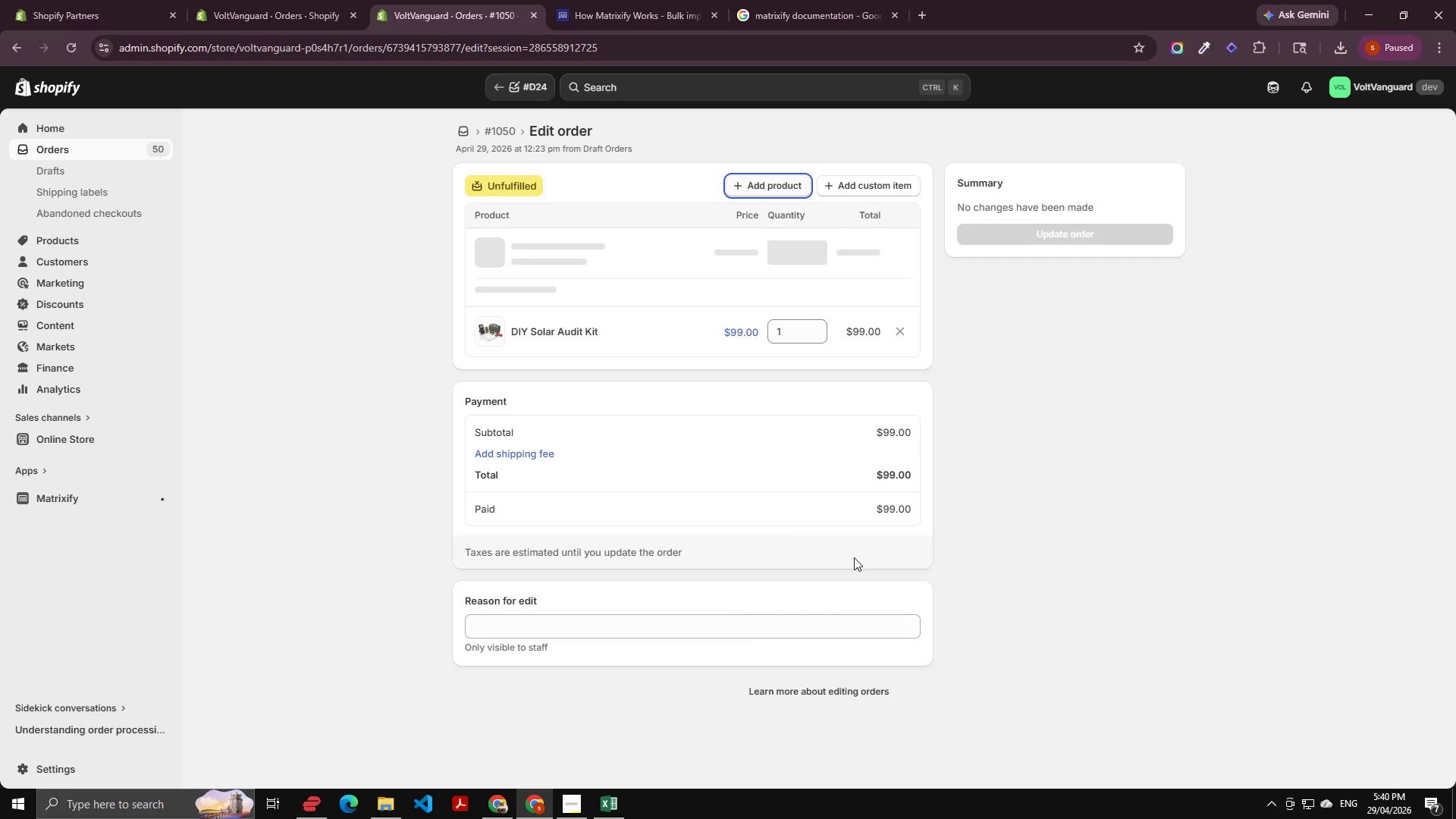 
wait(8.66)
 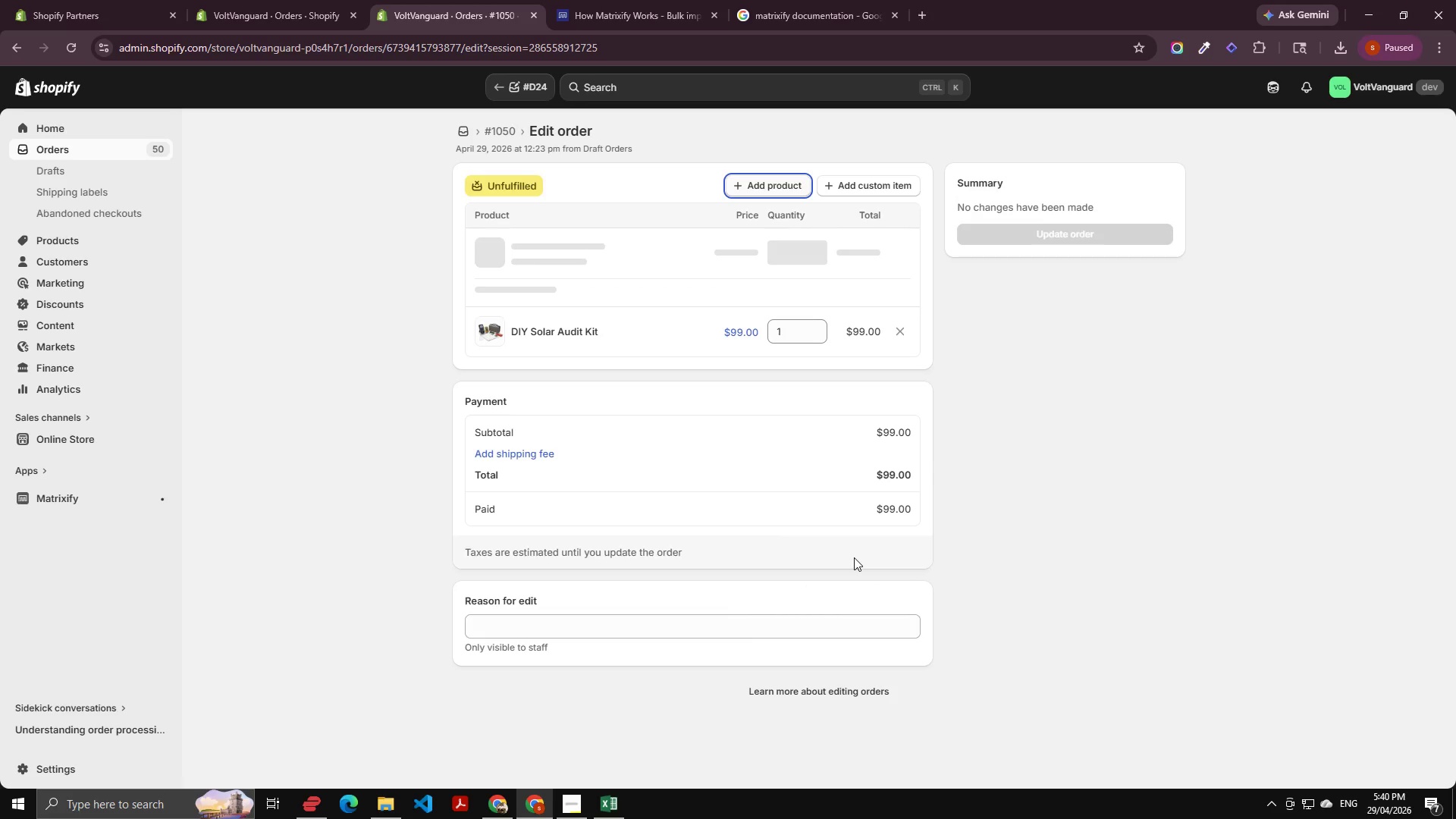 
left_click([905, 246])
 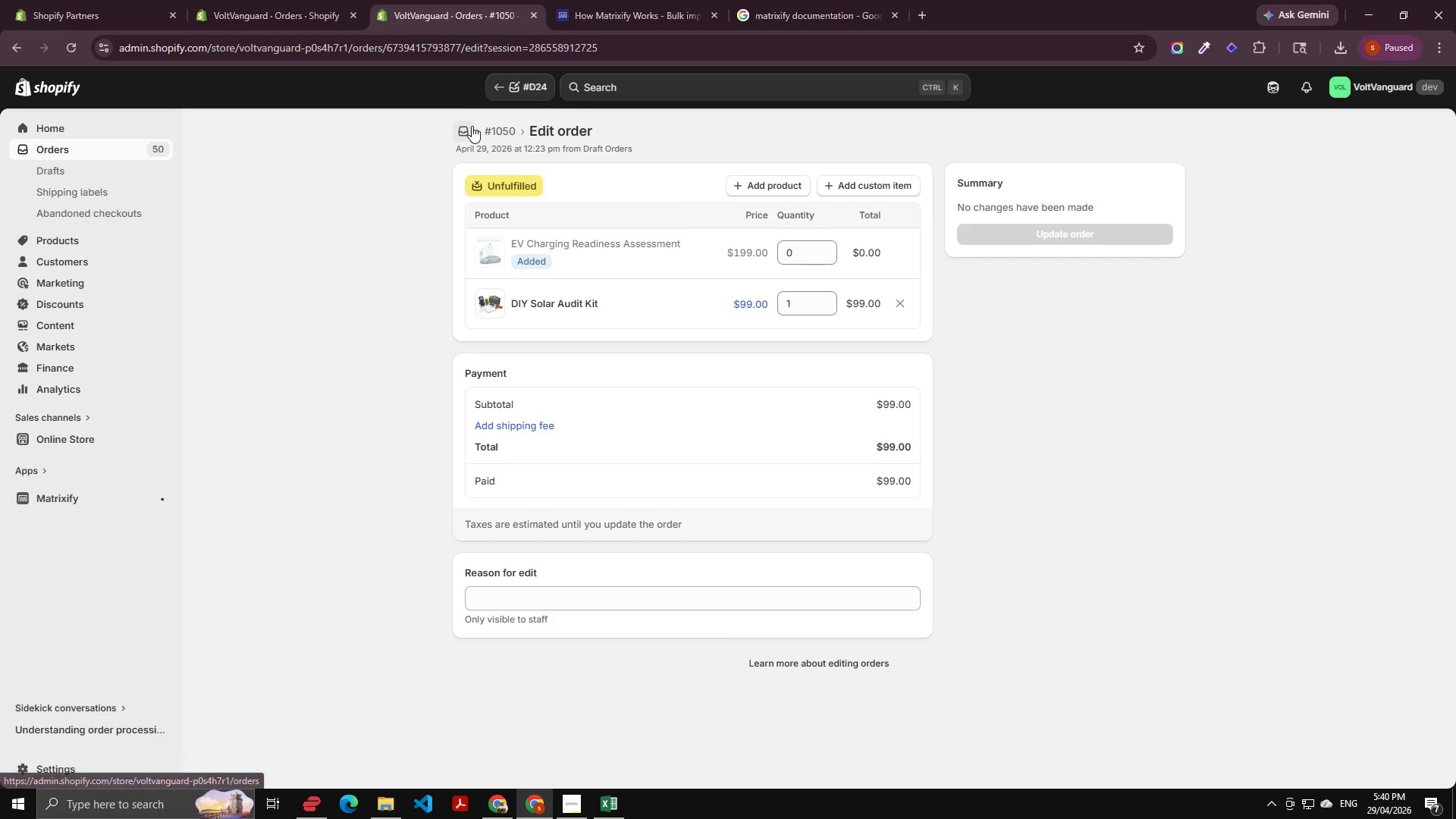 
left_click([457, 130])
 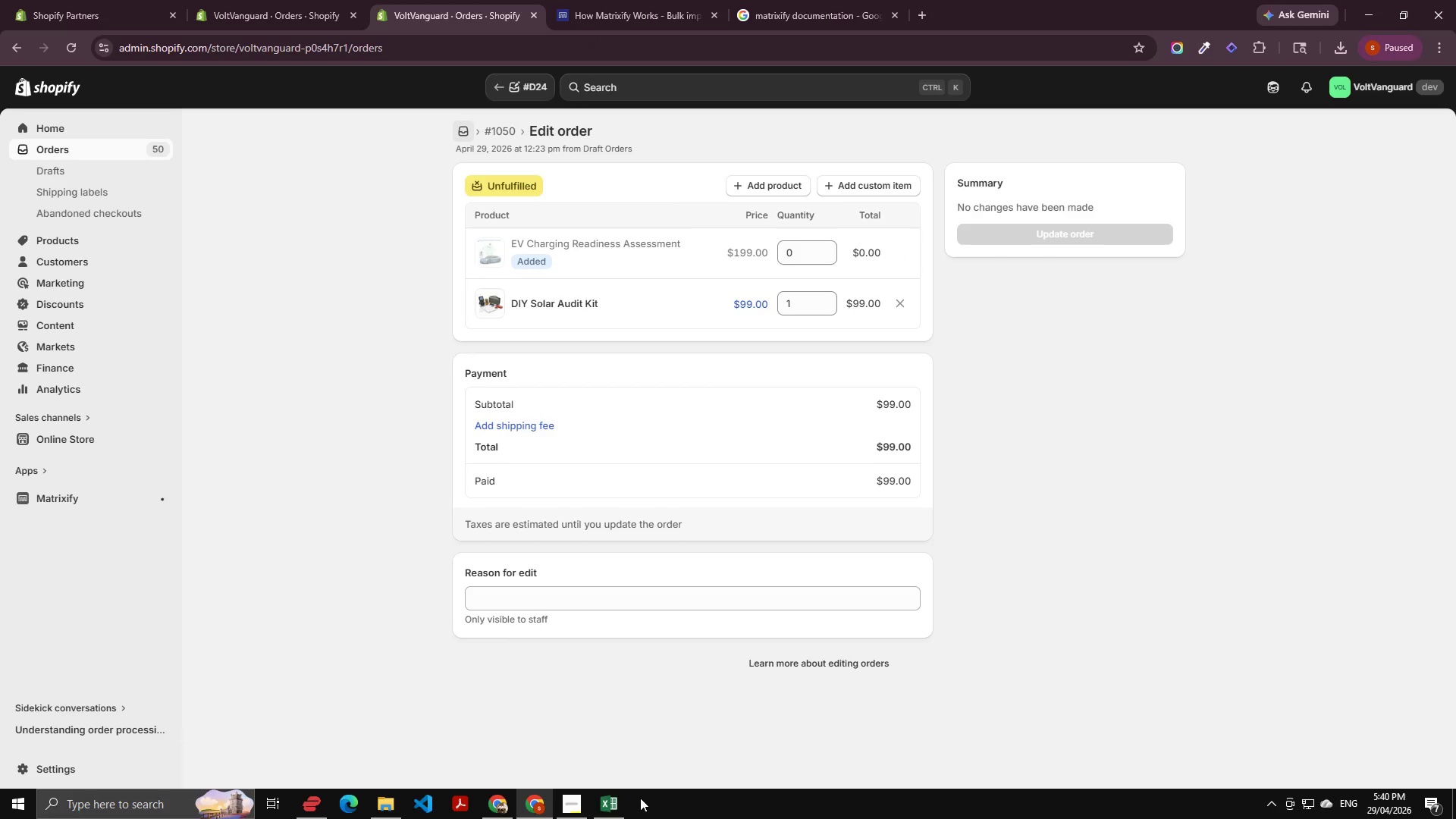 
left_click([609, 803])
 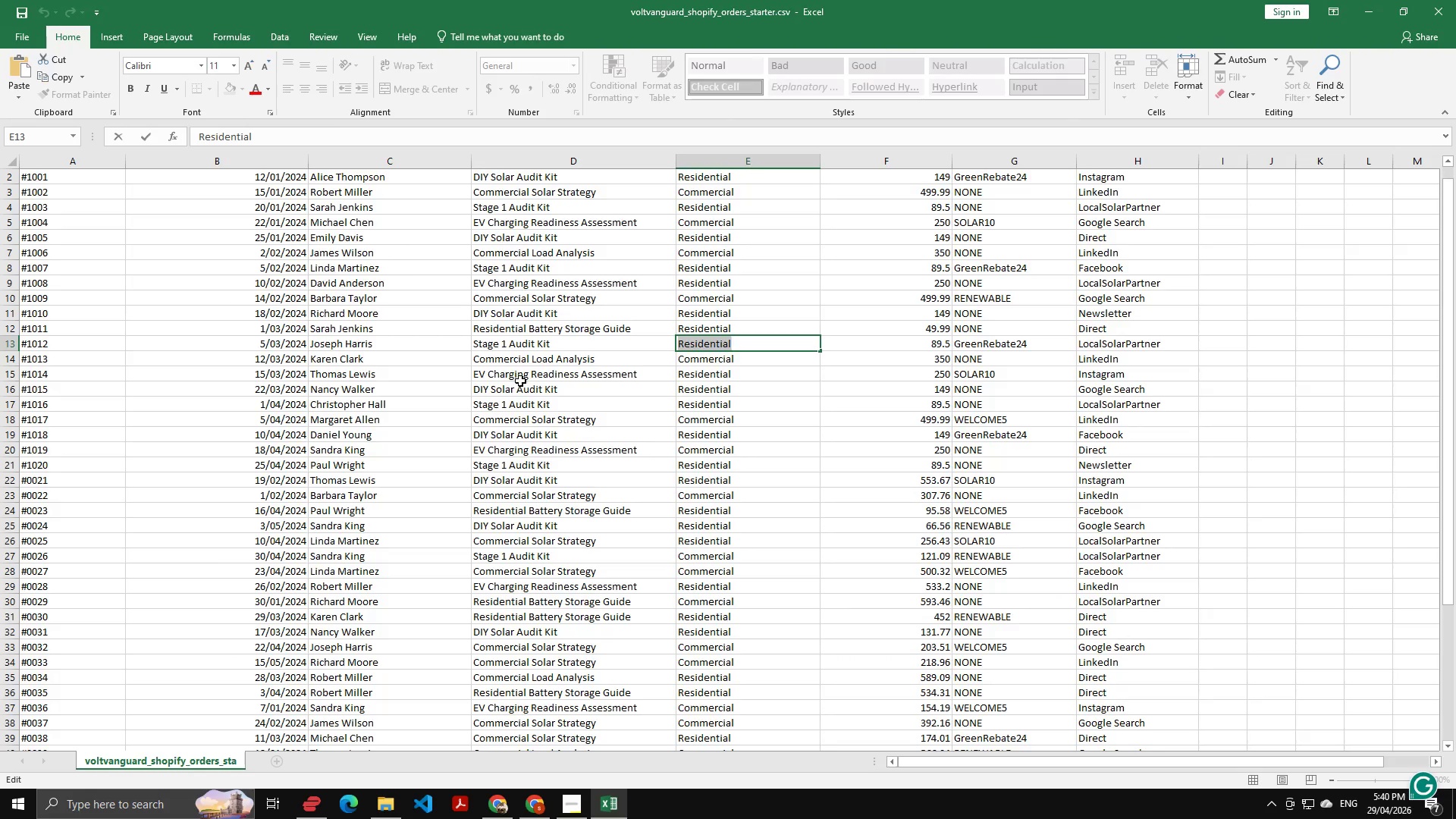 
left_click([518, 389])
 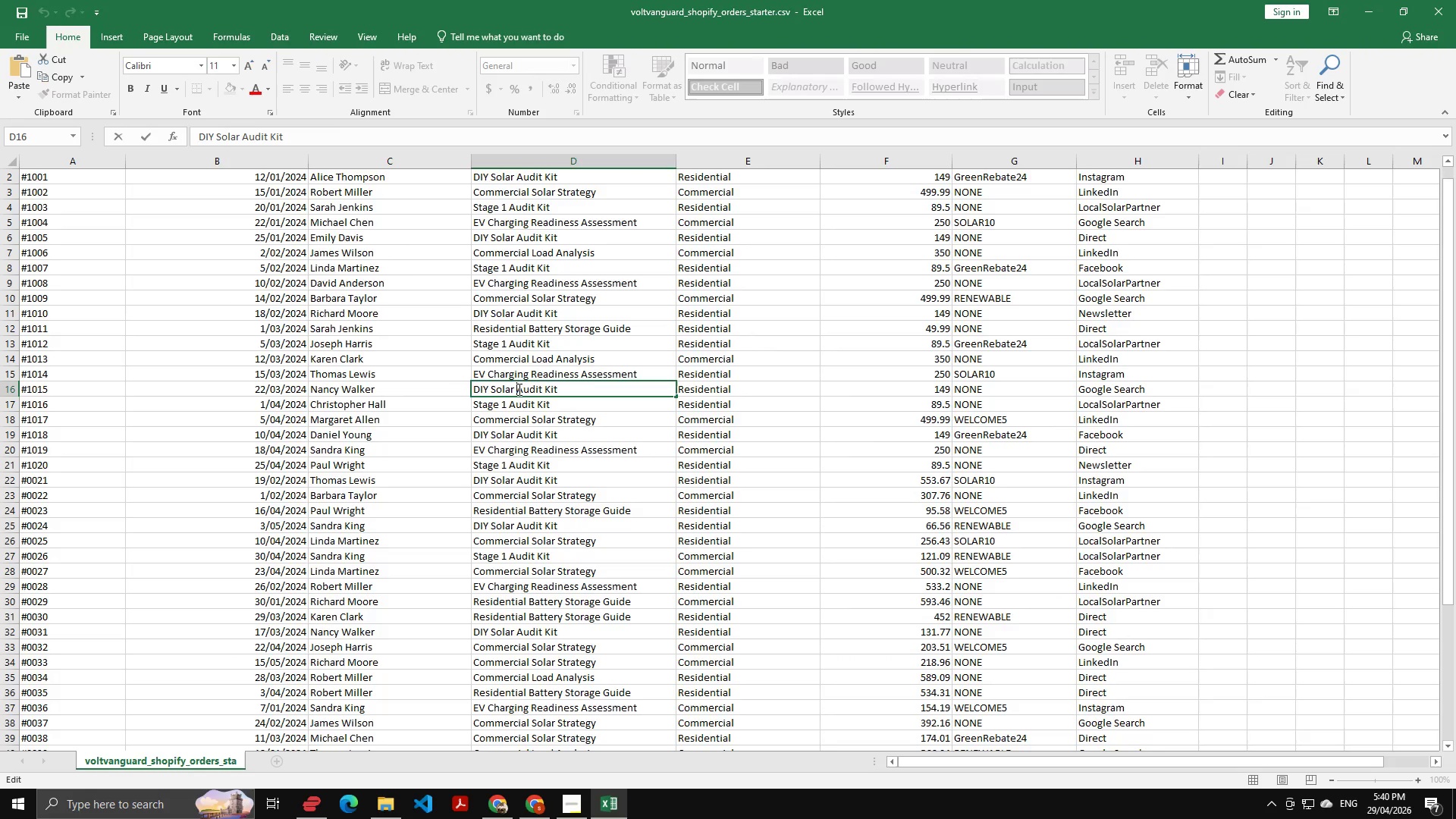 
left_click([518, 389])
 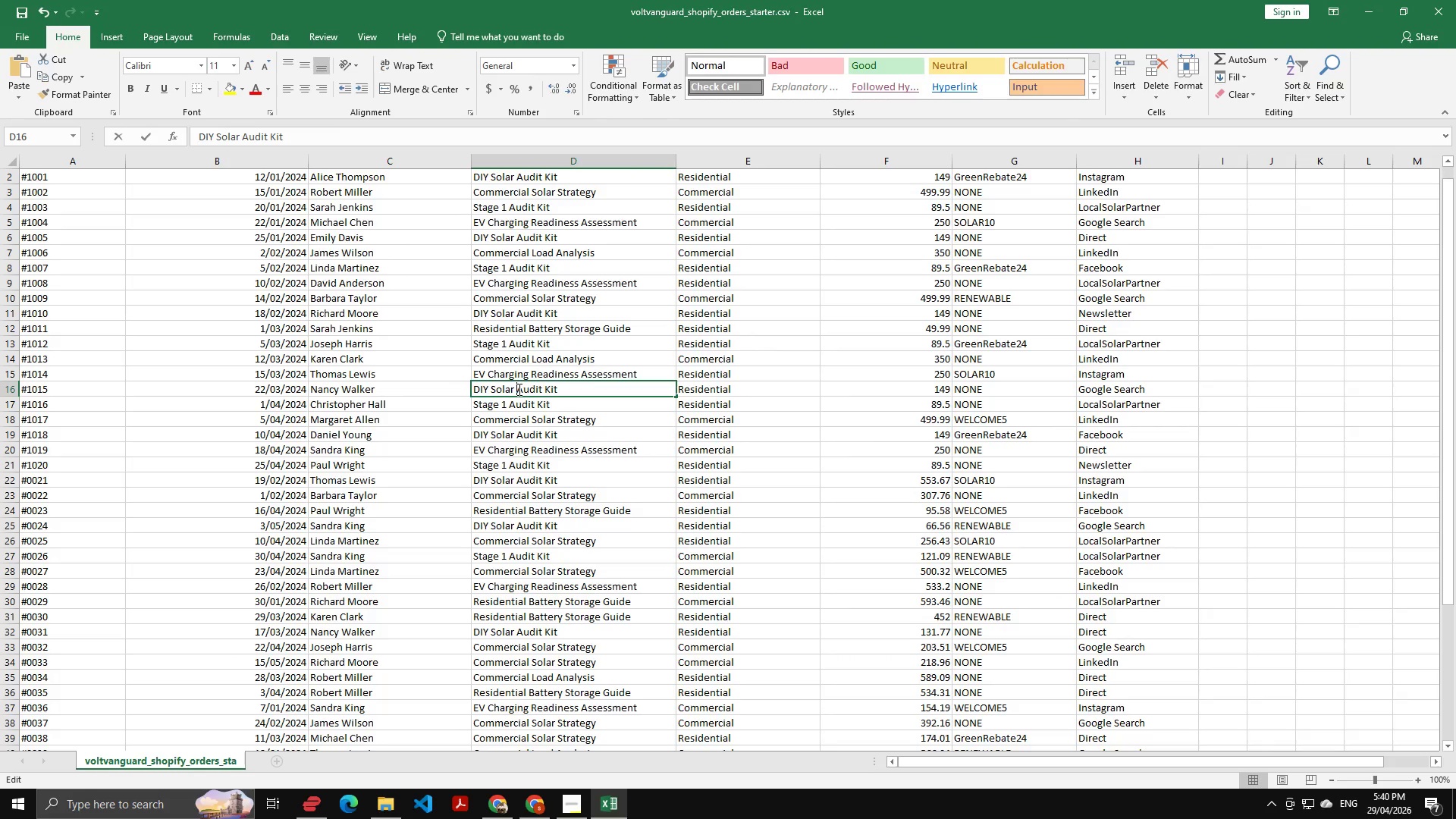 
key(Control+A)
 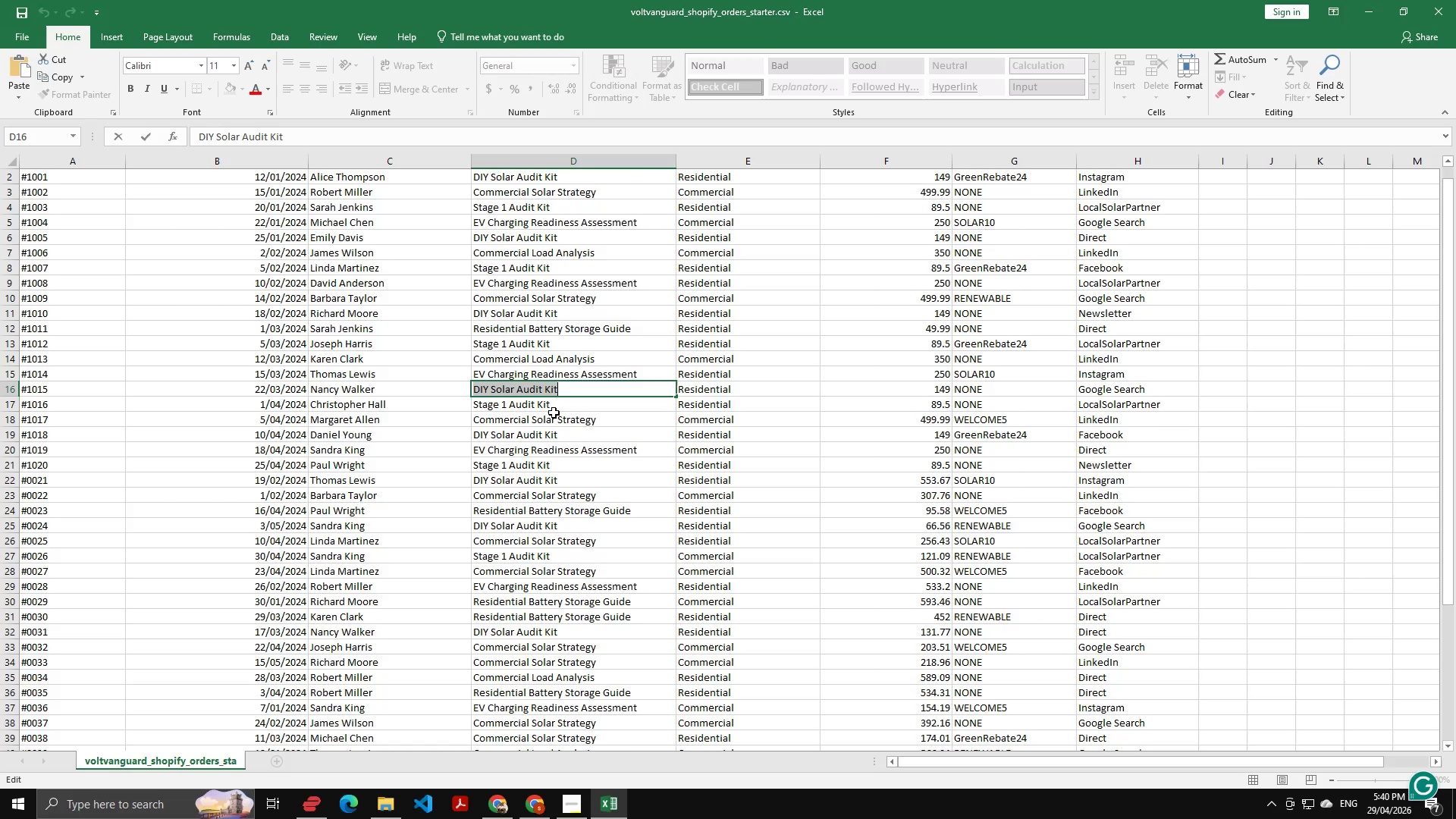 
key(Control+C)
 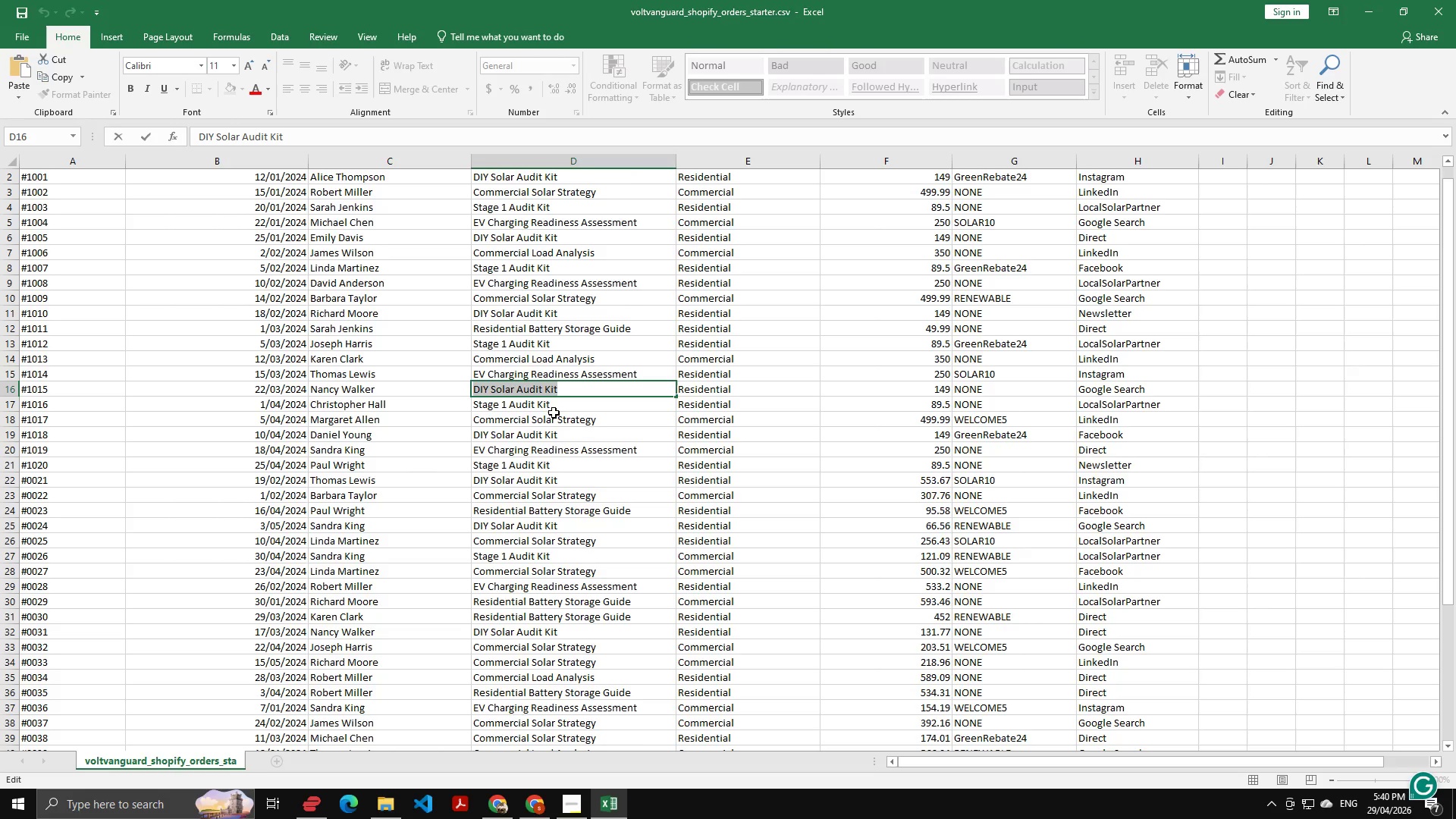 
key(Alt+AltLeft)
 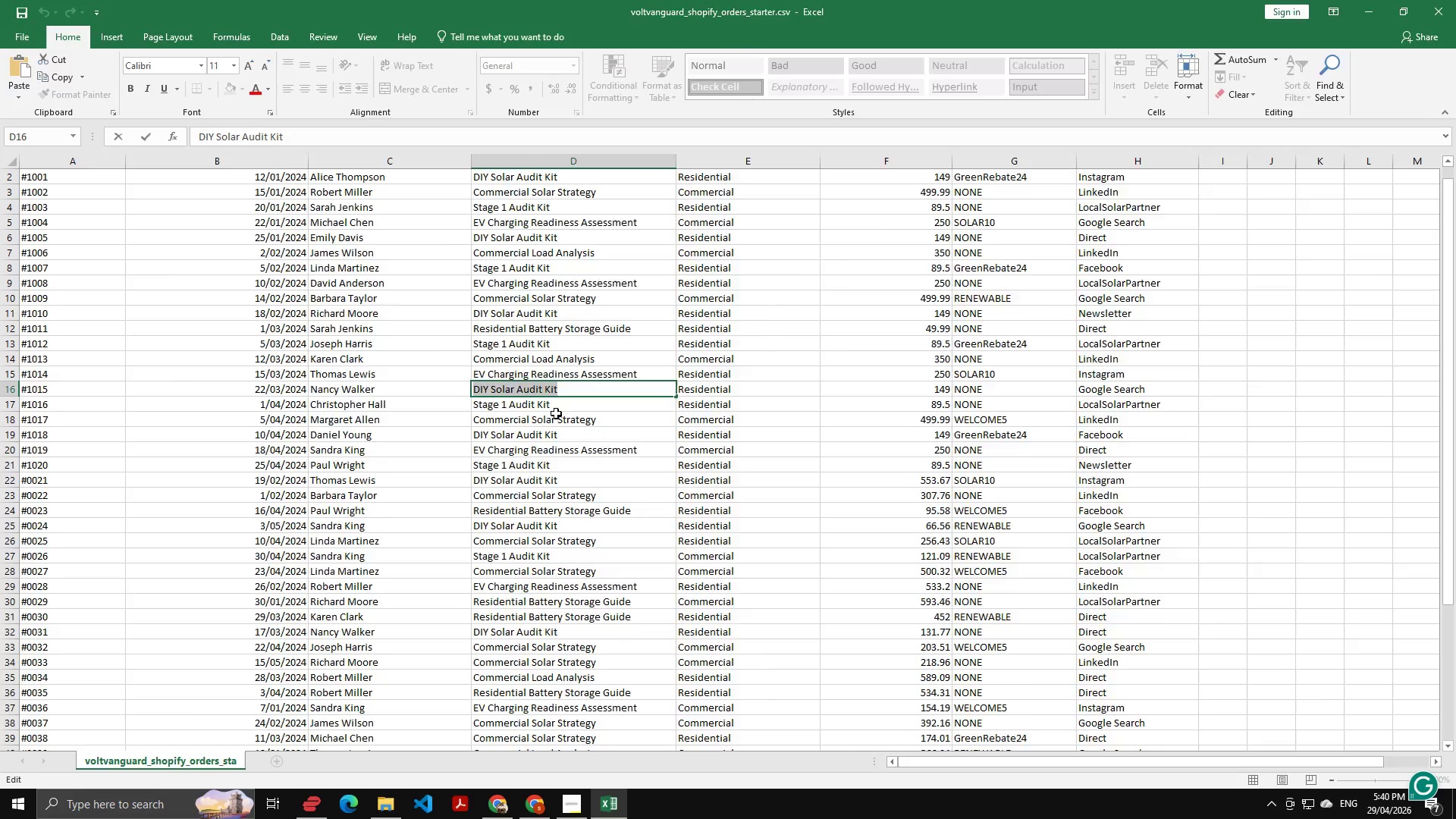 
key(Alt+Tab)
 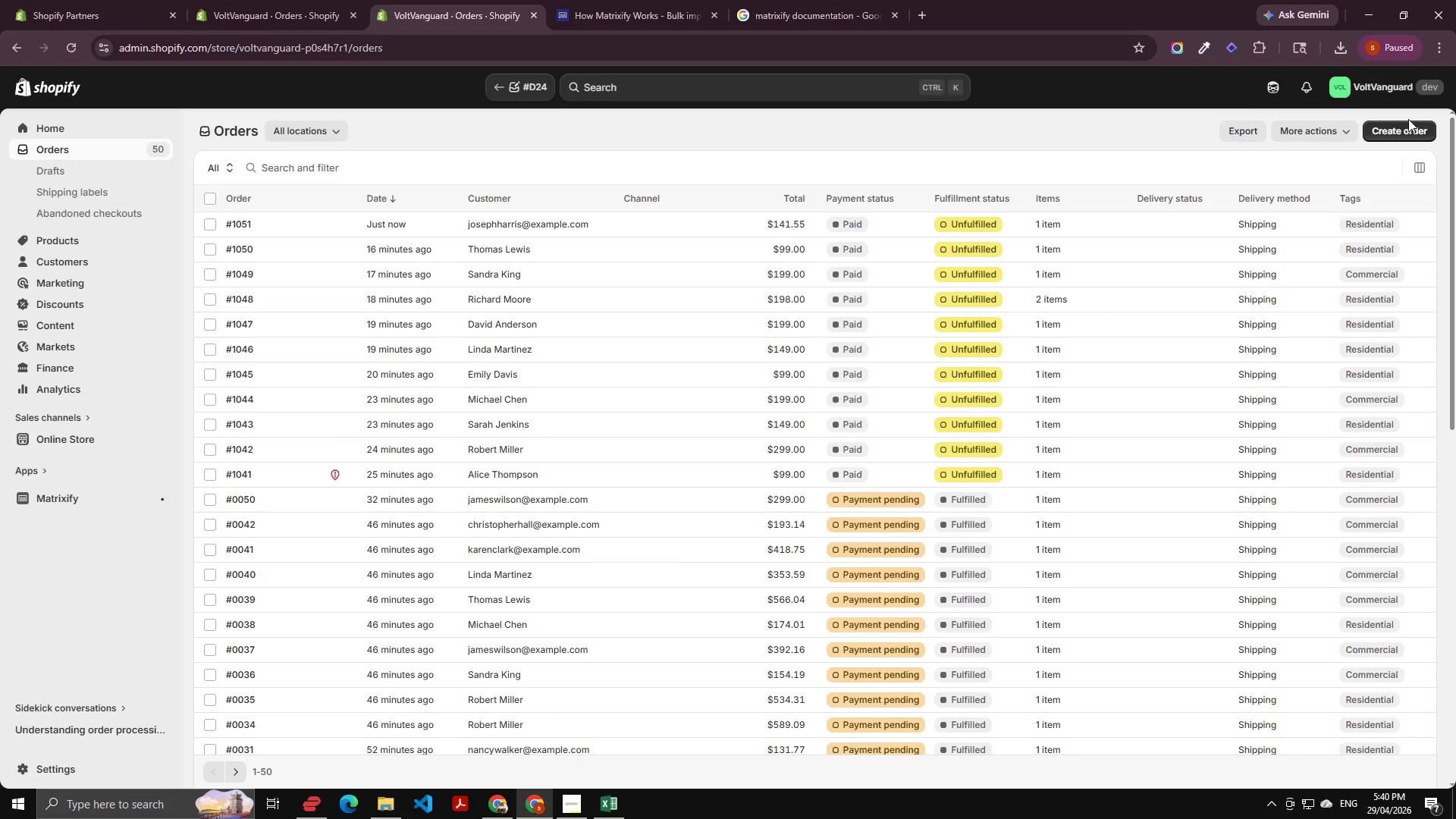 
left_click([1403, 123])
 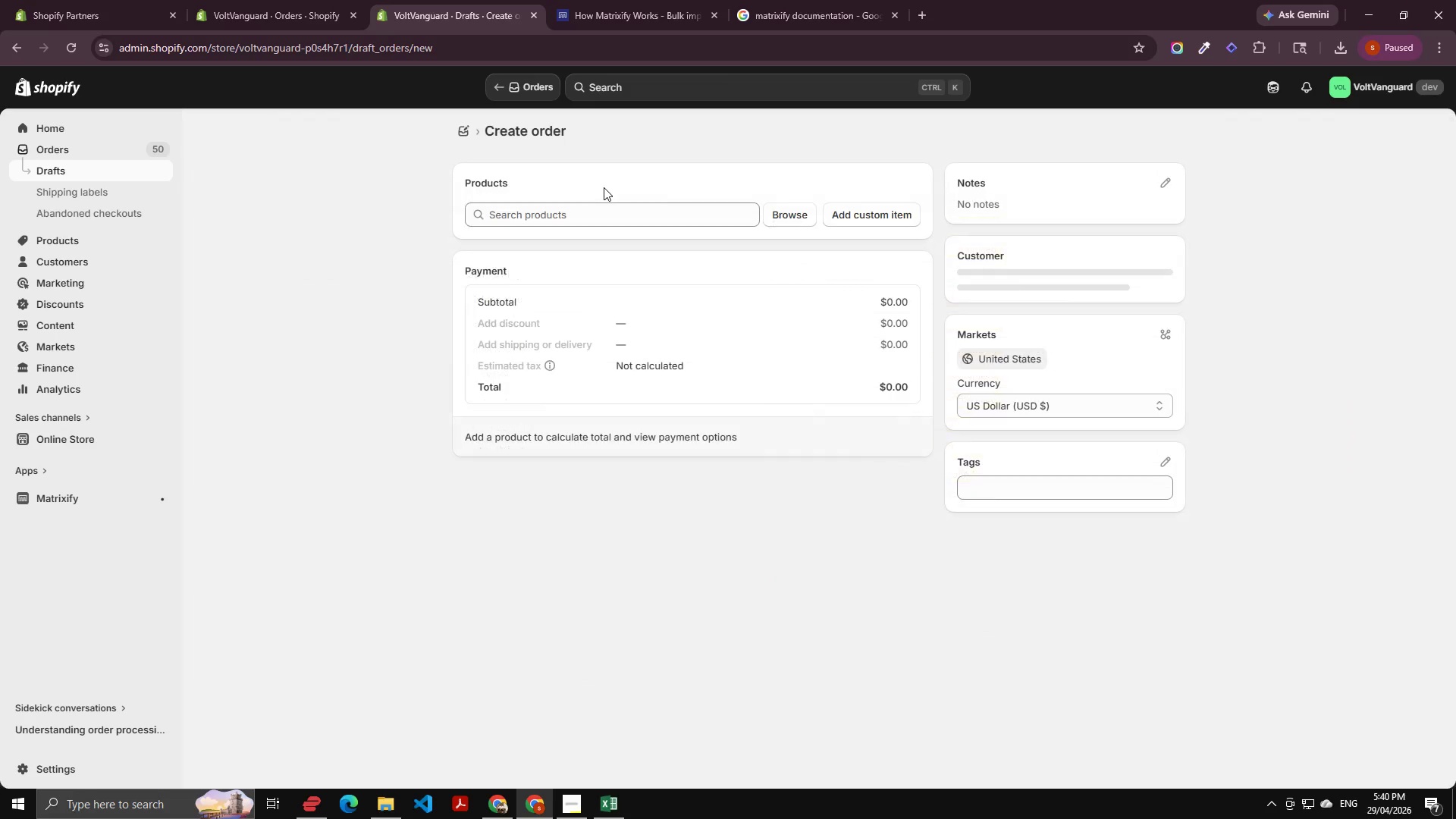 
left_click([578, 205])
 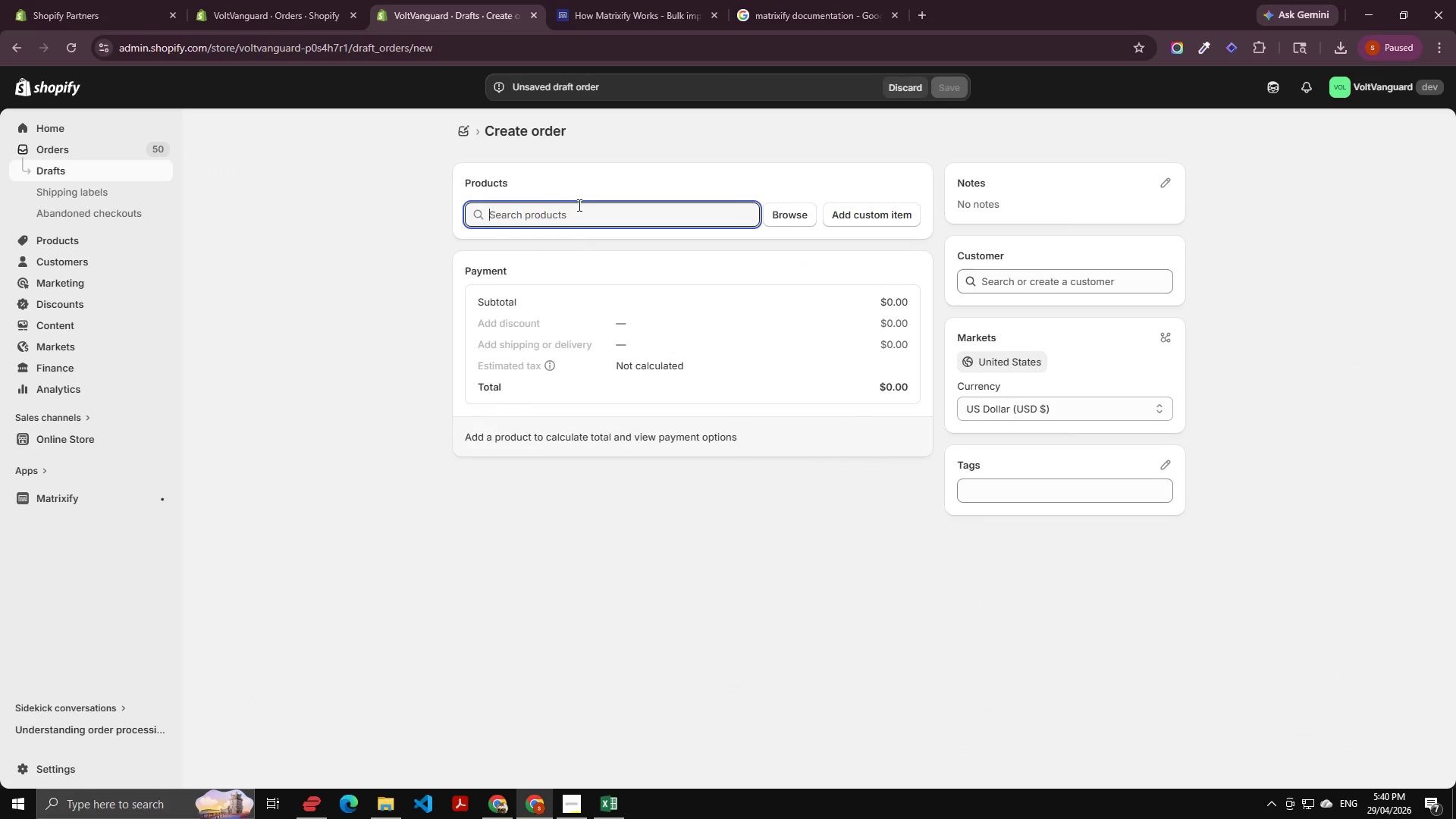 
key(Control+V)
 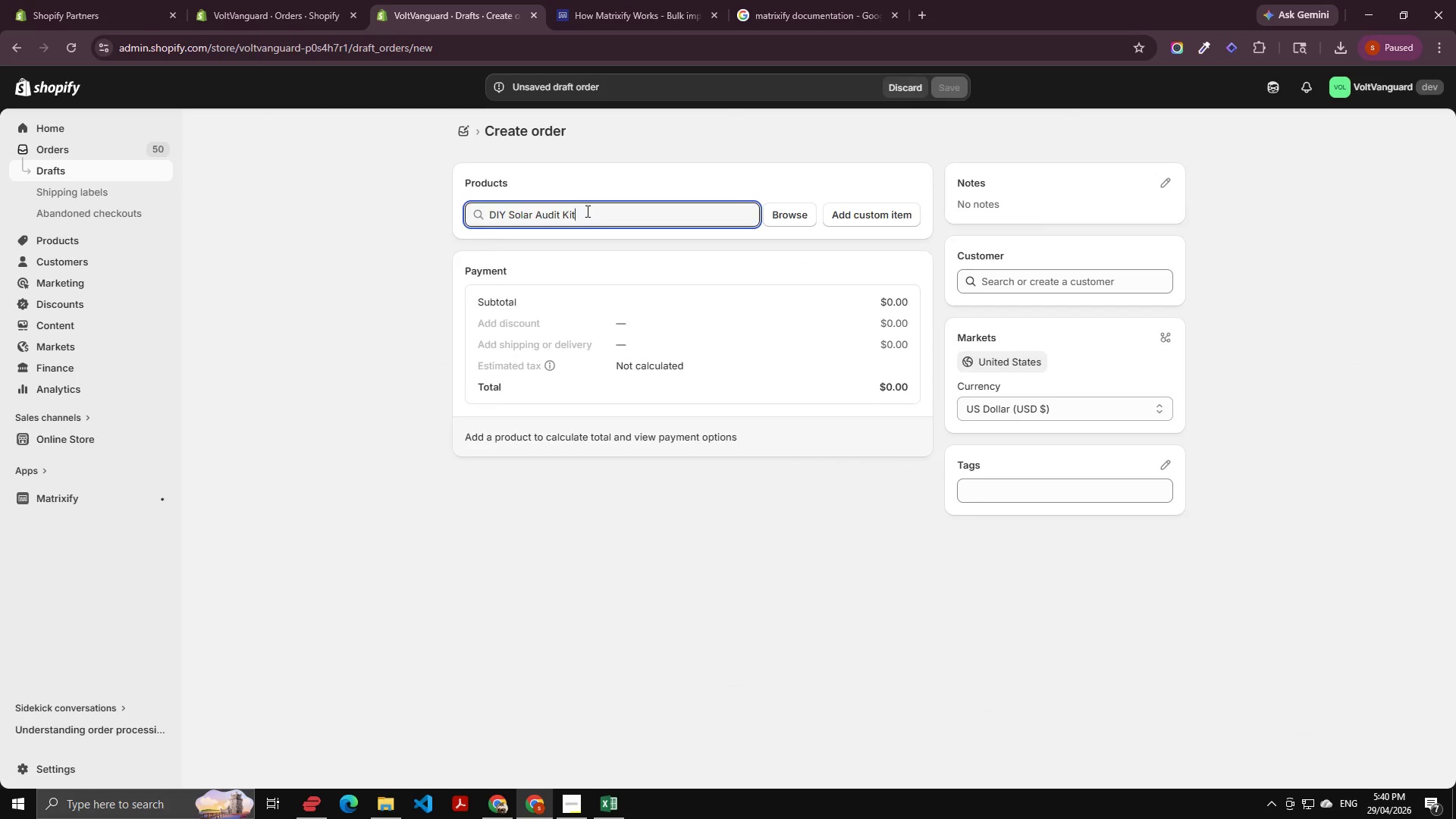 
key(Alt+AltLeft)
 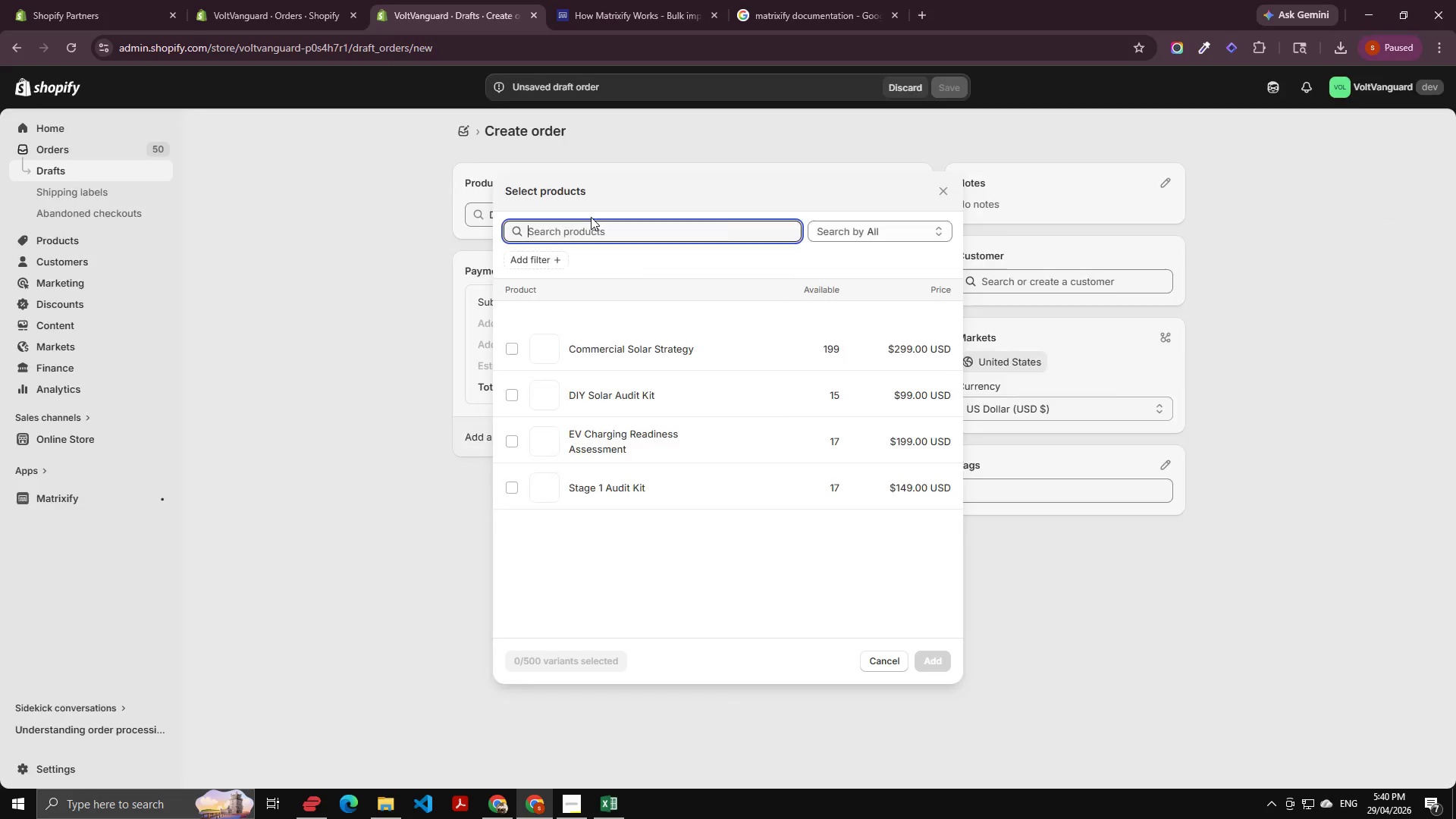 
key(Alt+Tab)
 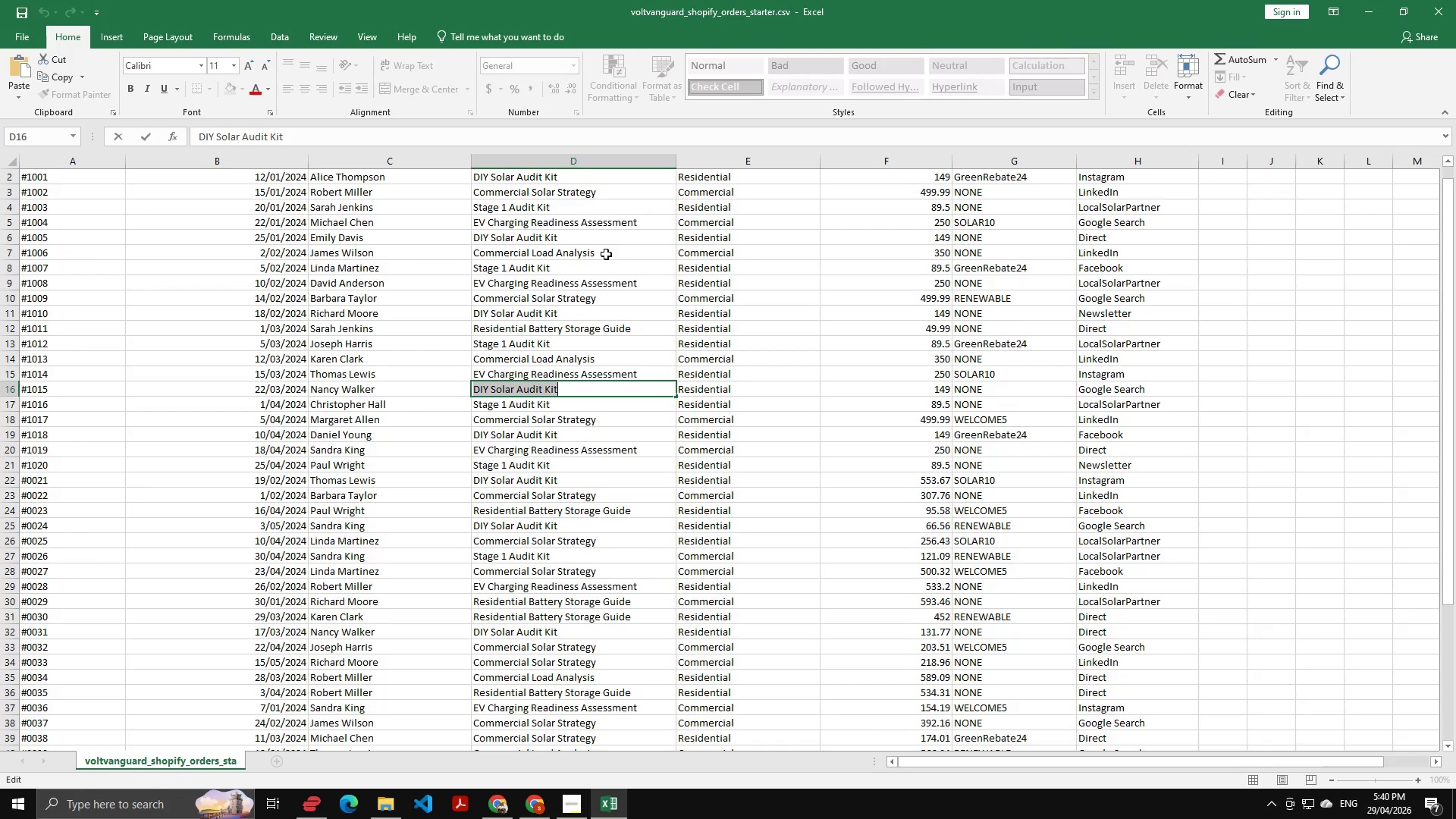 
key(Alt+AltLeft)
 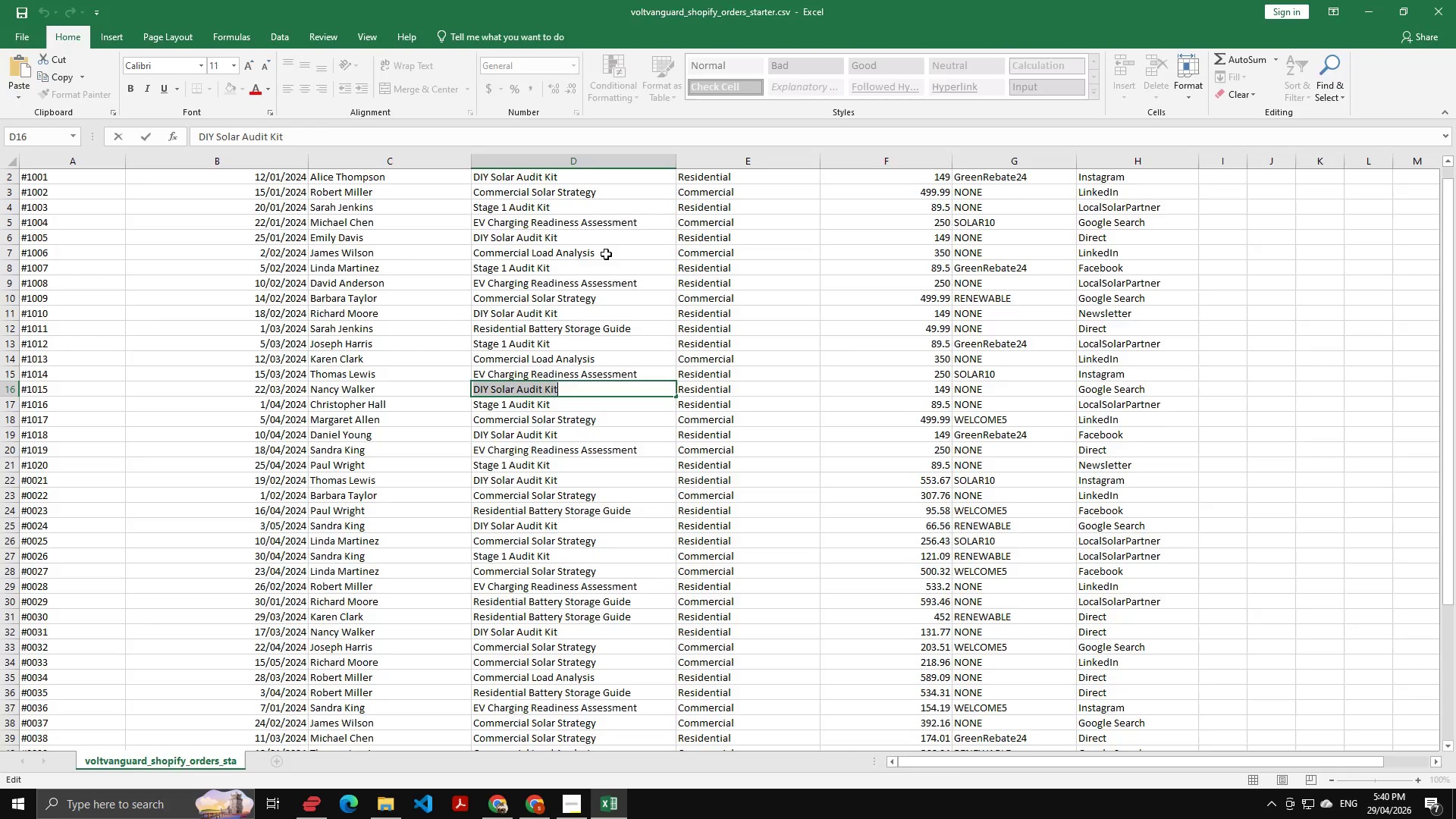 
key(Alt+Tab)
 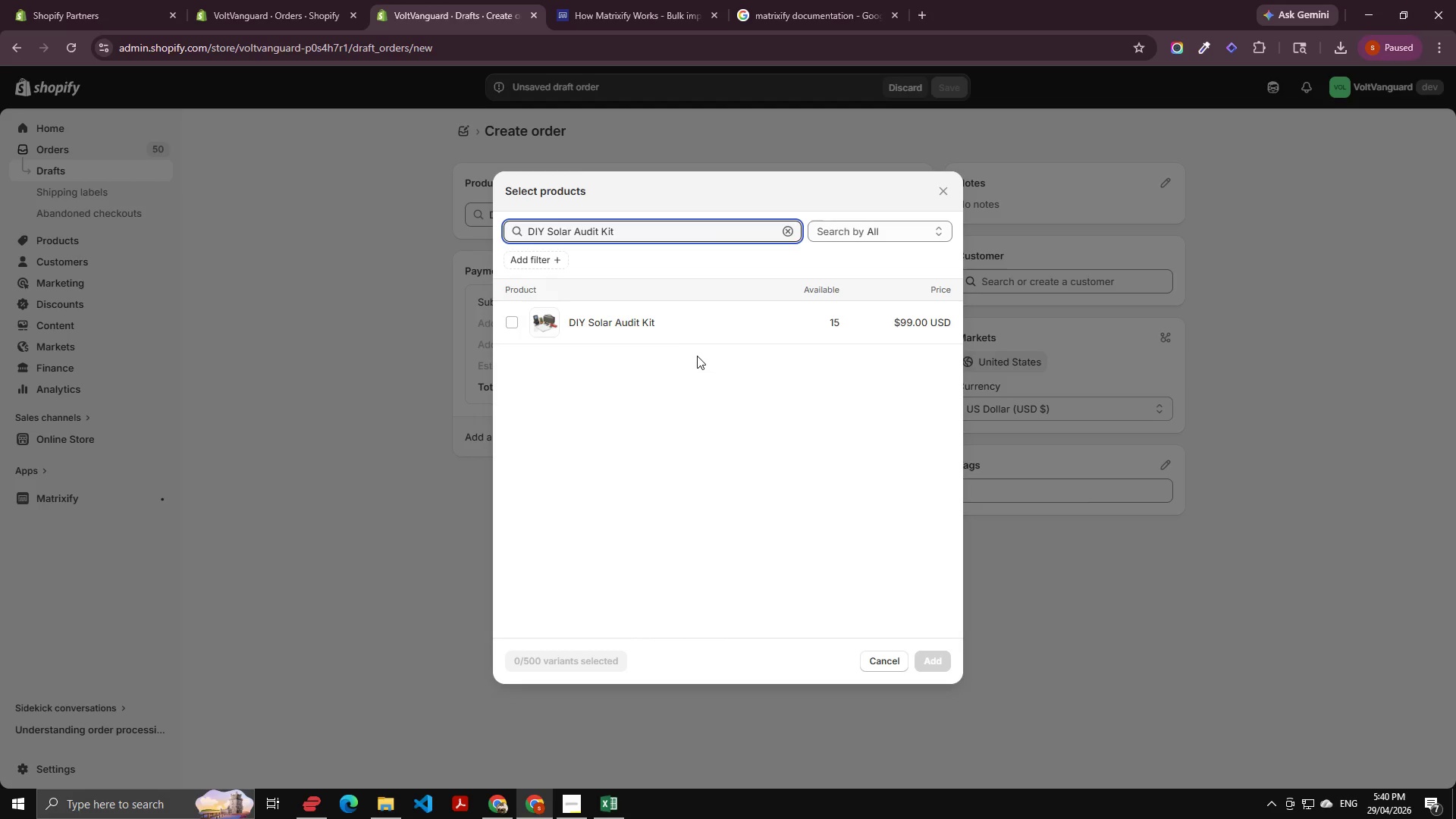 
left_click([691, 326])
 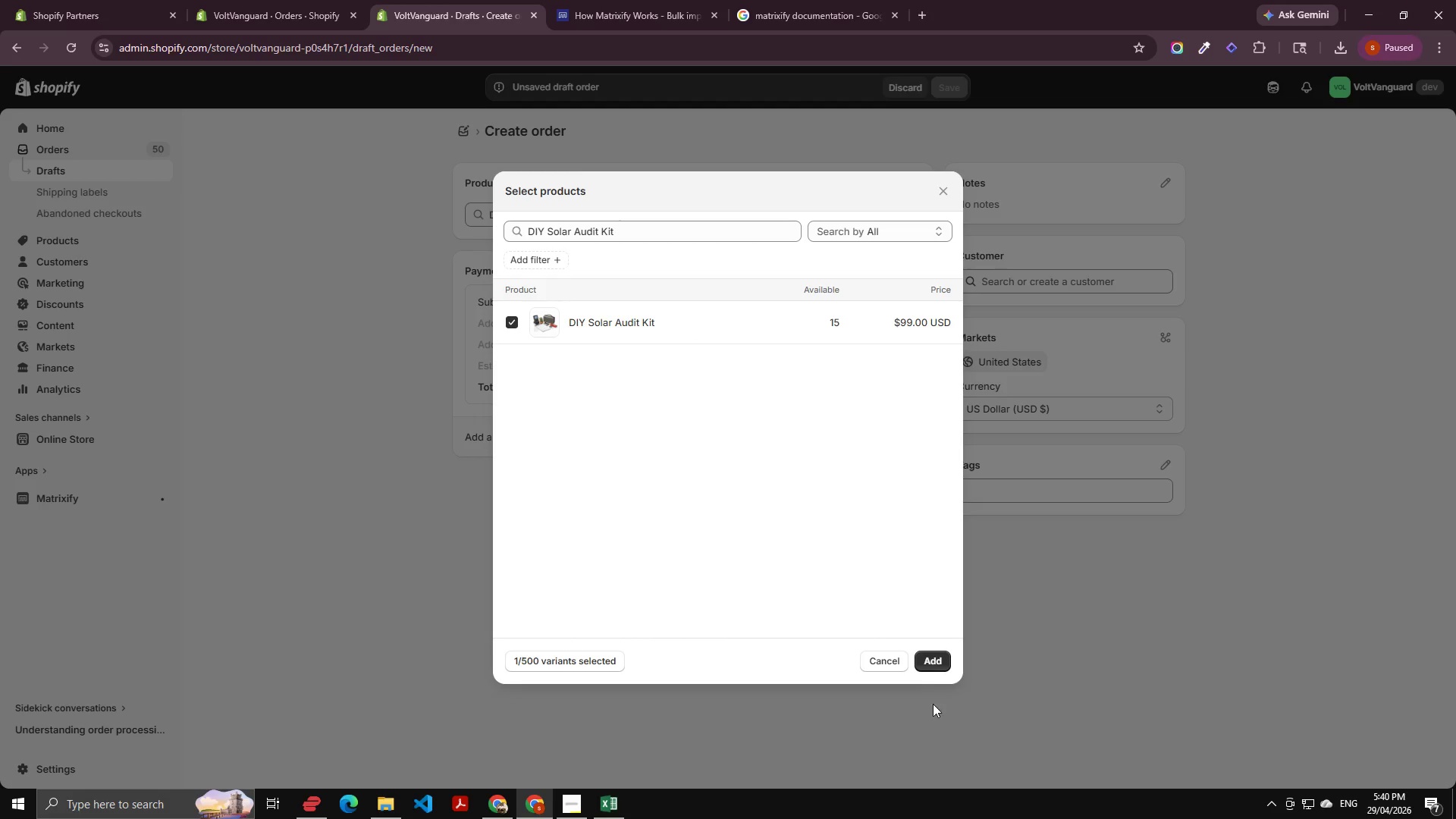 
left_click([924, 658])
 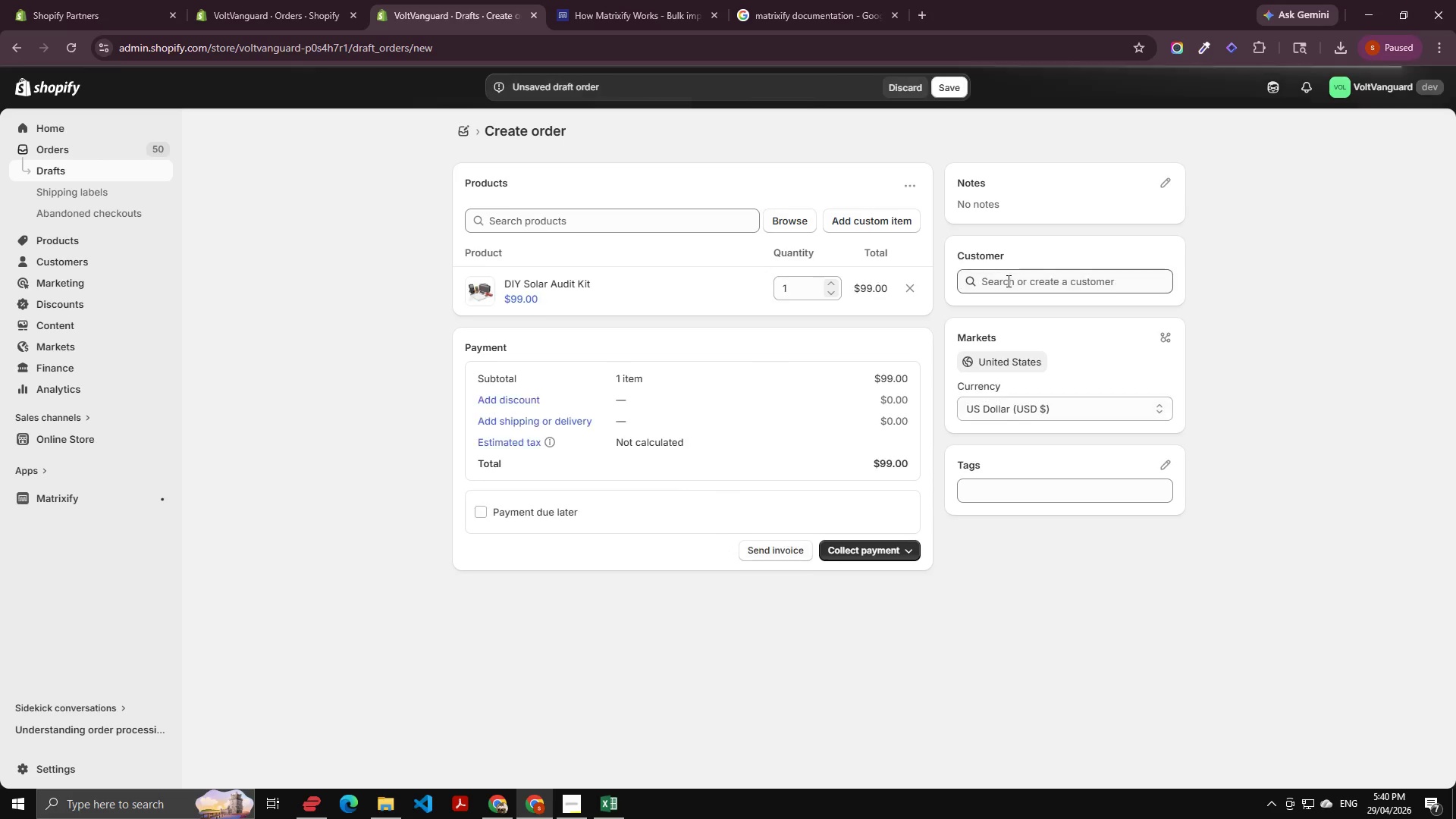 
left_click([1007, 281])
 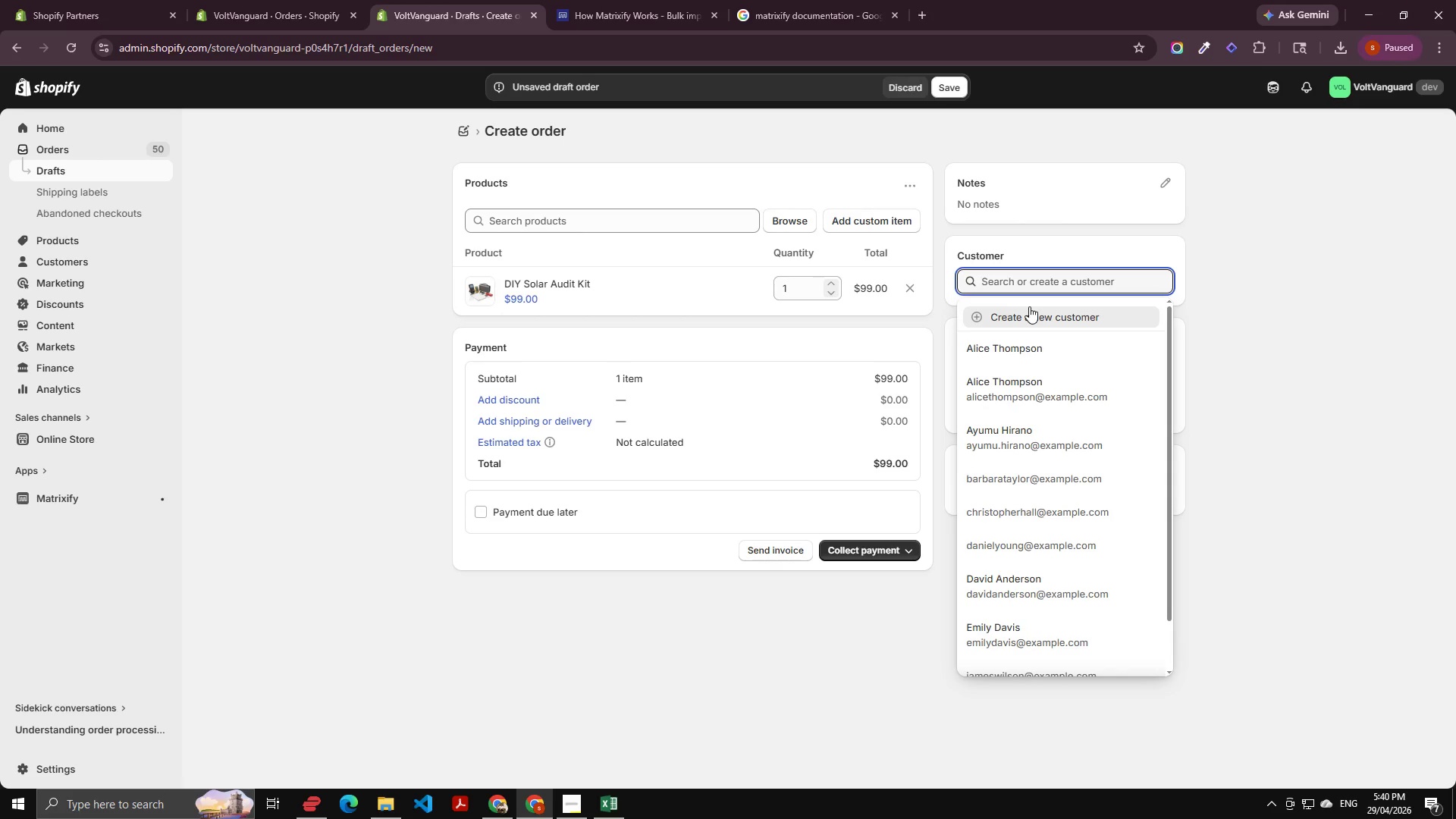 
type(bne)
key(Backspace)
key(Backspace)
key(Backspace)
type(ne)
 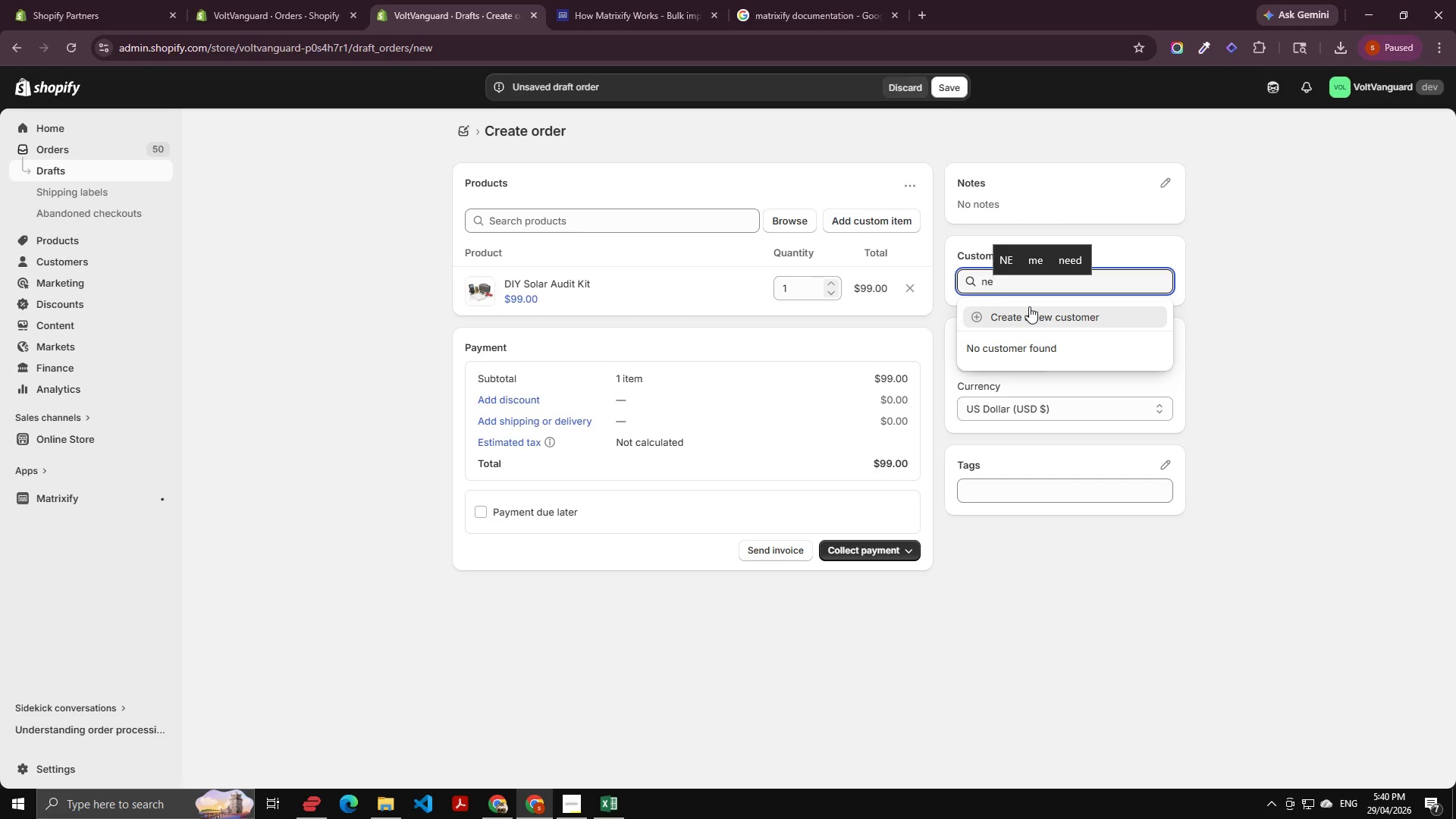 
key(Backspace)
type(an)
 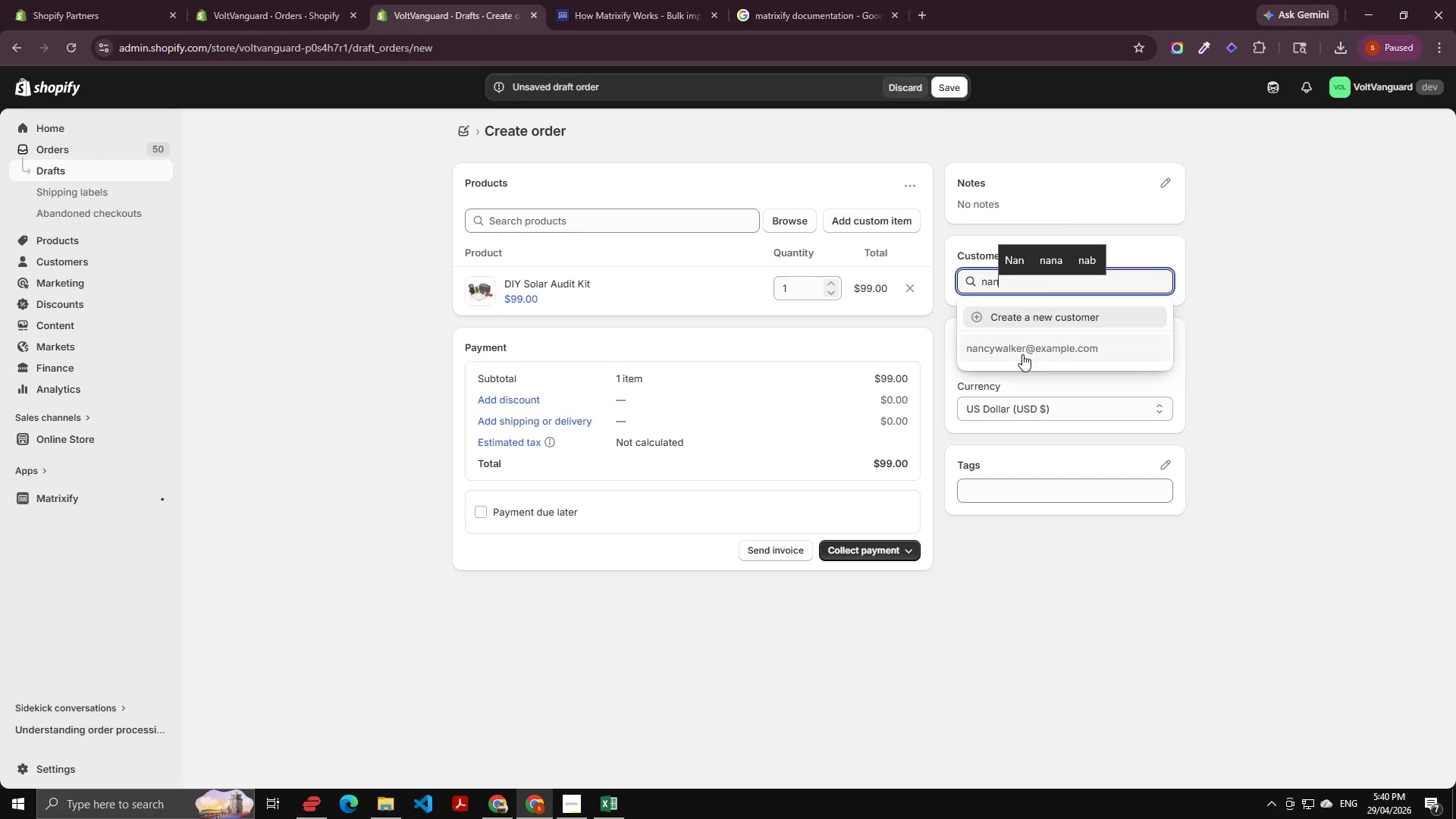 
left_click([1025, 350])
 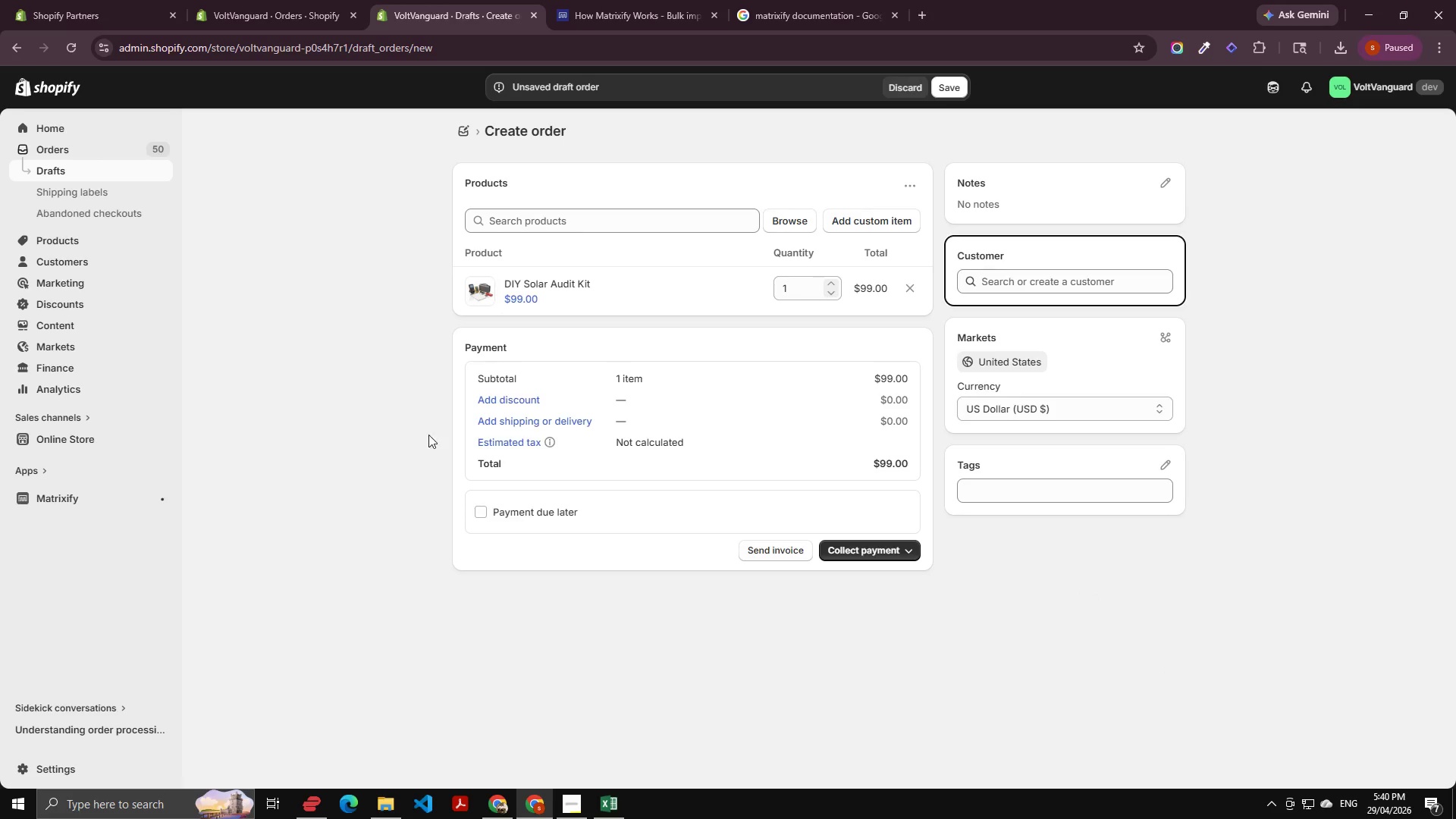 
left_click([534, 393])
 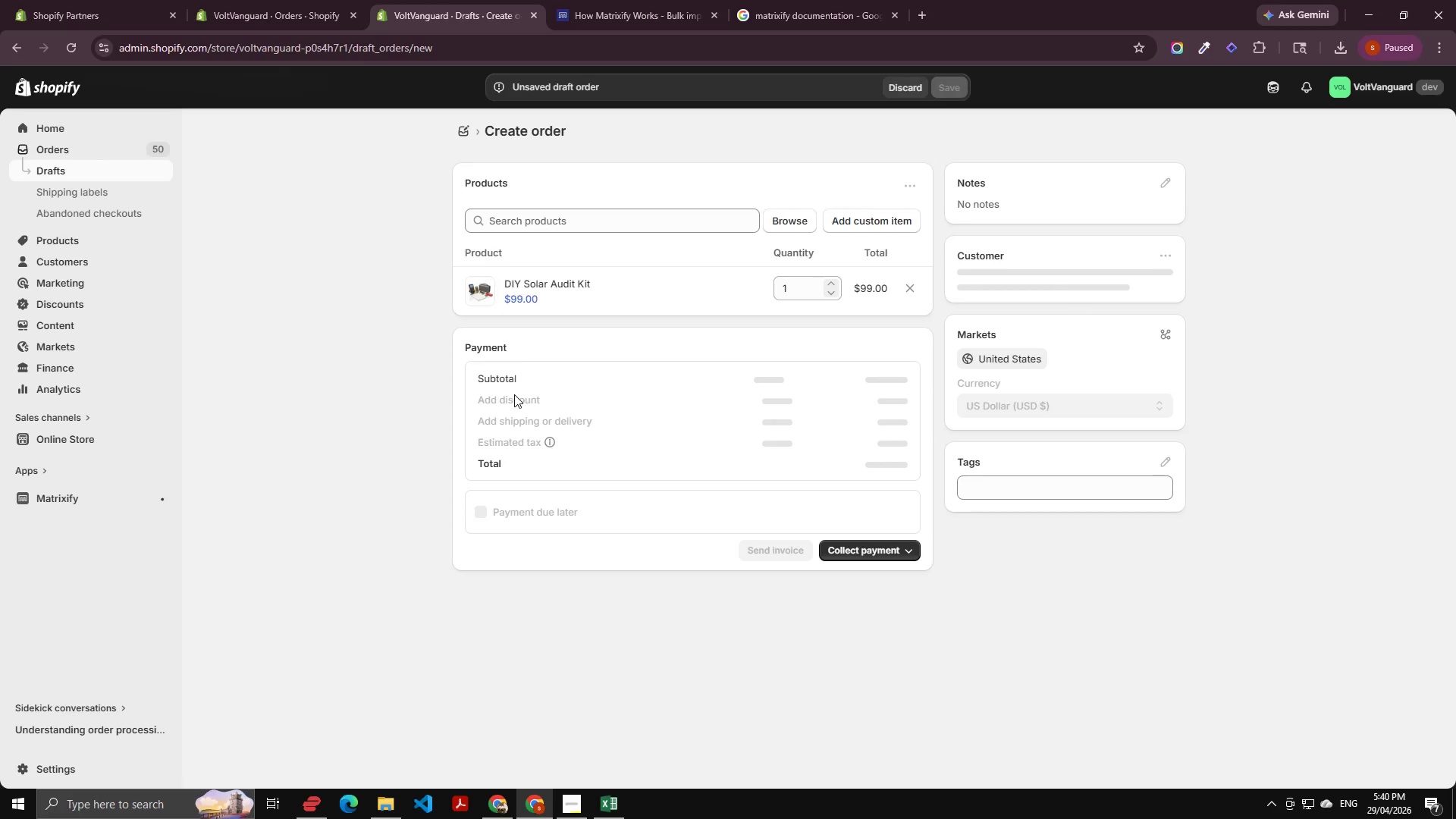 
key(Alt+AltLeft)
 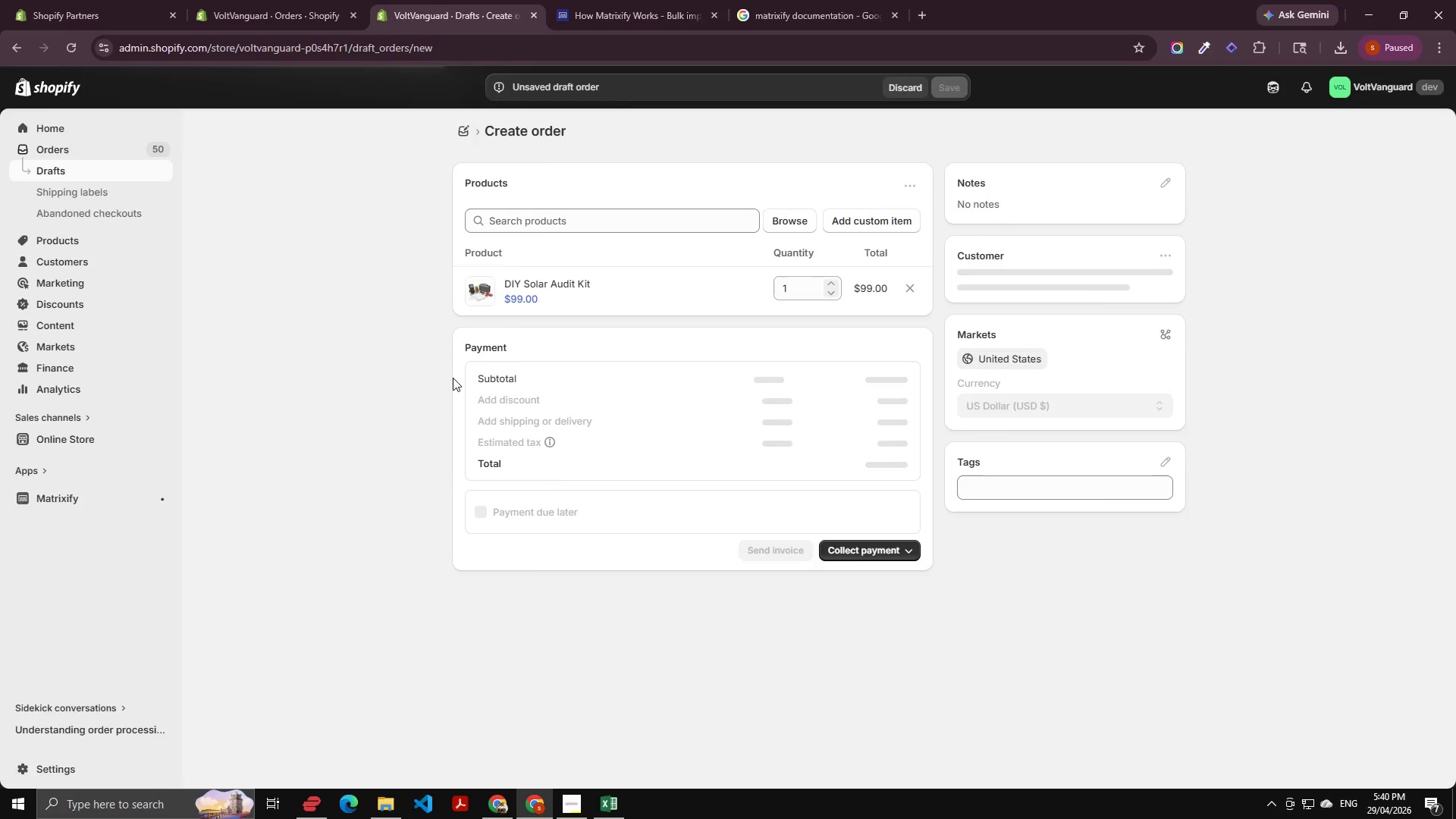 
key(Alt+Tab)
 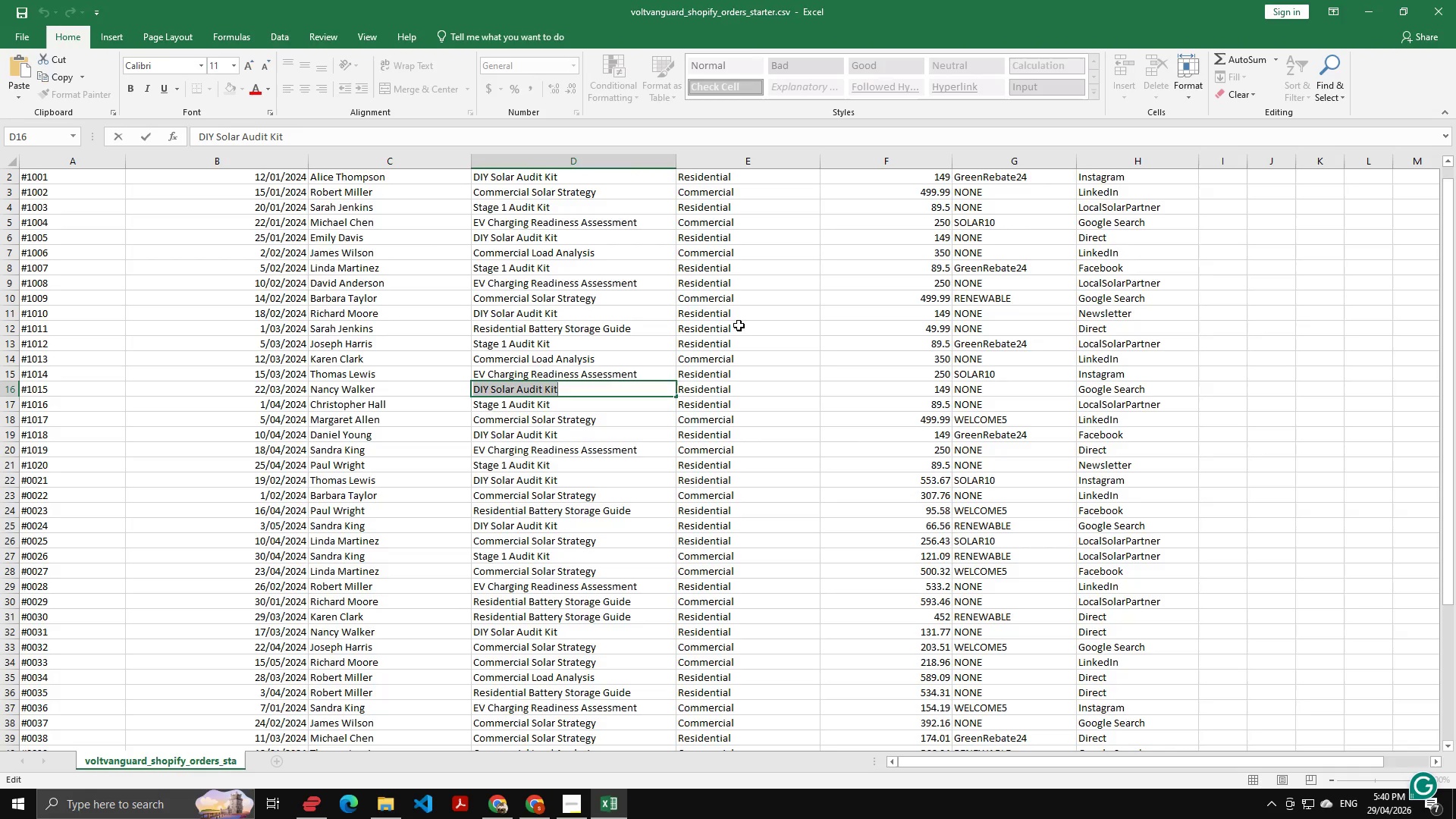 
wait(11.39)
 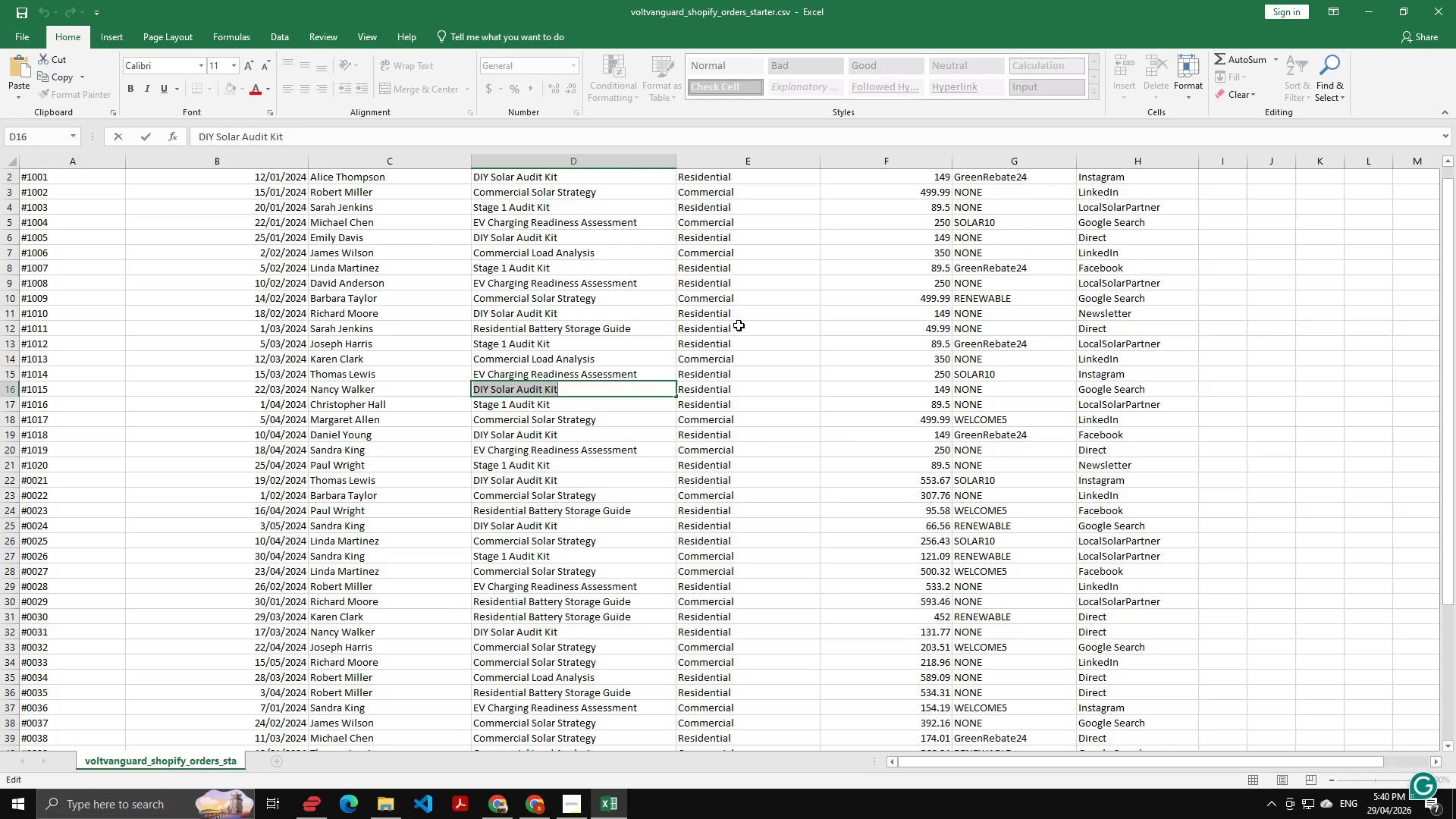 
double_click([992, 373])
 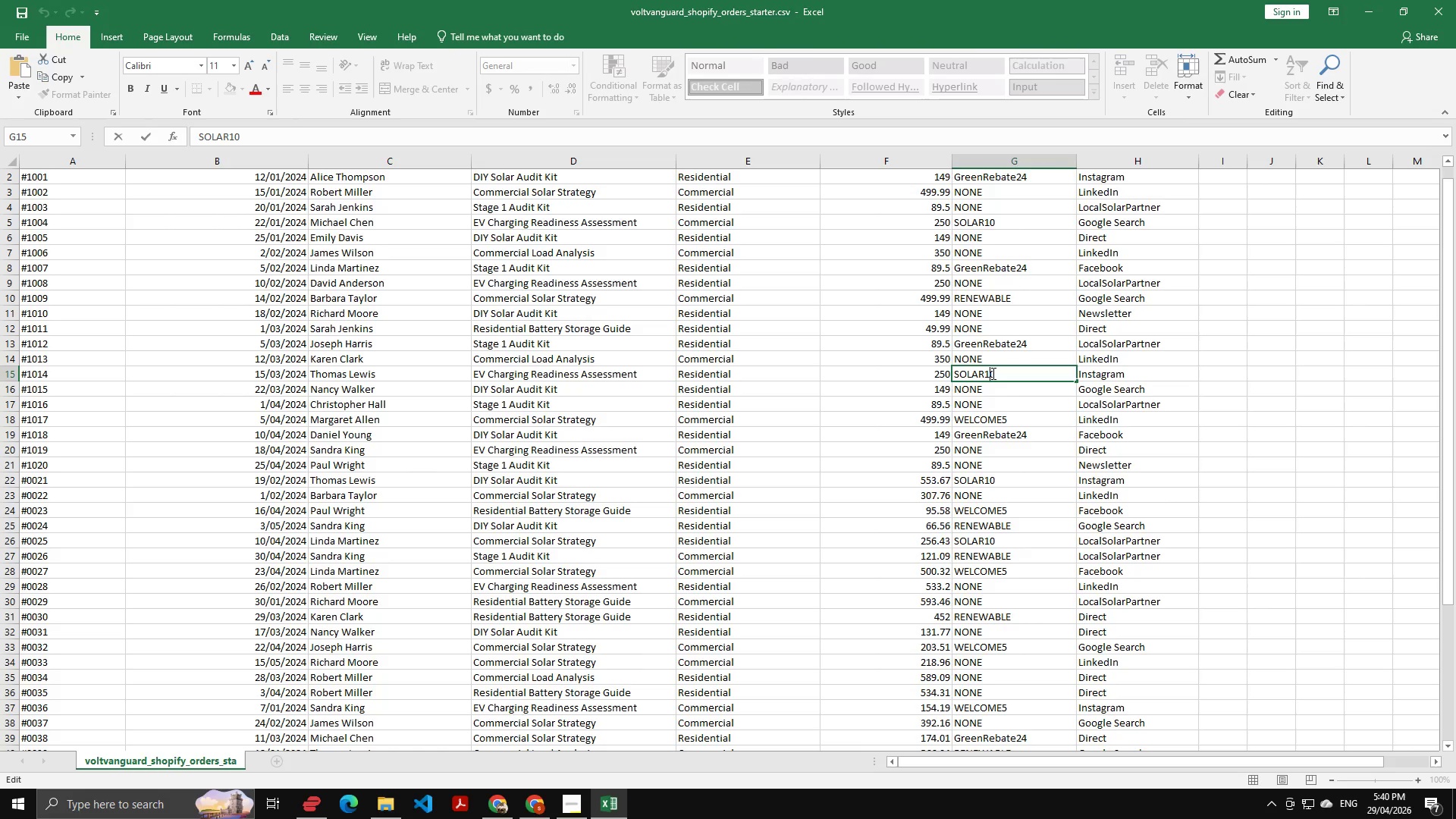 
triple_click([992, 373])
 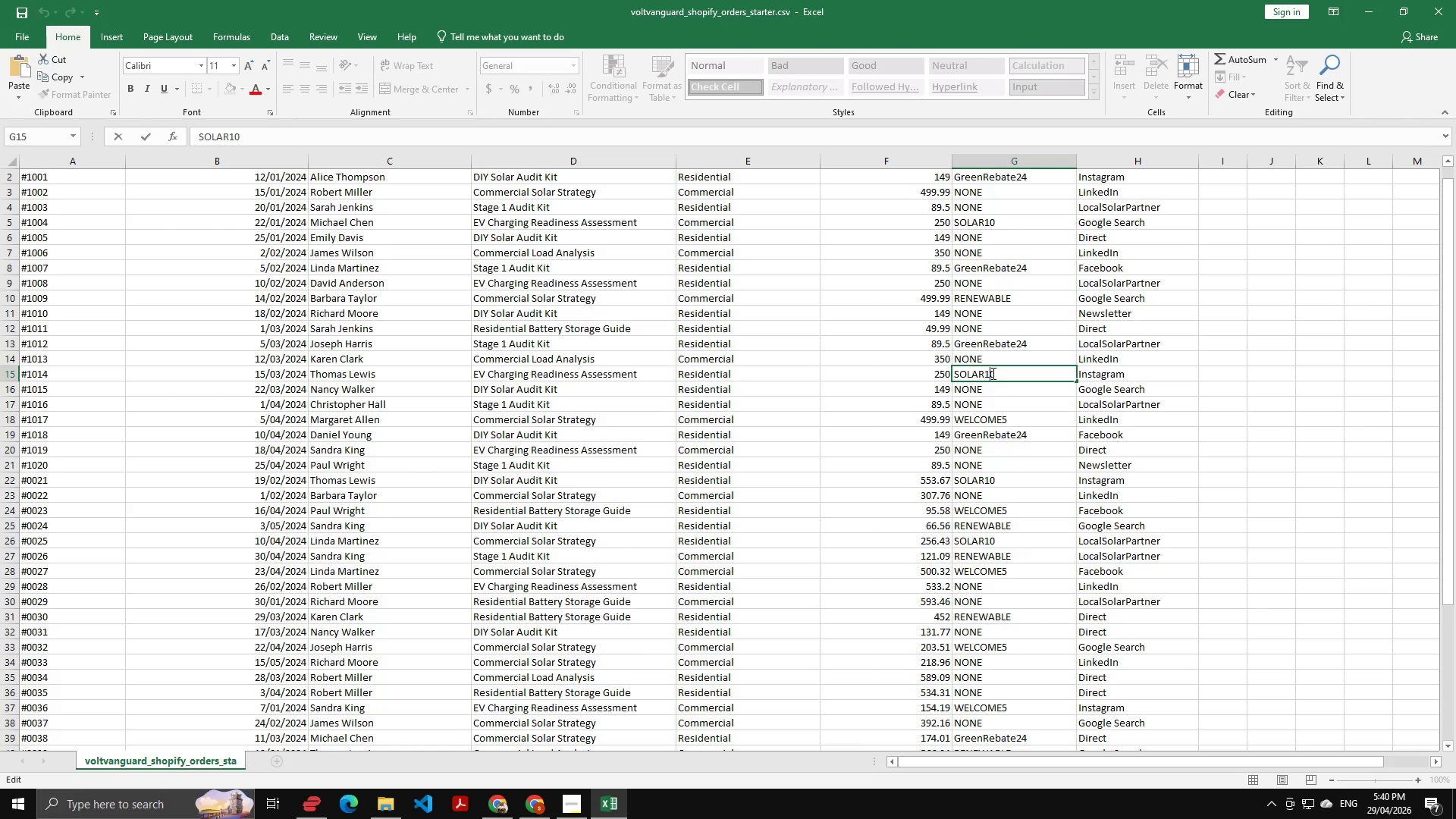 
key(Control+A)
 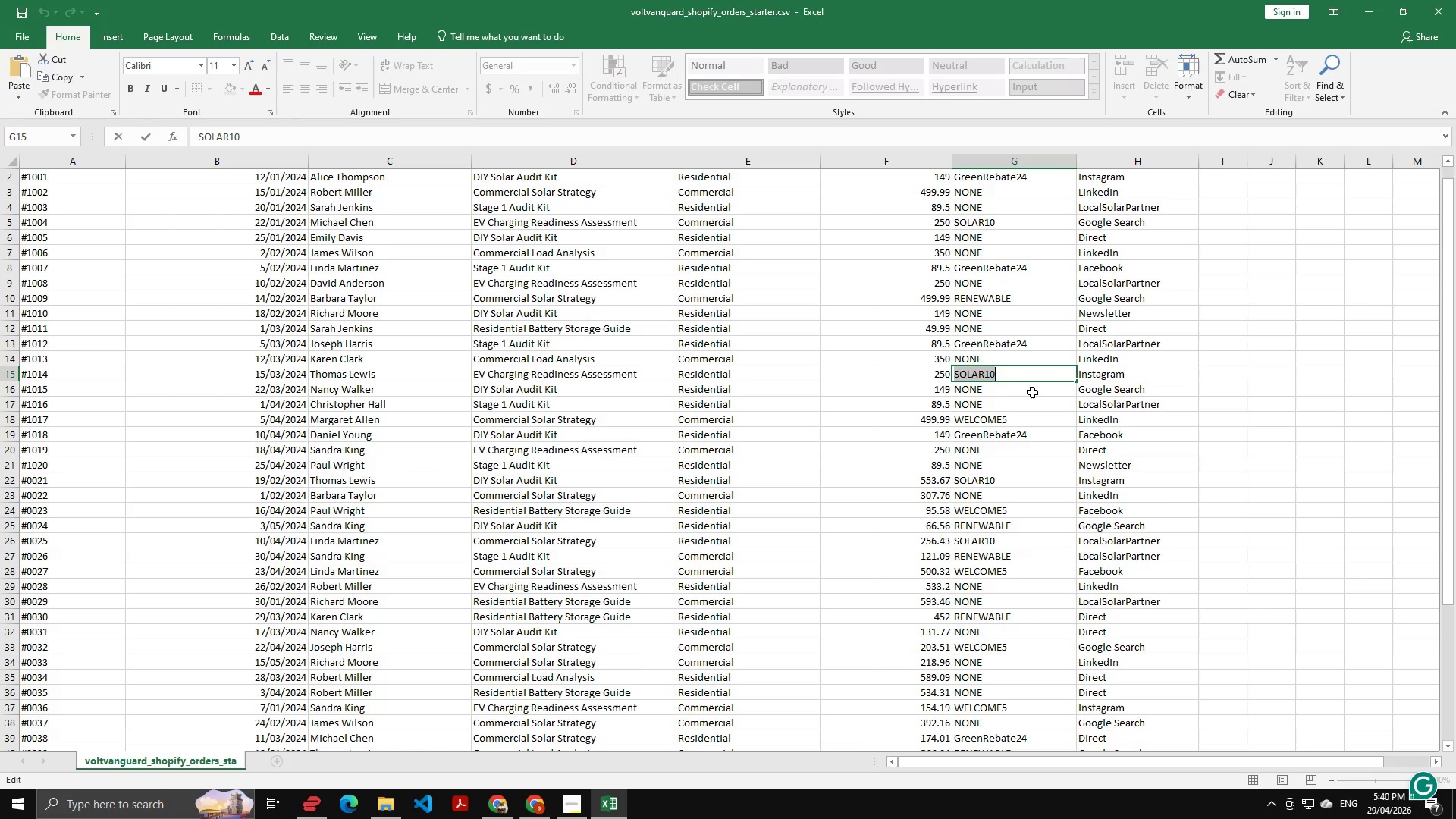 
key(Control+C)
 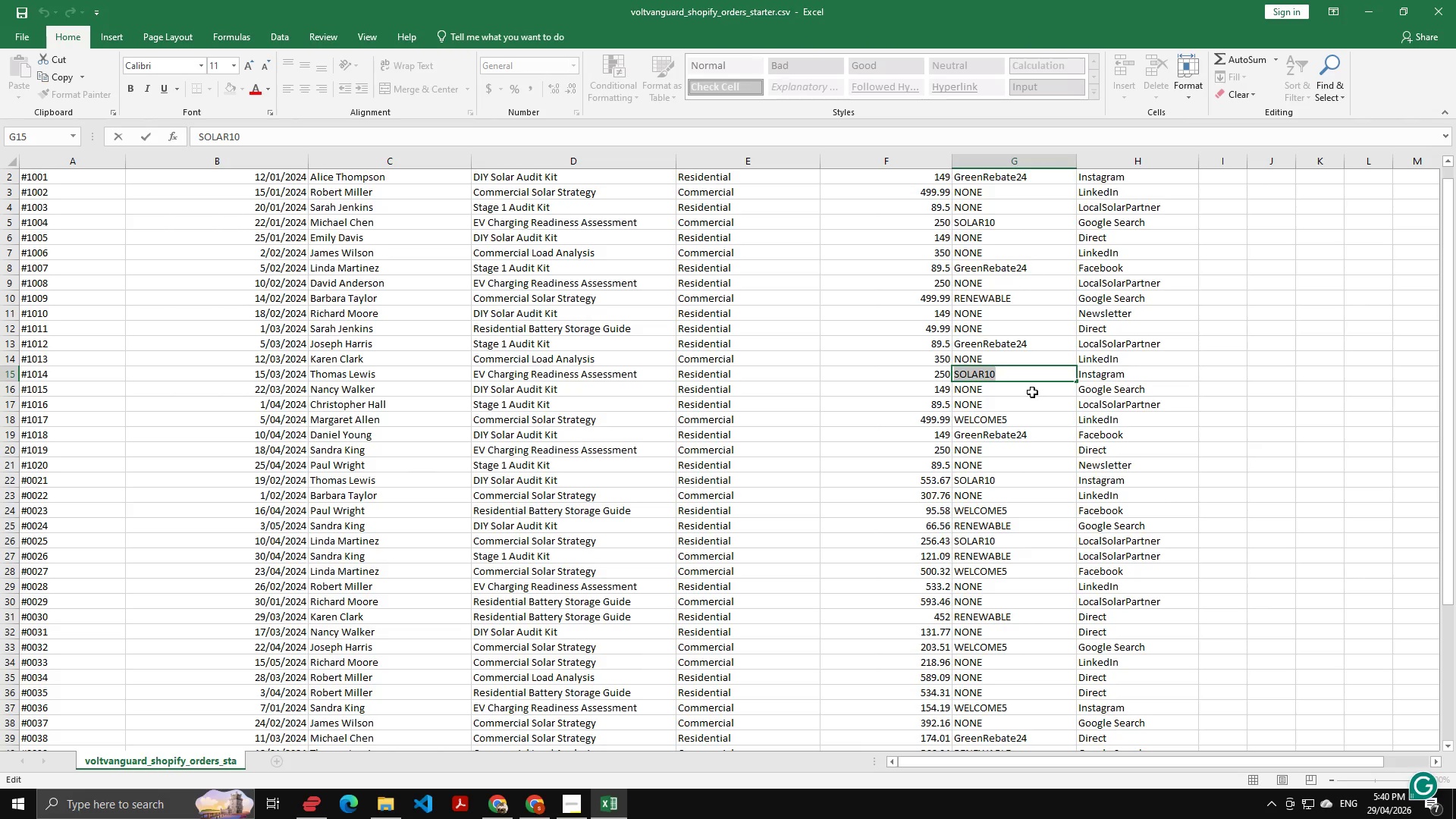 
key(Alt+AltLeft)
 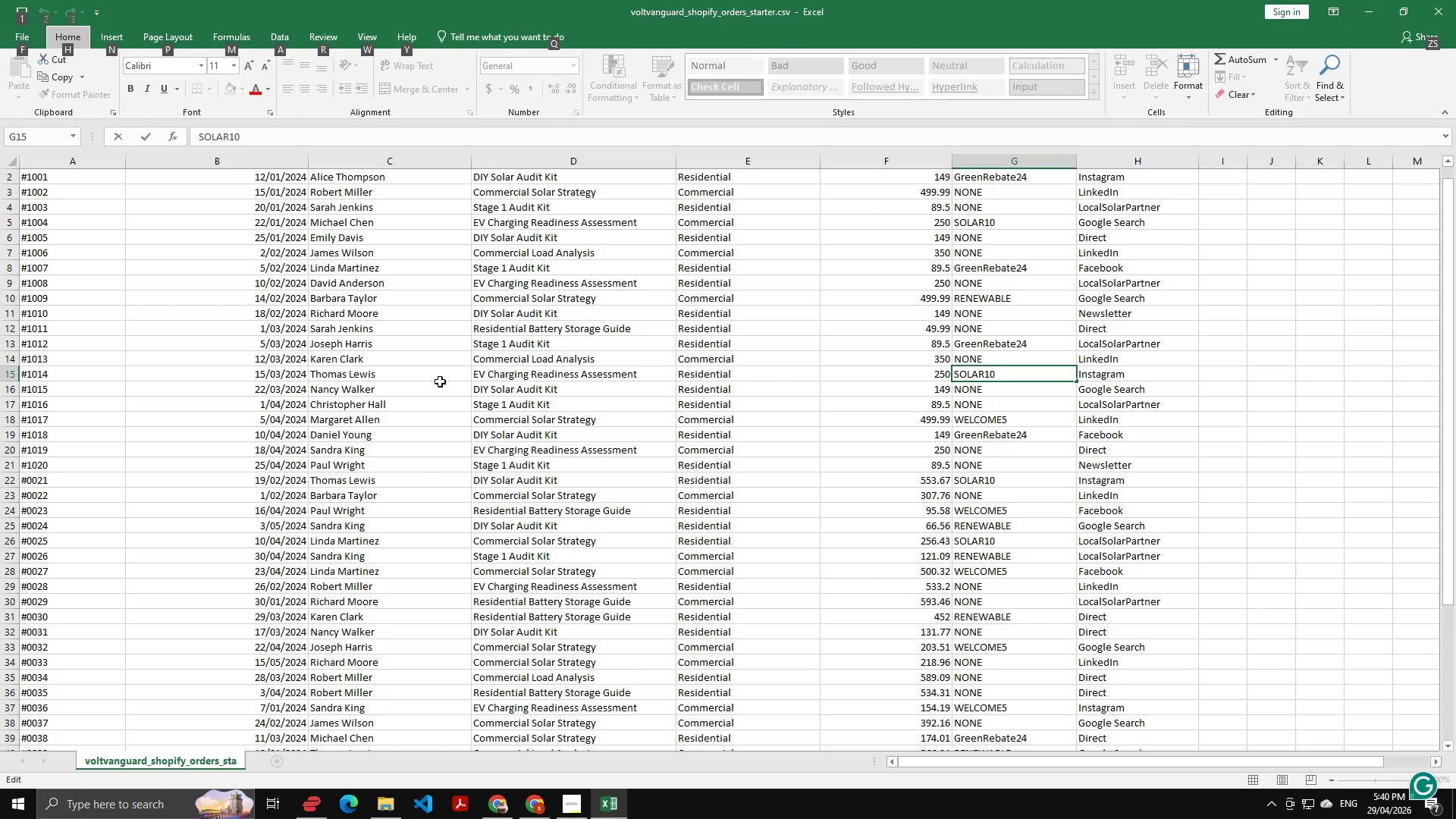 
key(Alt+AltLeft)
 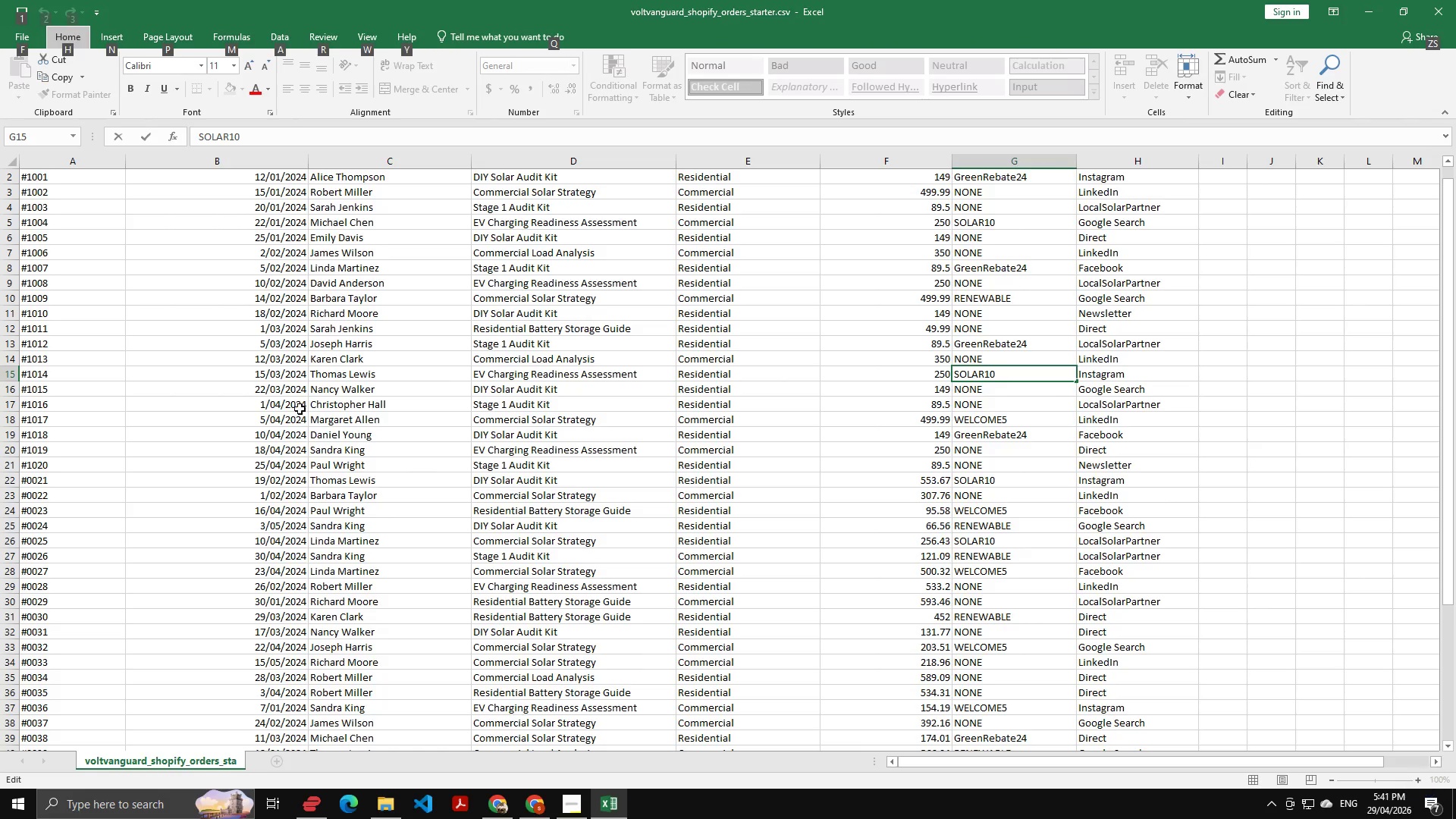 
key(Alt+Tab)
 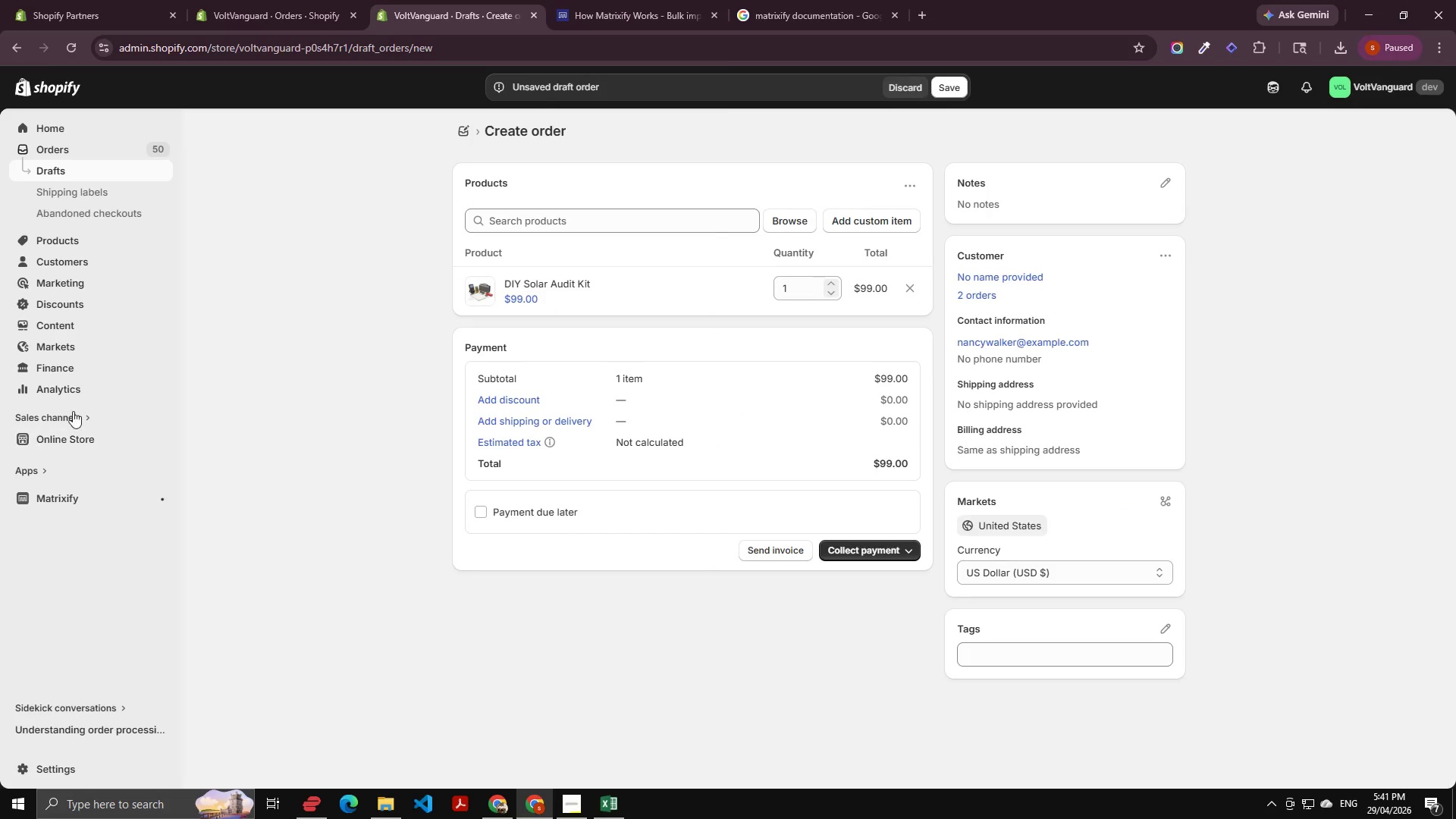 
hold_key(key=ControlLeft, duration=1.03)
left_click([65, 307])
 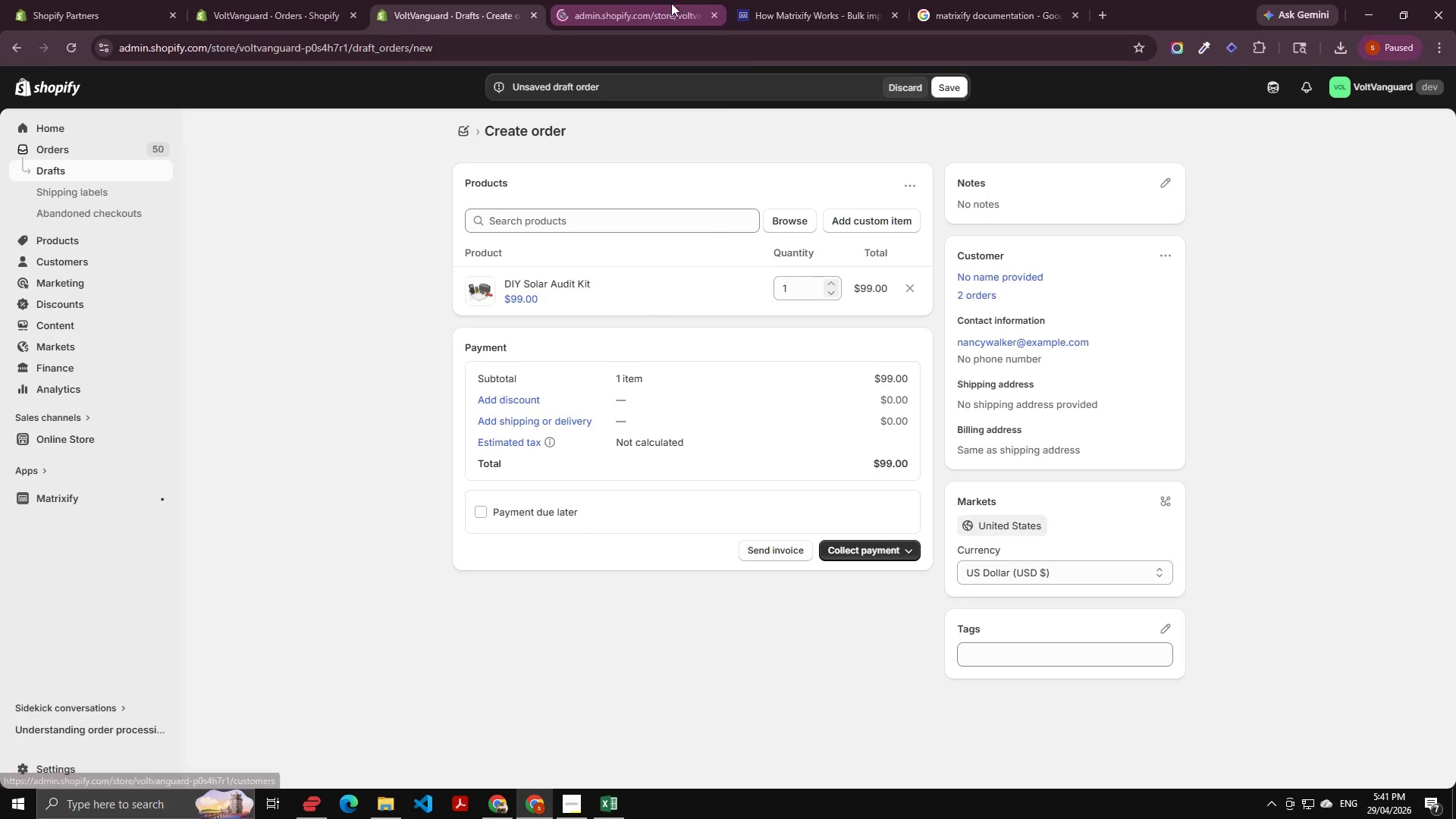 
left_click([664, 6])
 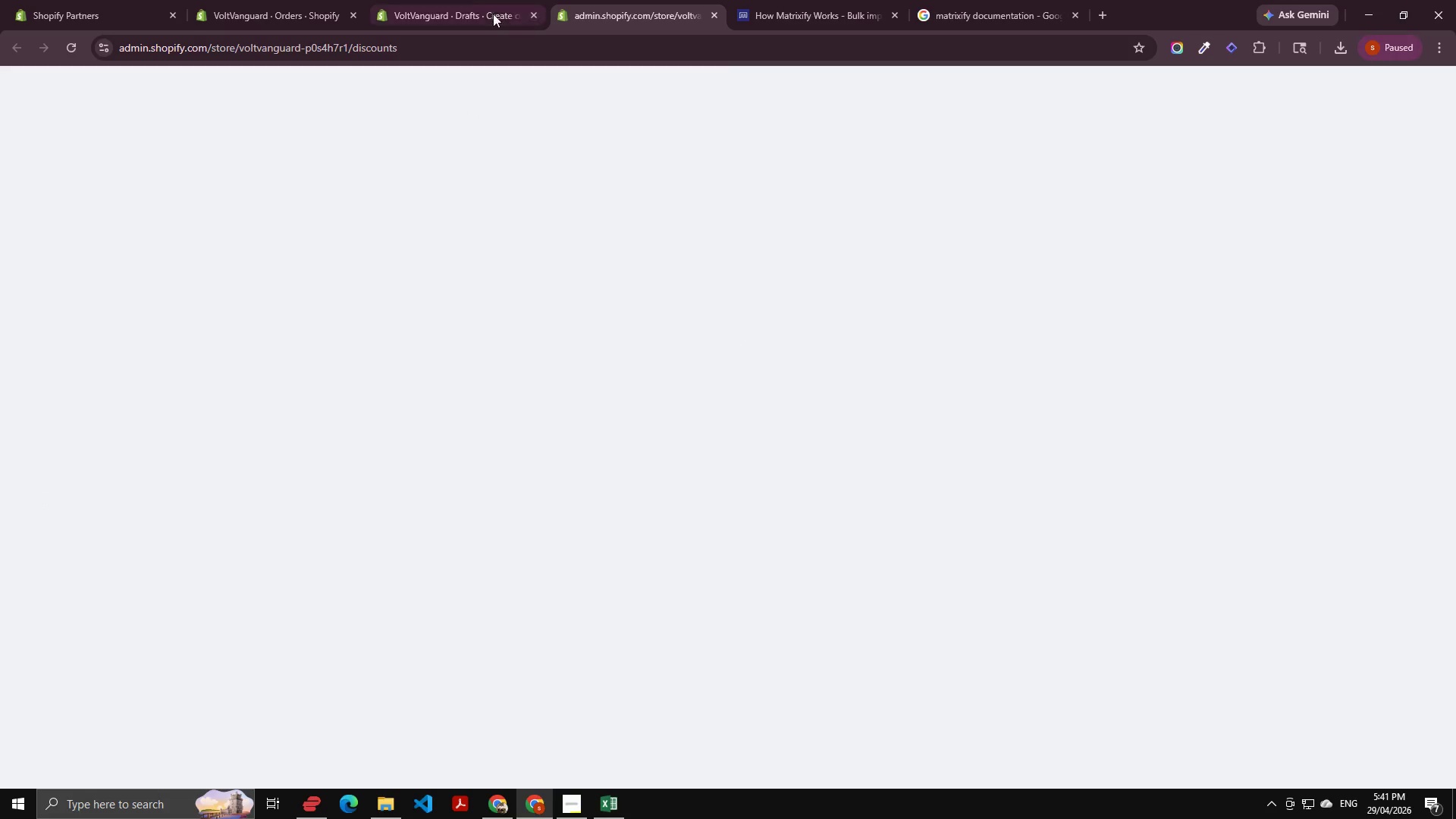 
left_click([461, 11])
 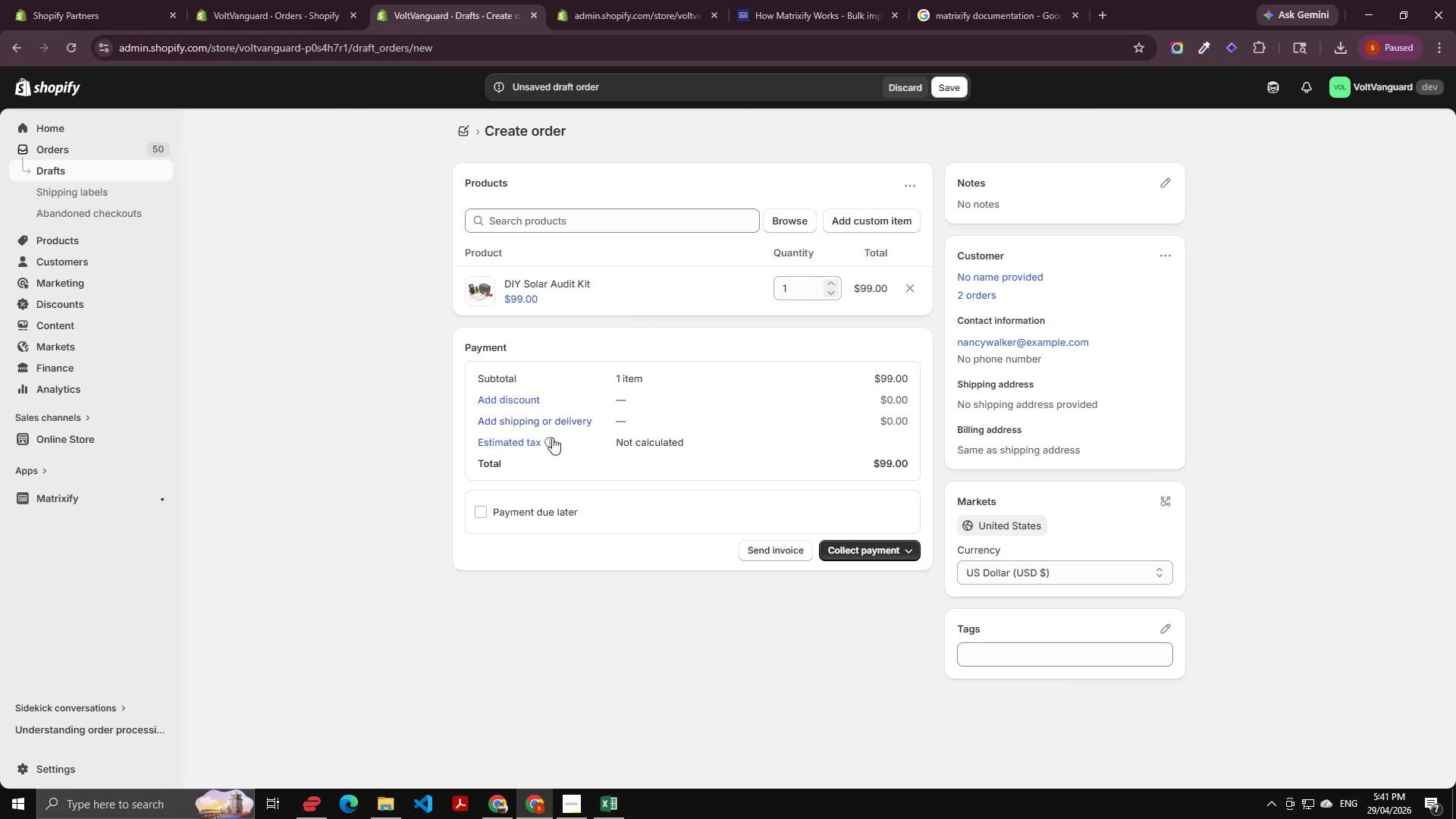 
left_click([518, 397])
 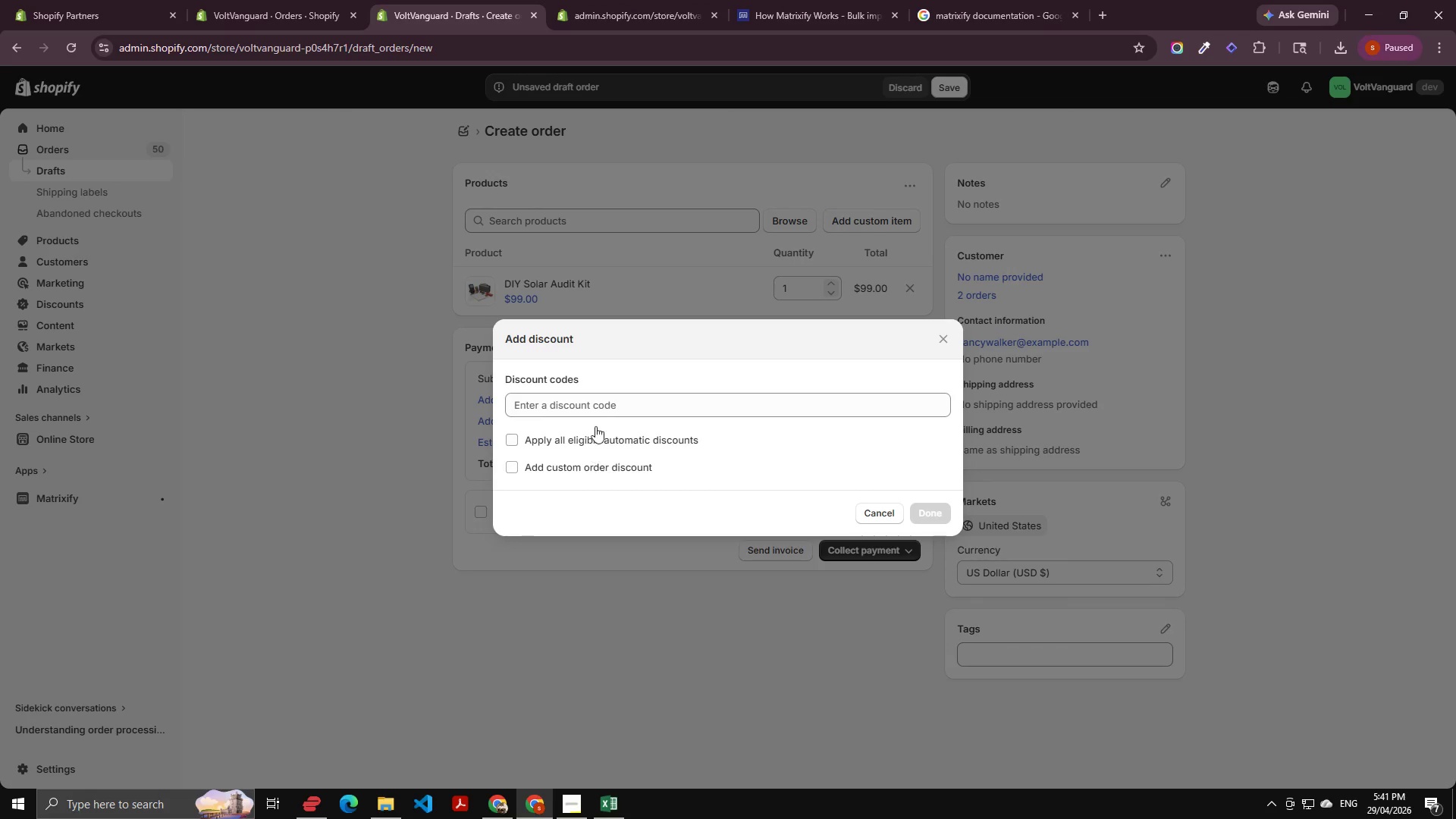 
left_click([598, 413])
 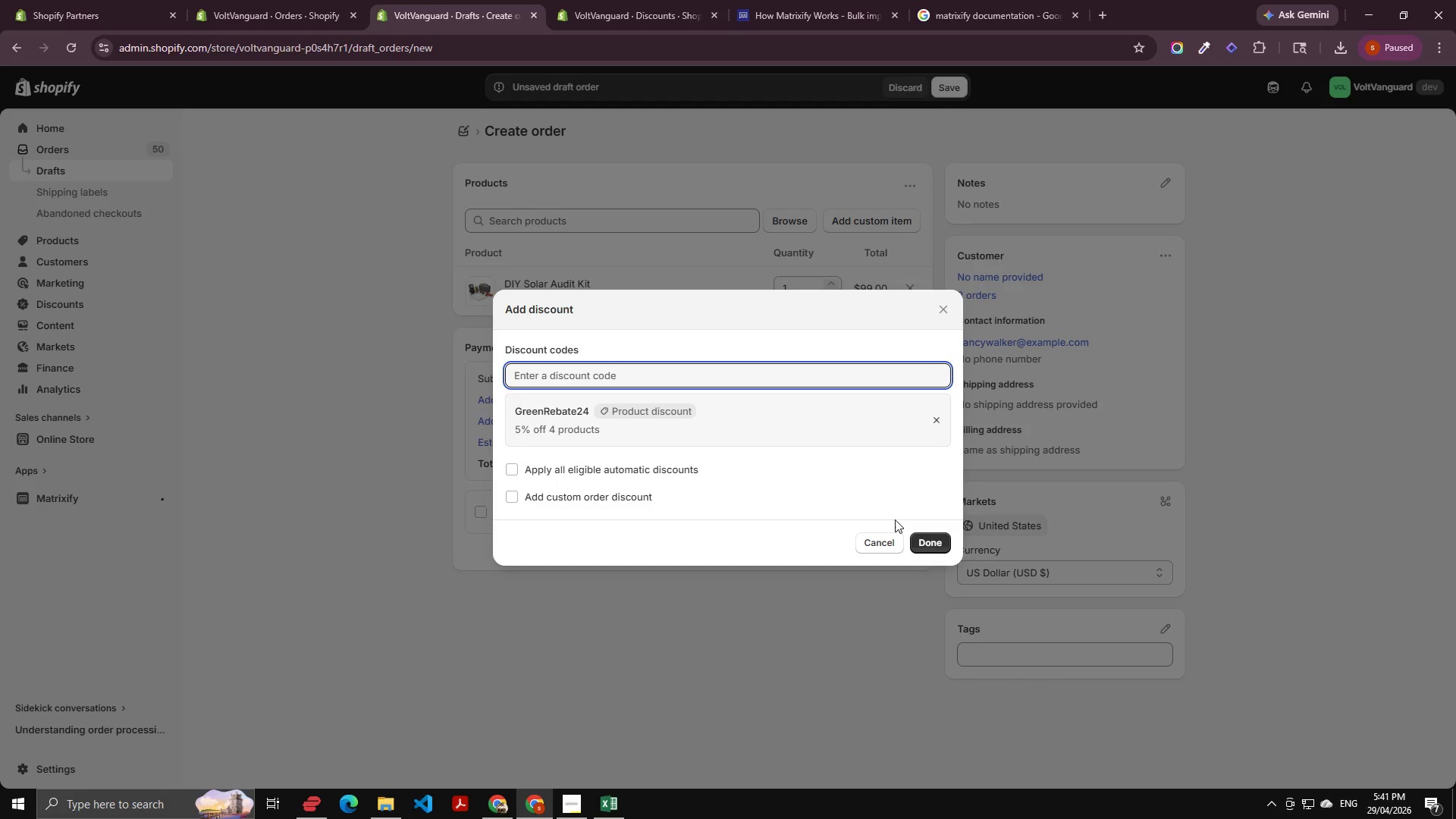 
left_click([935, 538])
 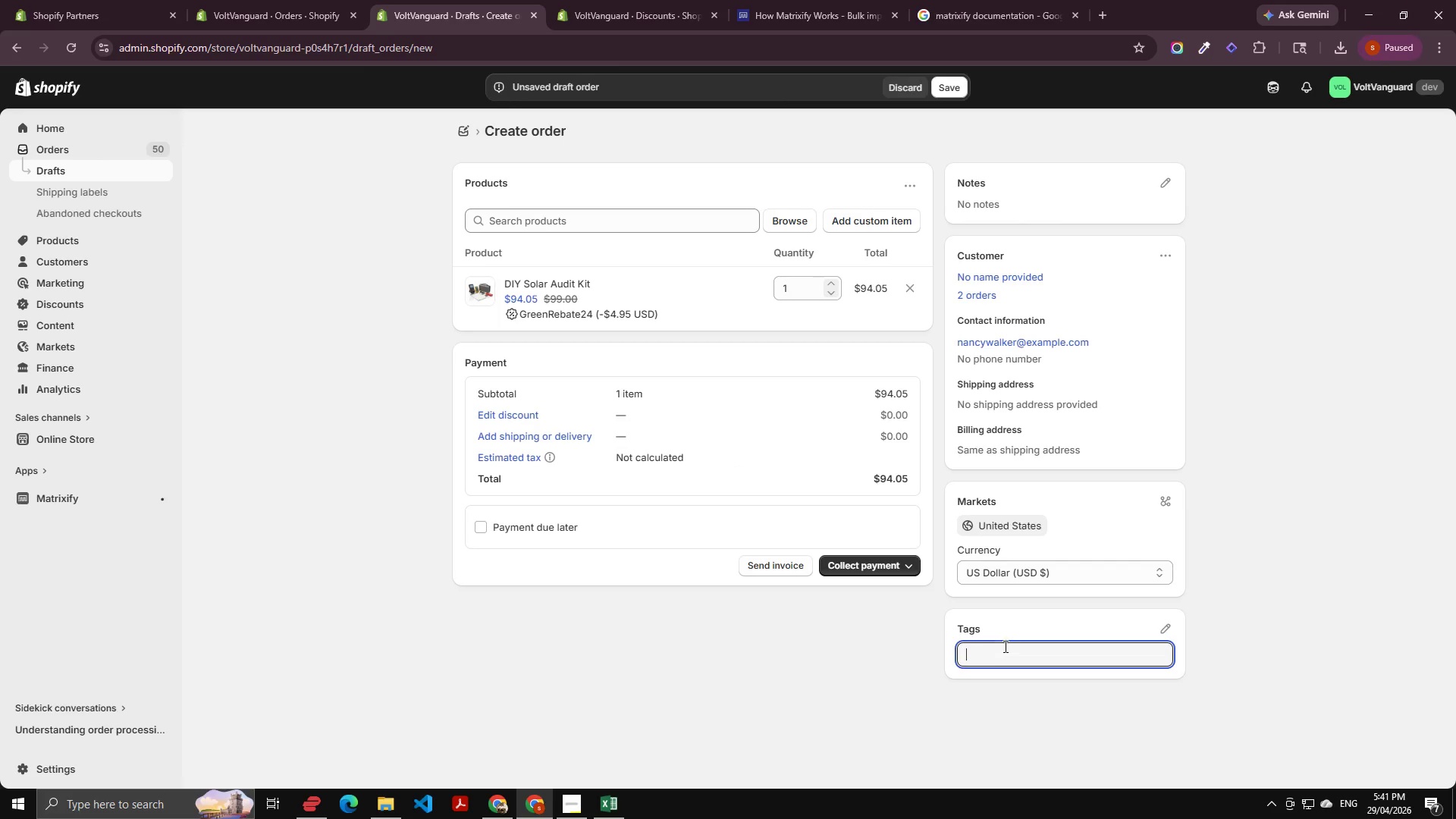 
key(Meta+V)
 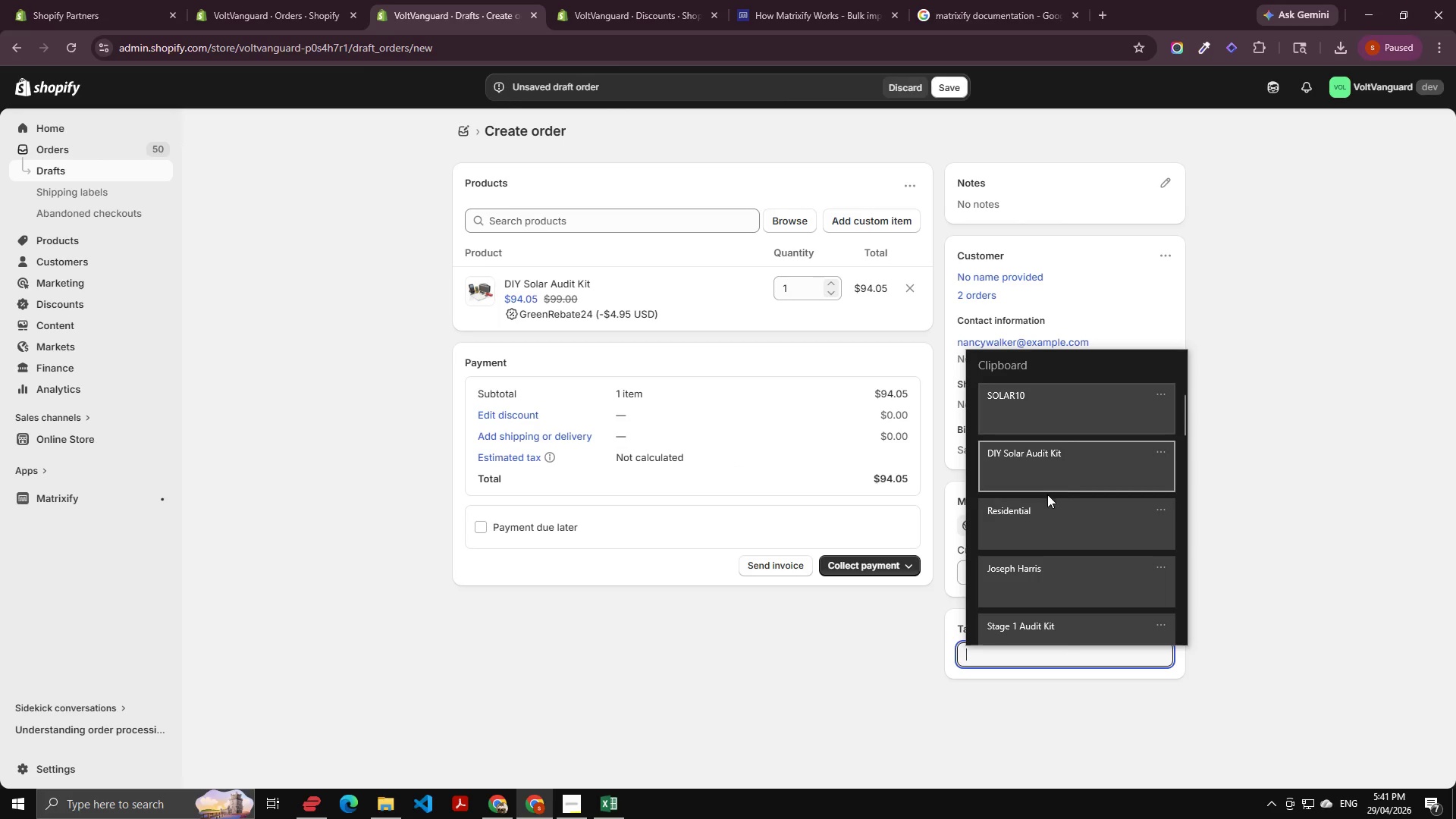 
left_click([1040, 505])
 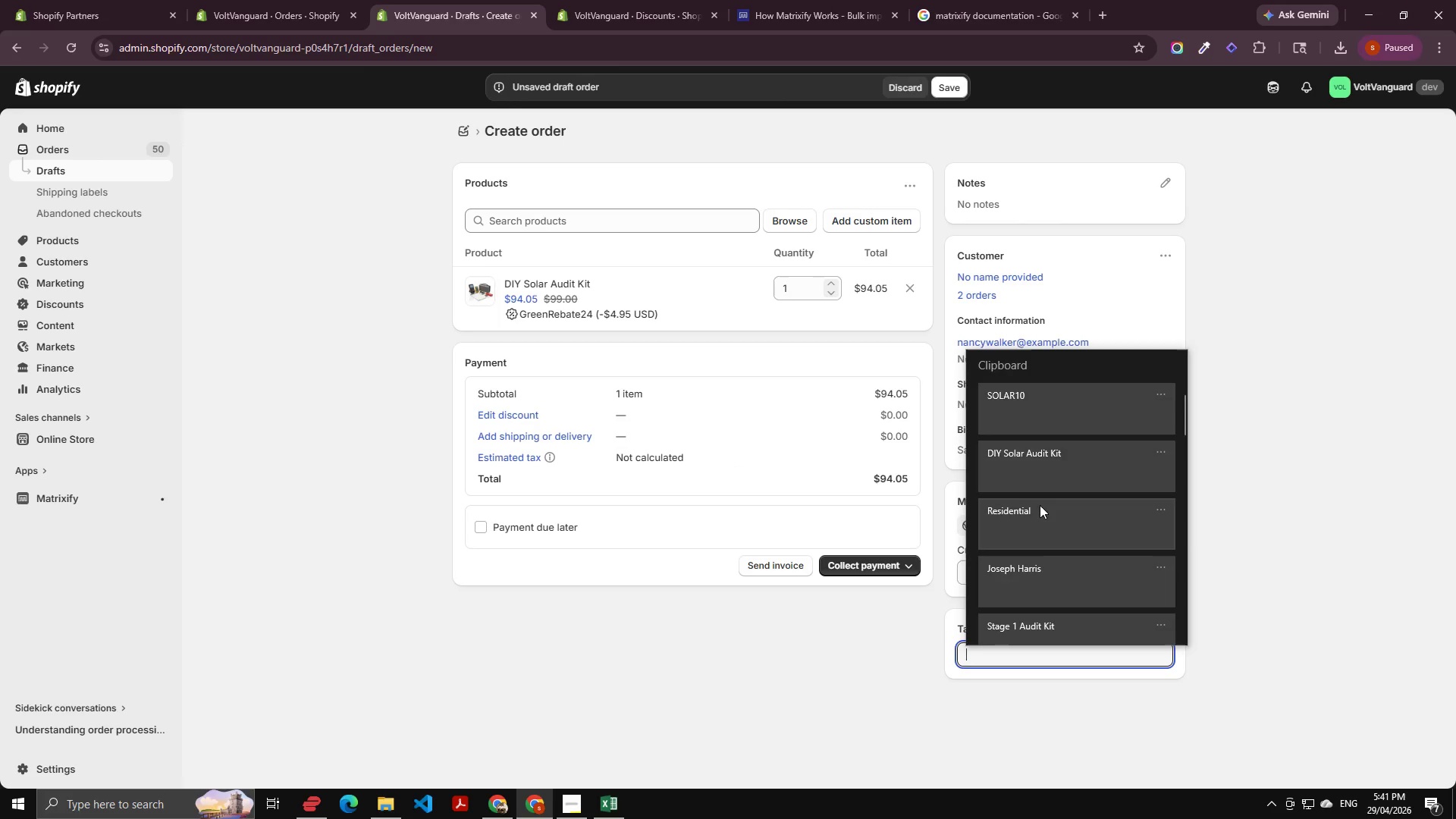 
key(Control+ControlLeft)
 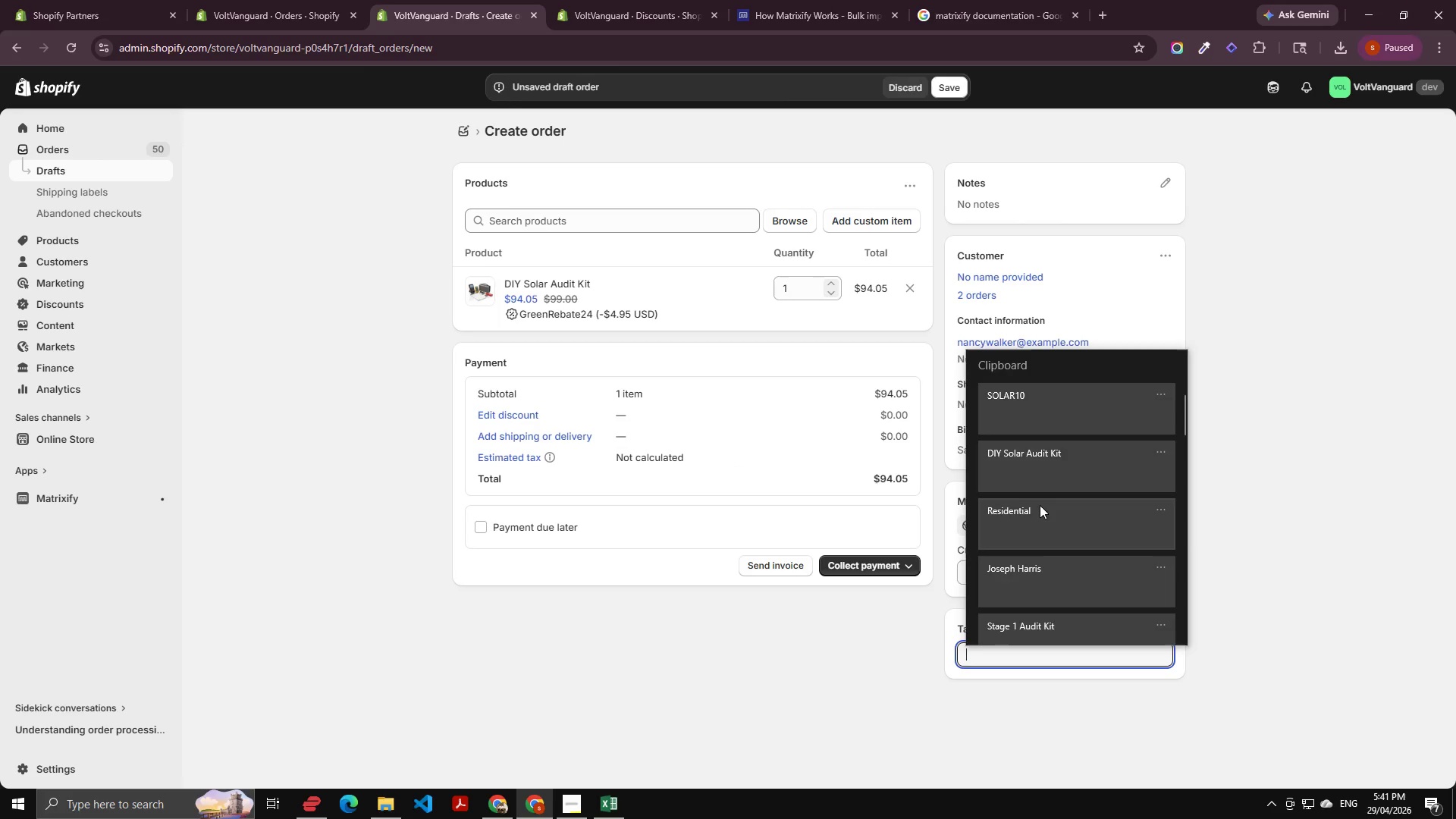 
key(Control+V)
 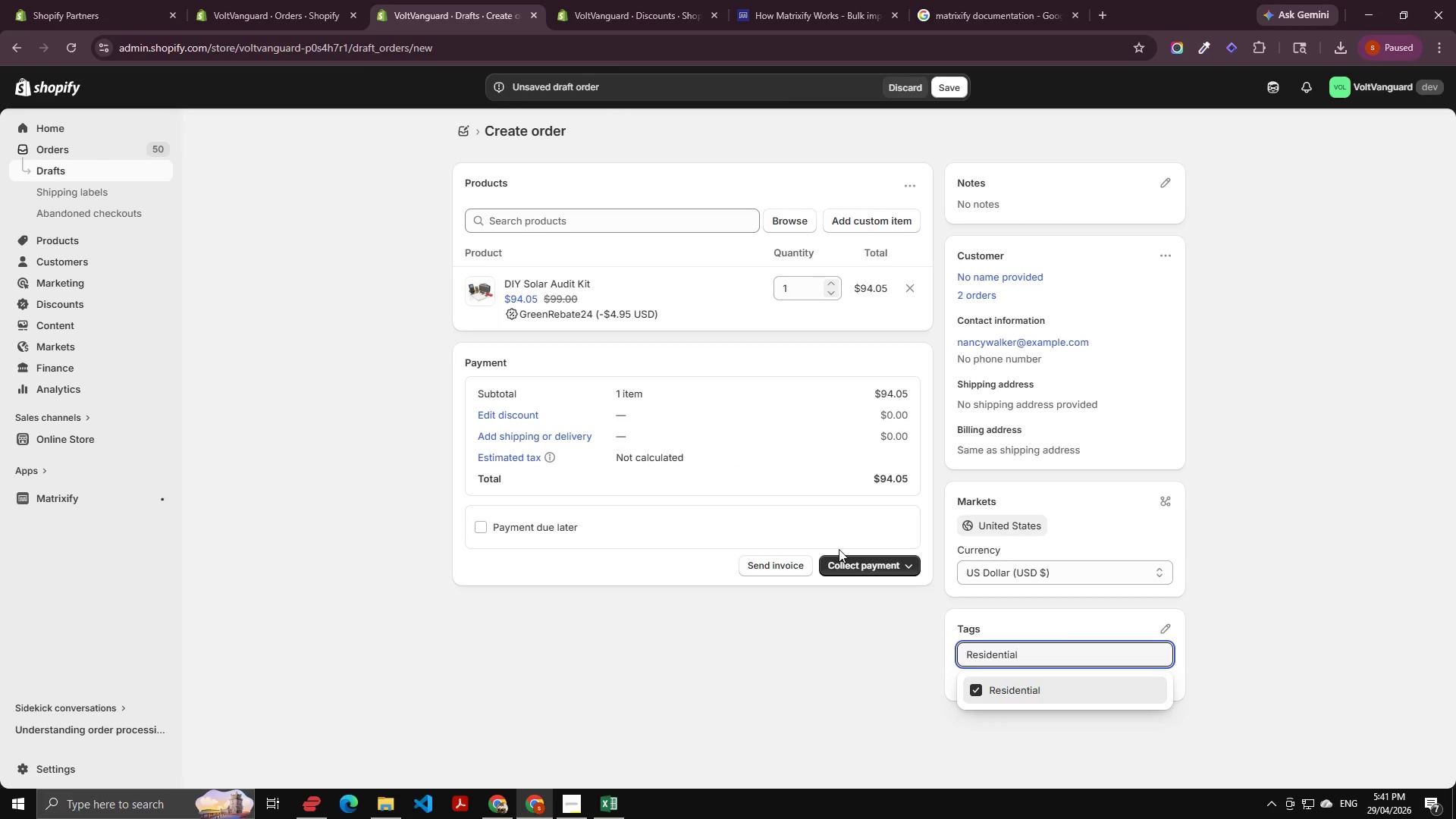 
left_click([871, 563])
 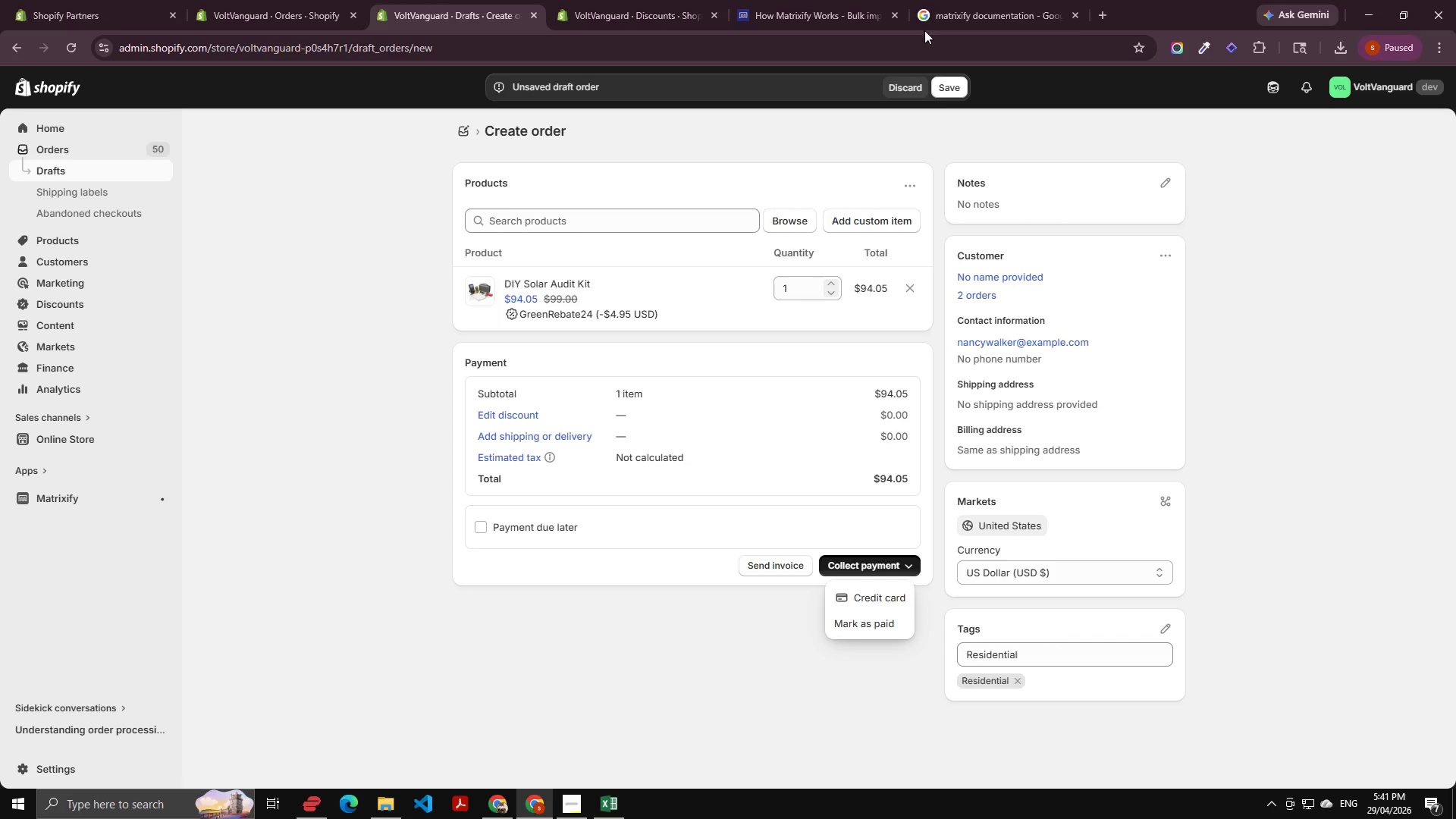 
left_click([945, 78])
 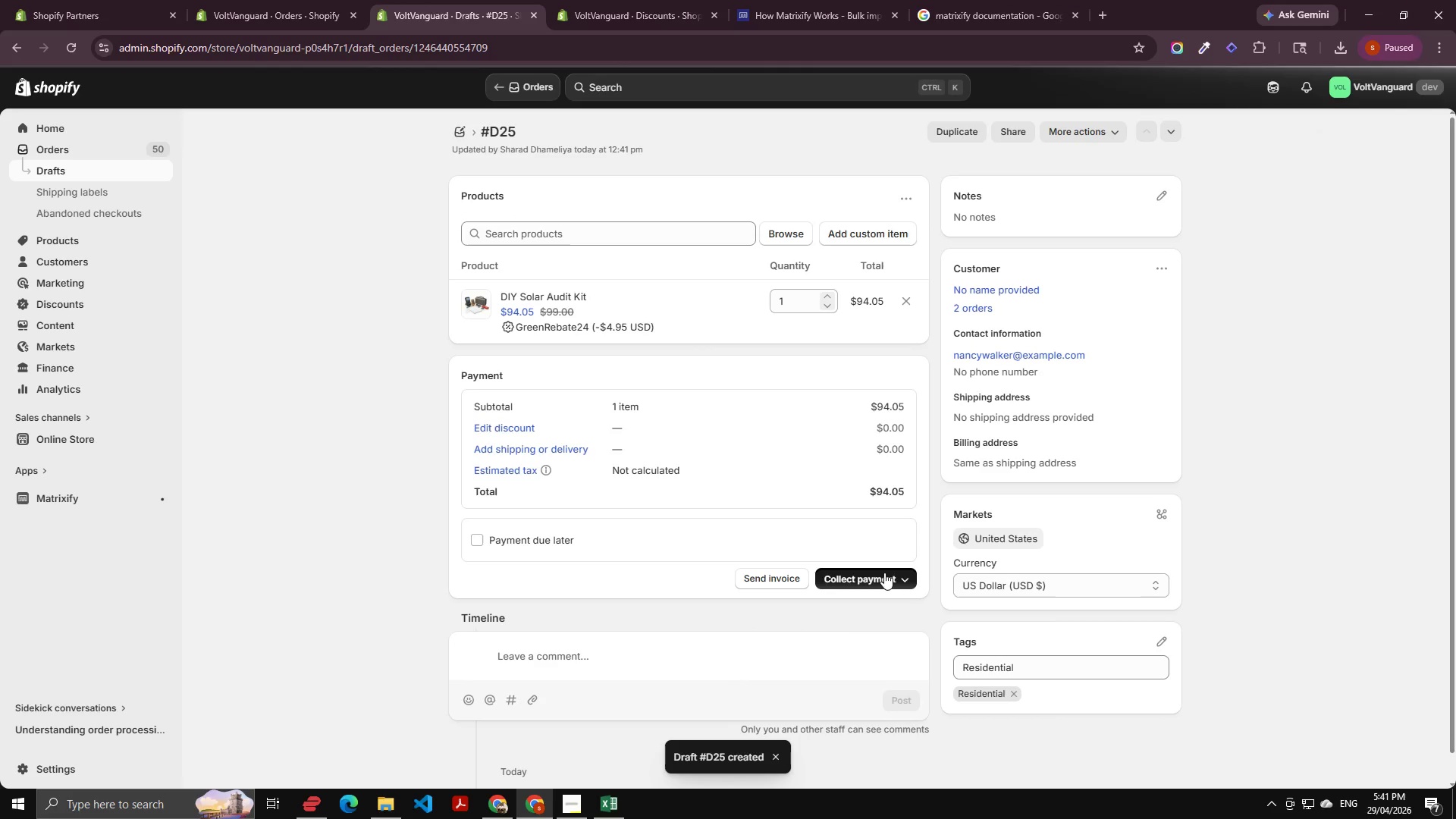 
wait(6.17)
 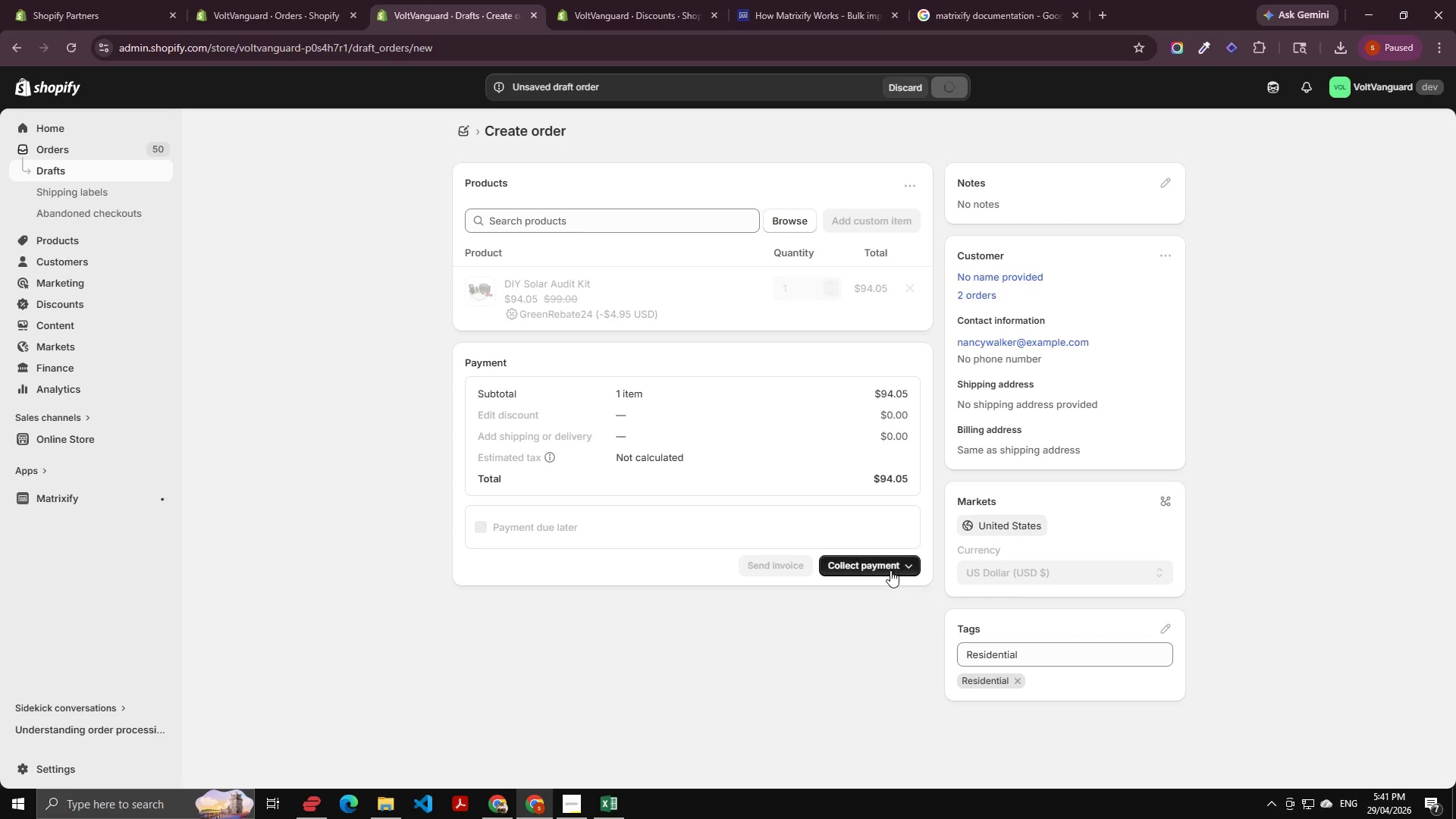 
left_click([877, 632])
 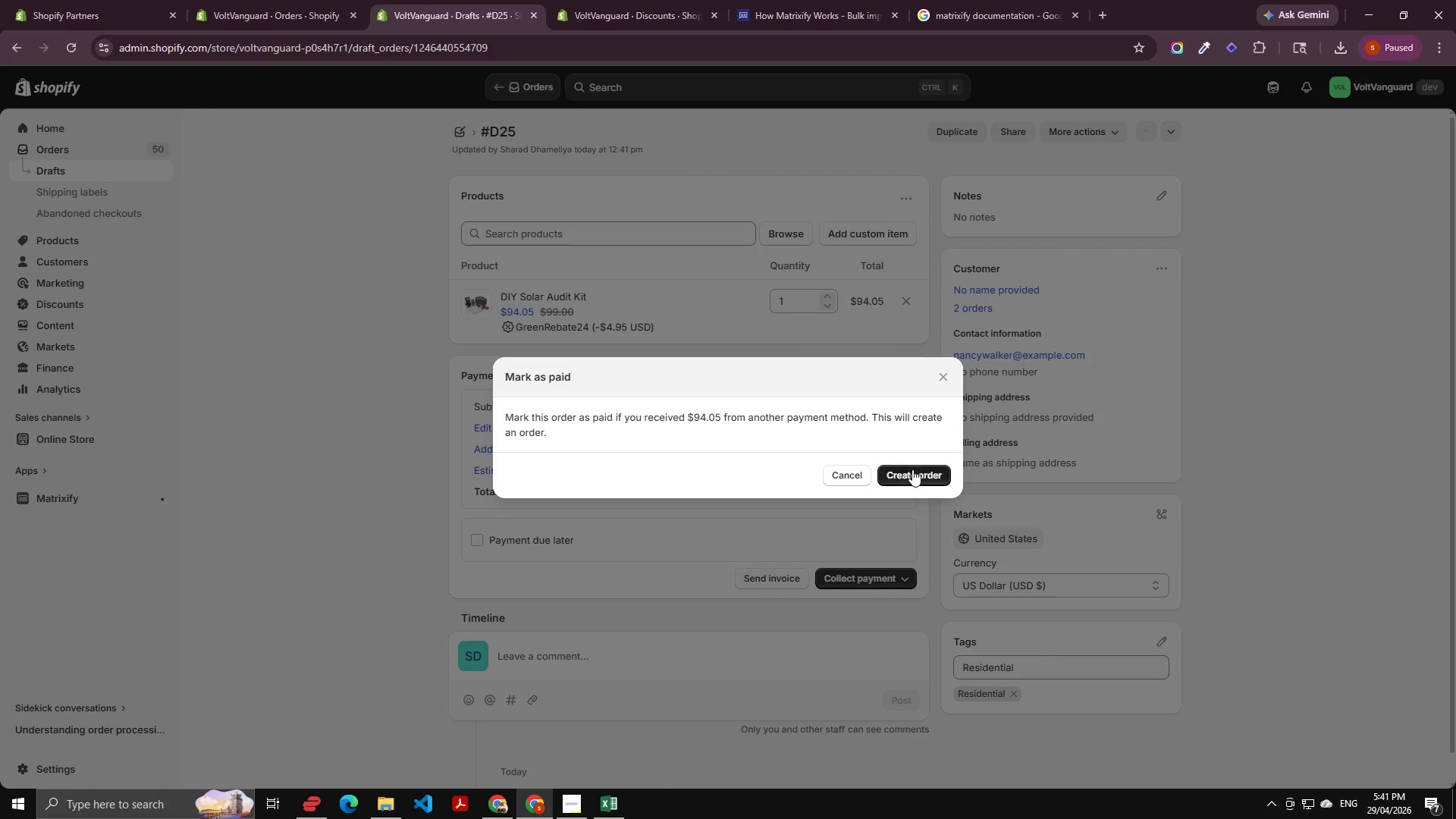 
left_click([914, 469])
 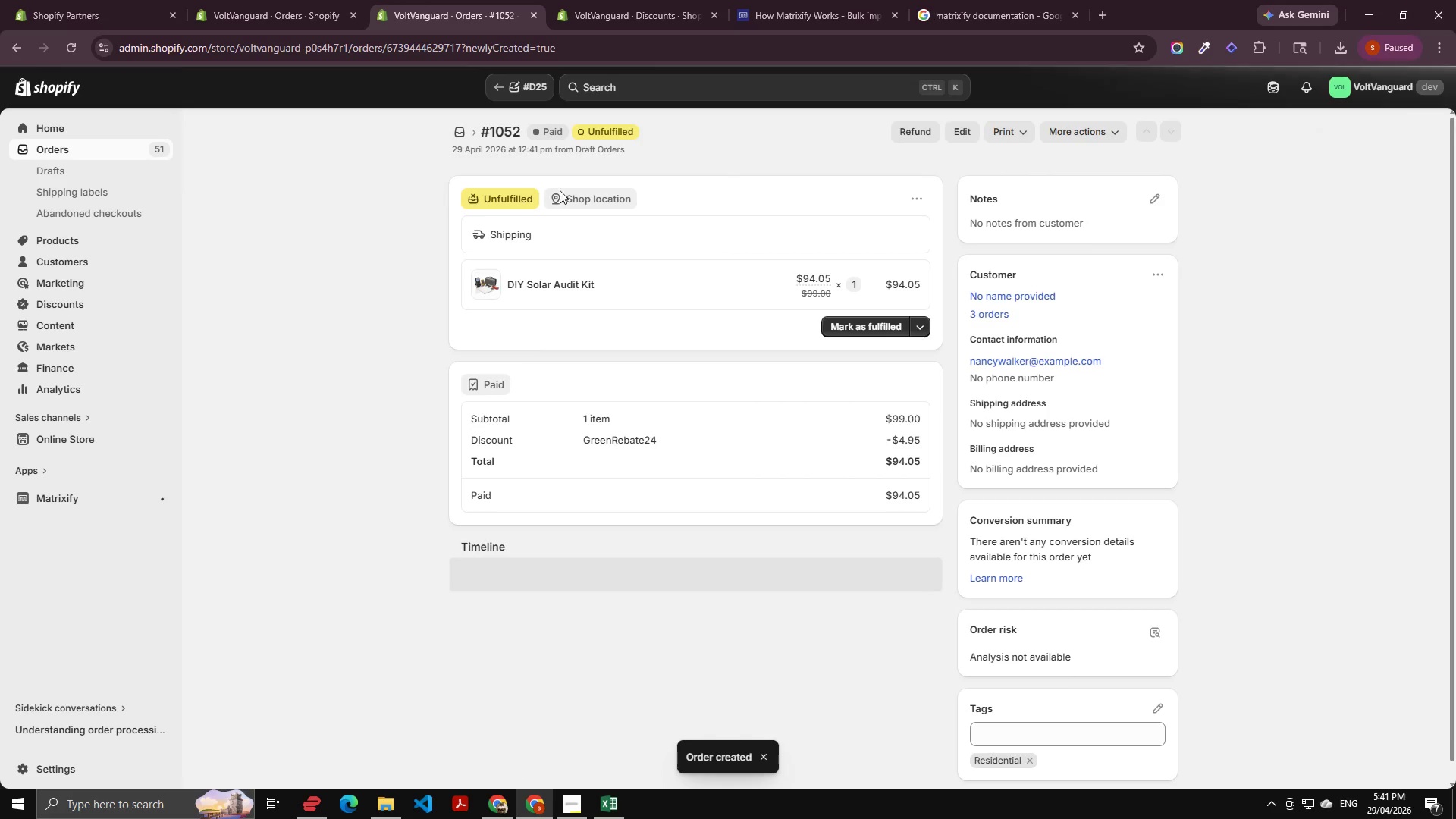 
wait(5.77)
 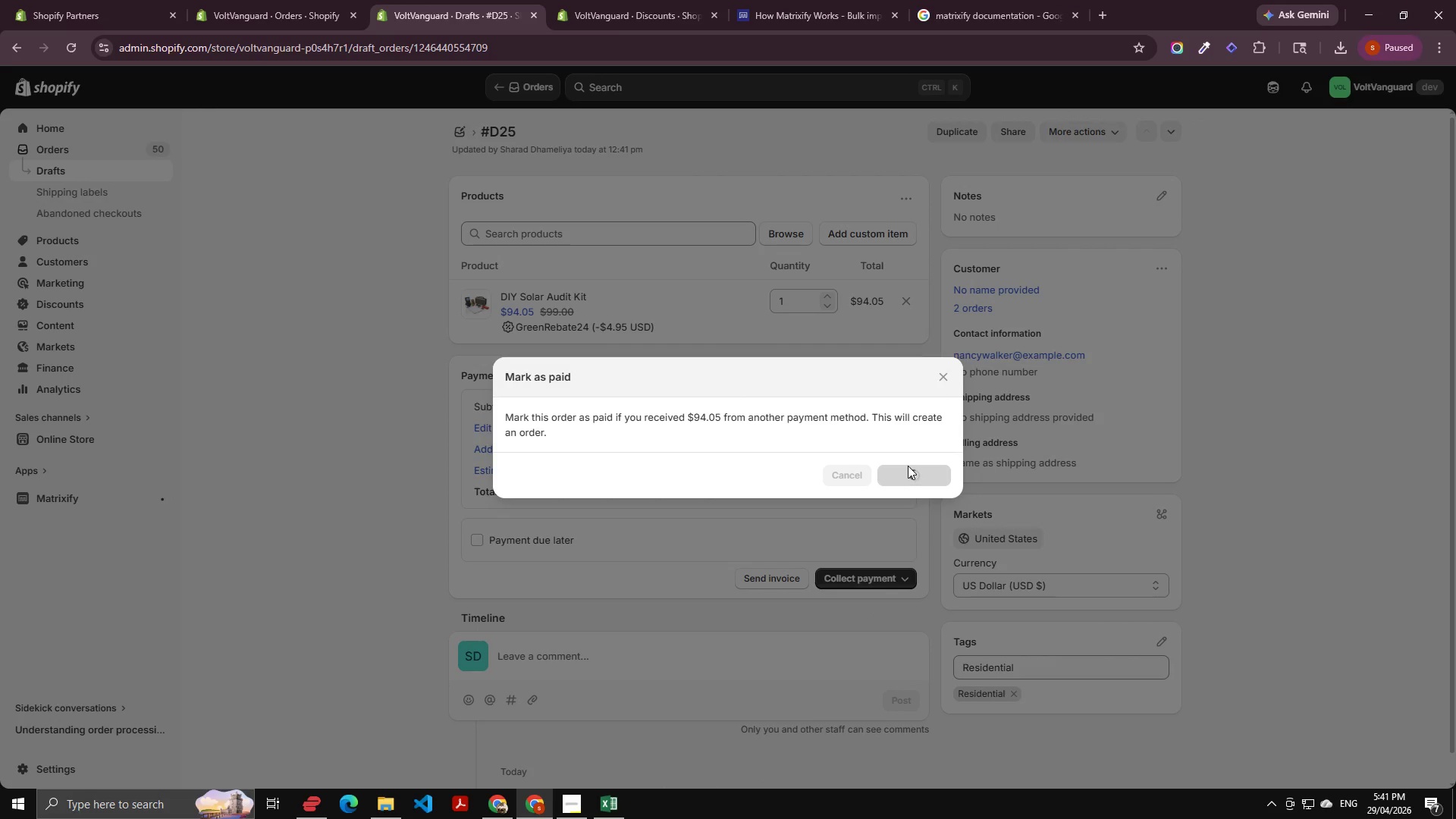 
left_click([460, 131])
 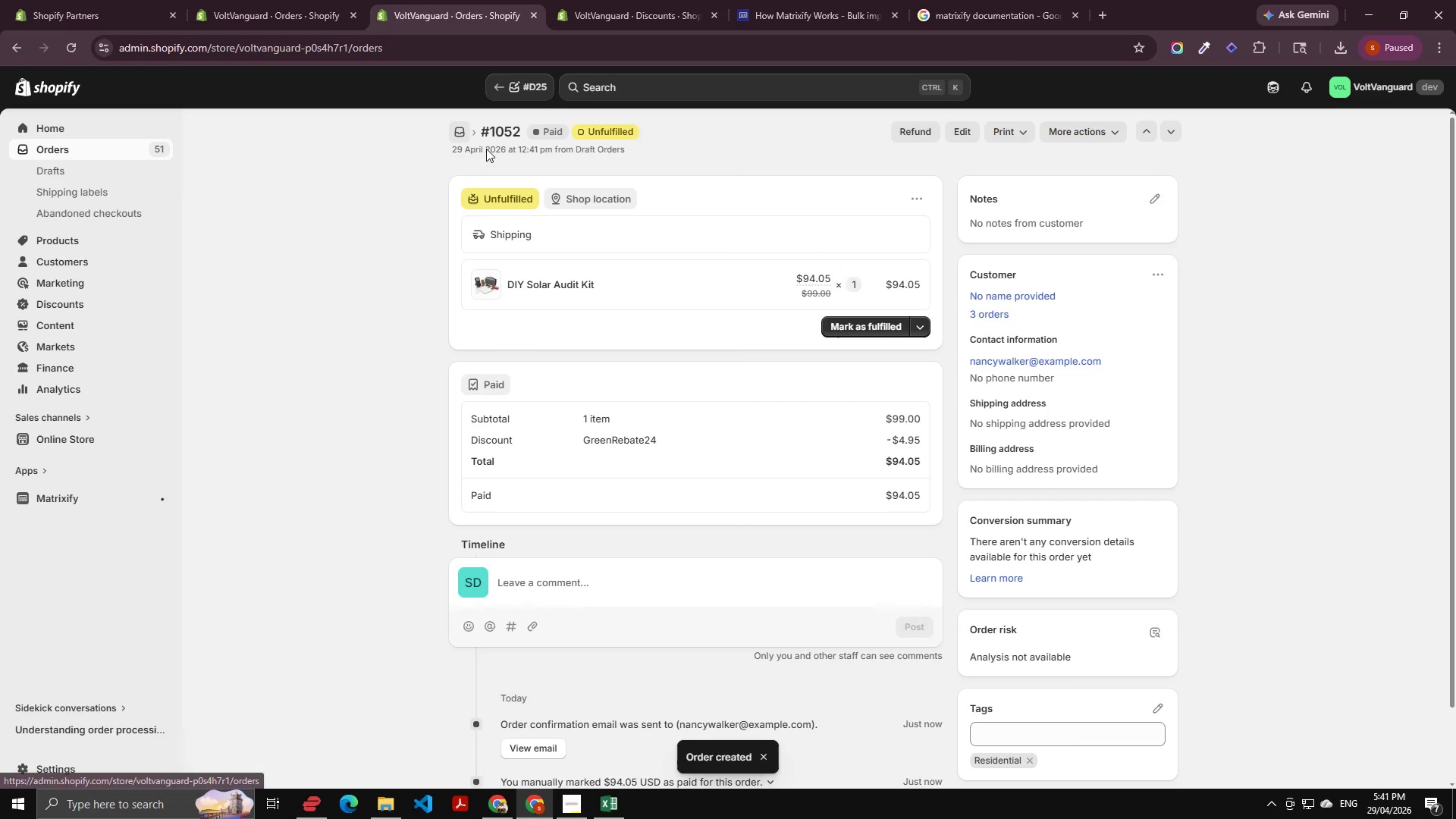 
key(Alt+AltLeft)
 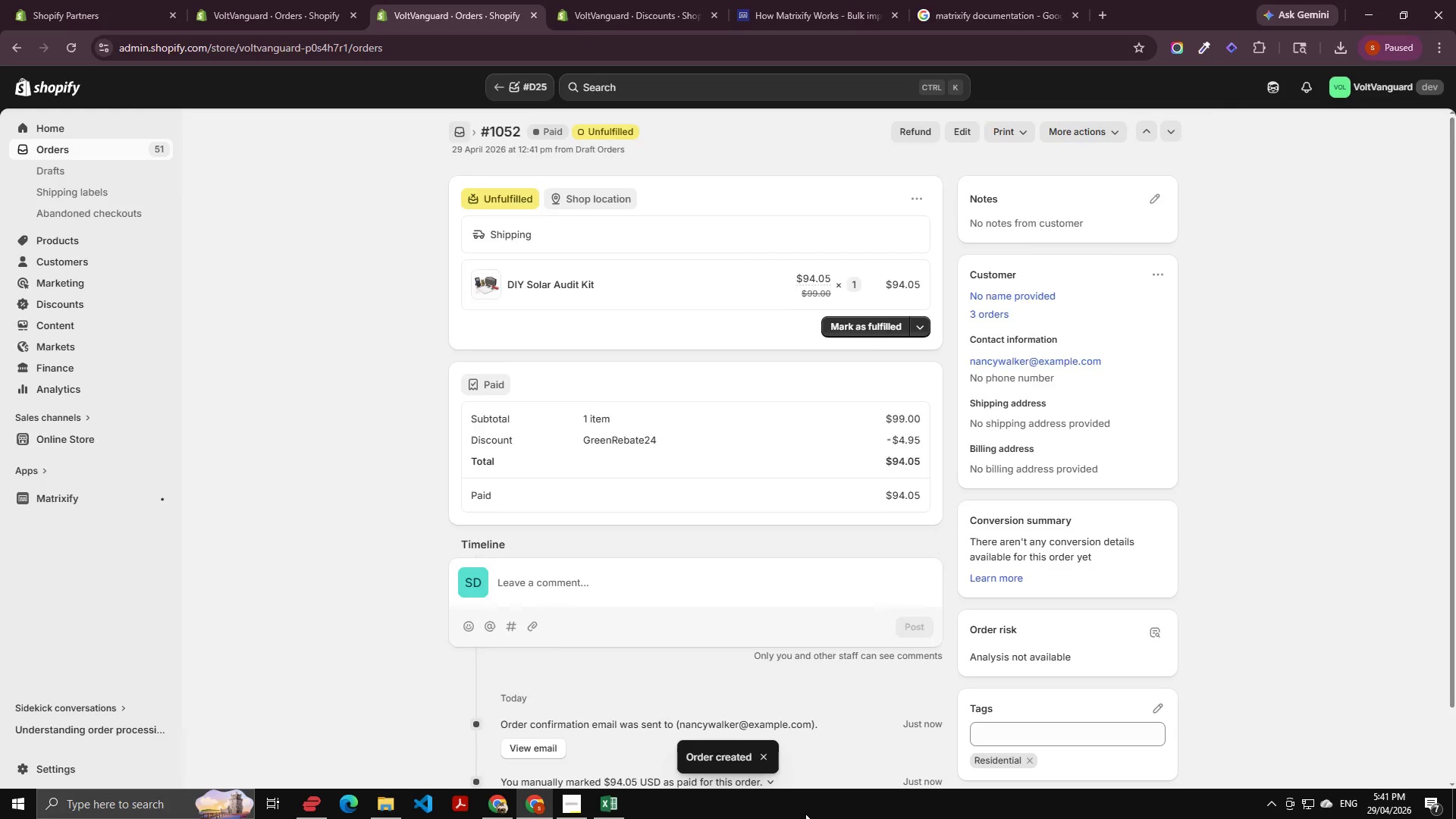 
key(Alt+Tab)
 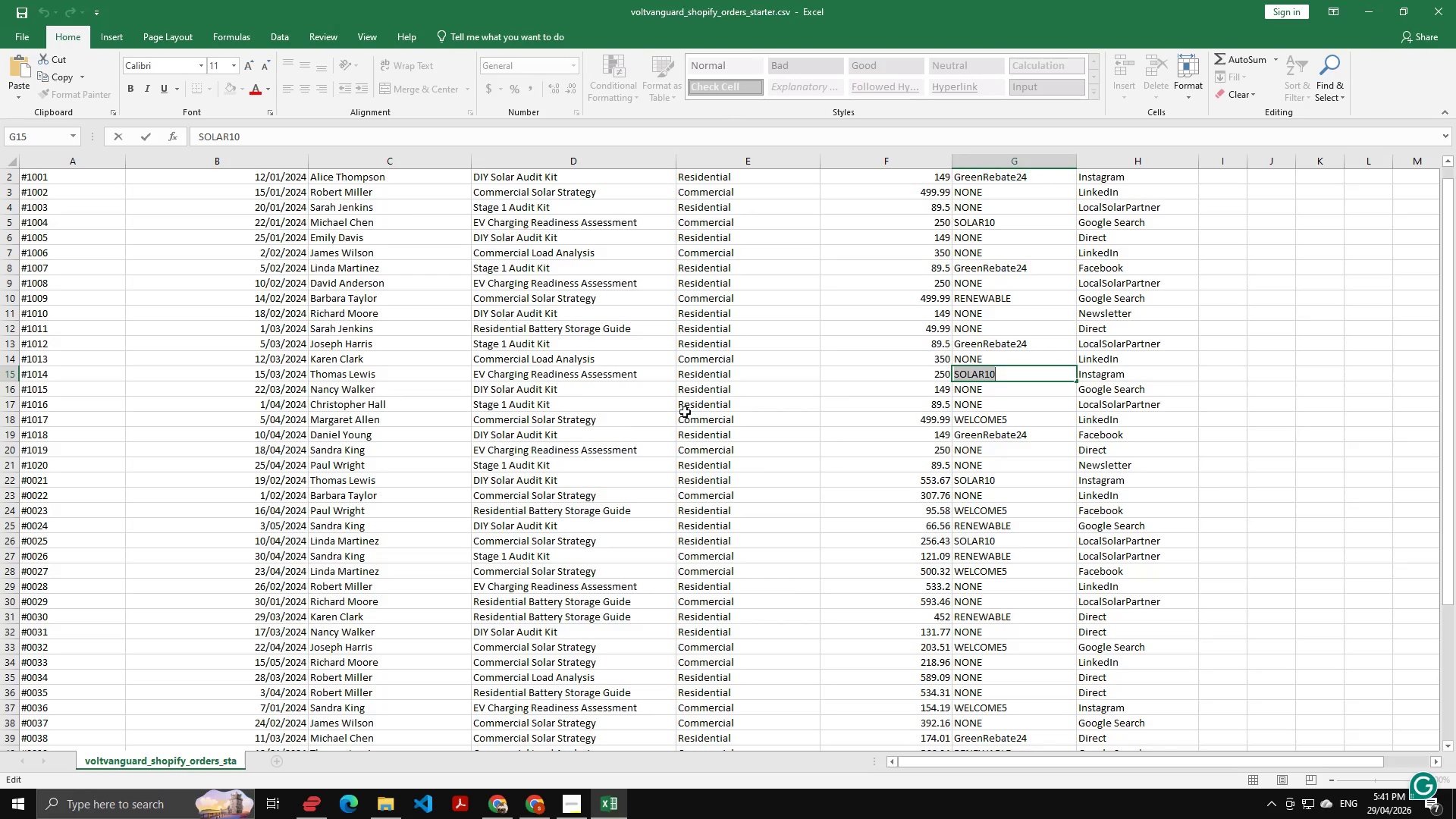 
key(Alt+AltLeft)
 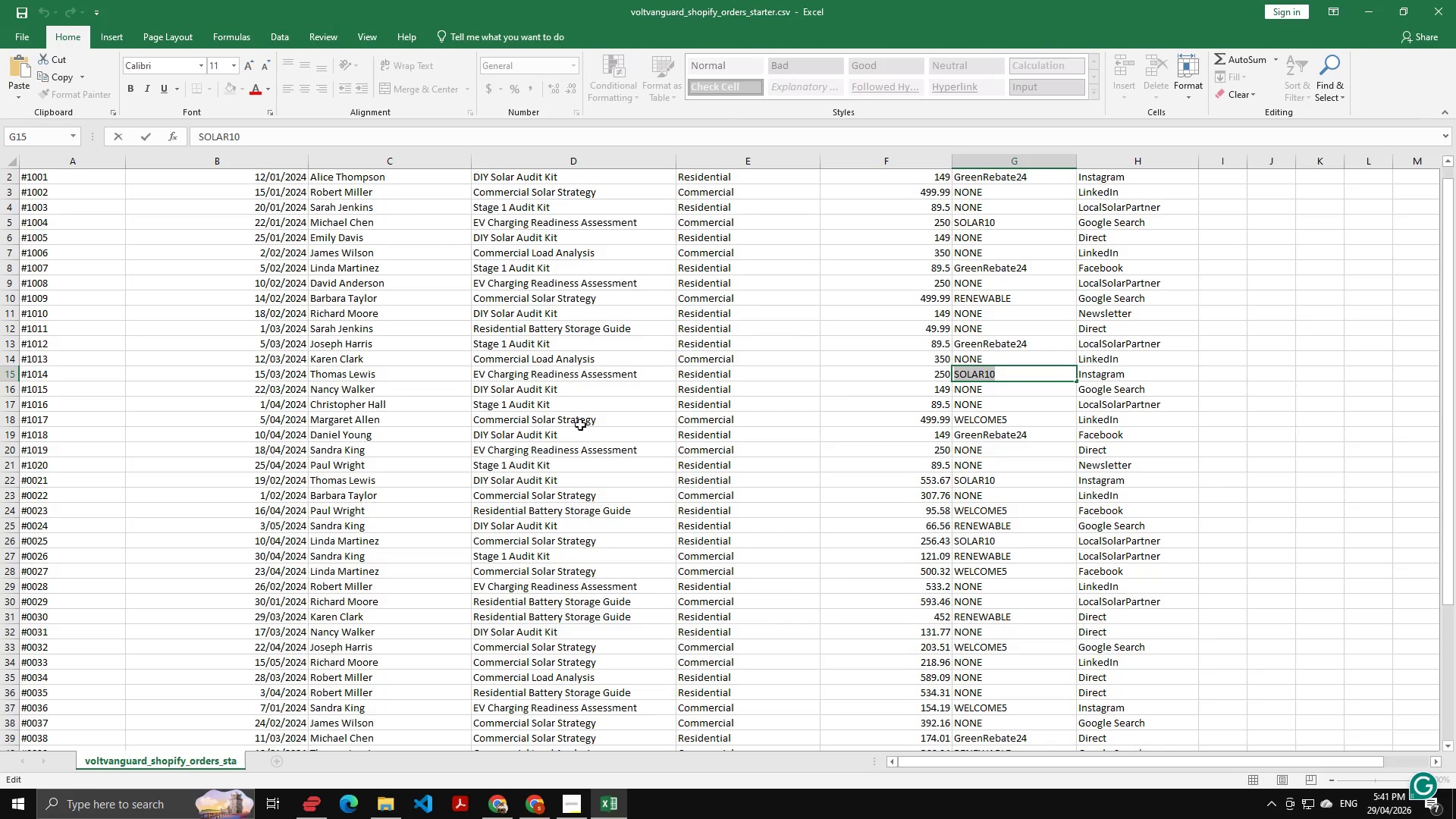 
key(Alt+Tab)
 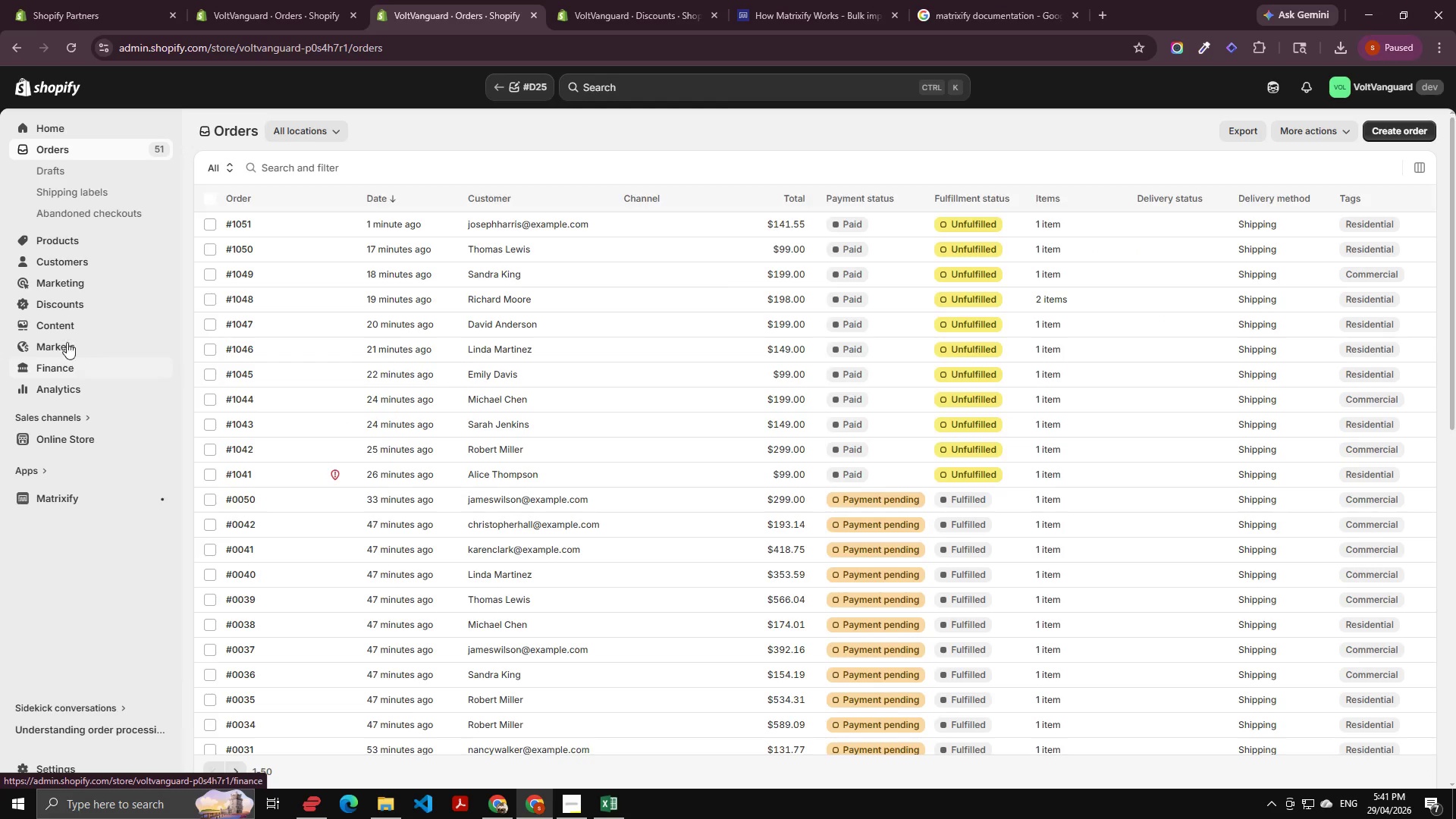 
left_click([71, 307])
 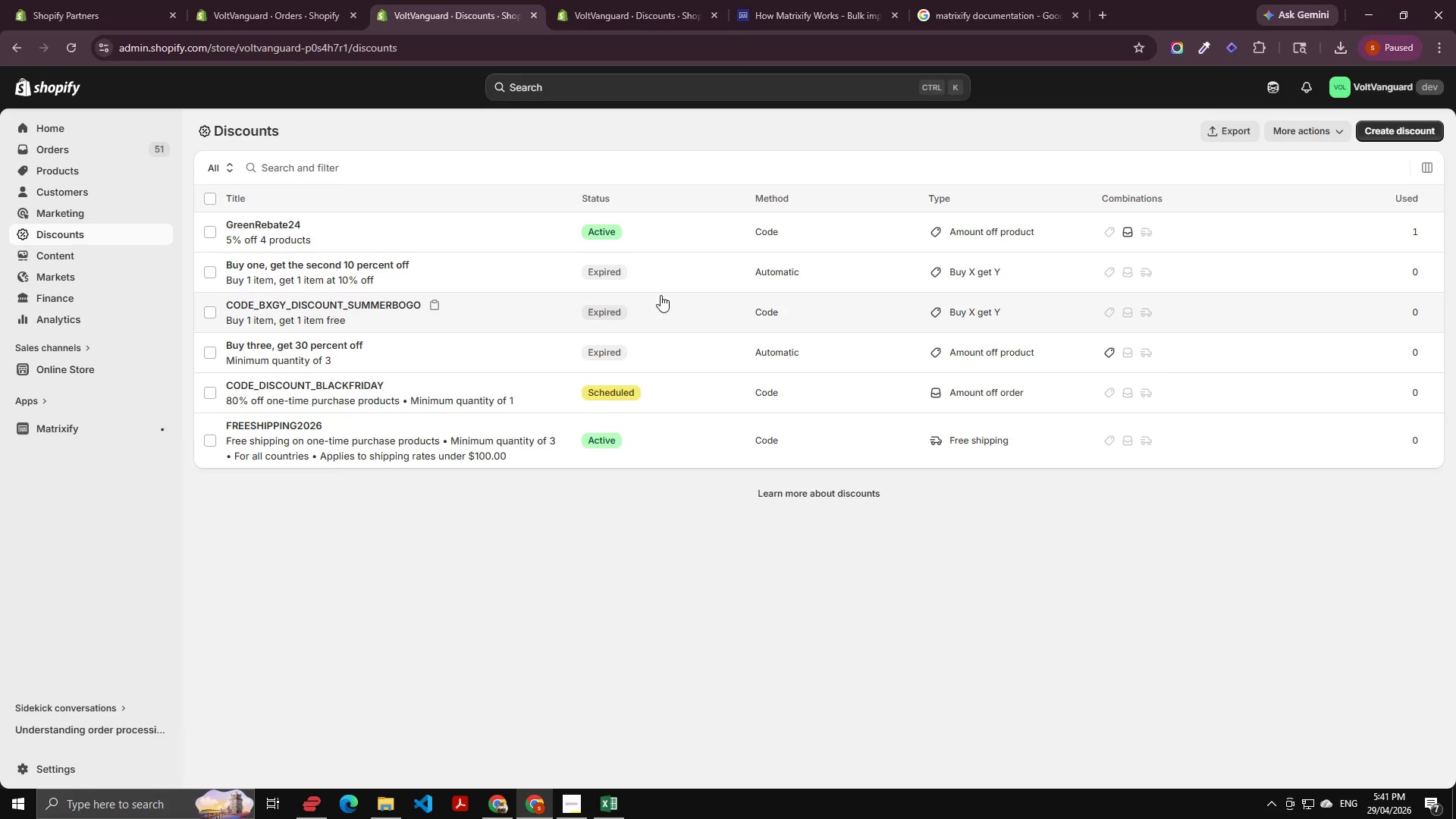 
wait(5.23)
 